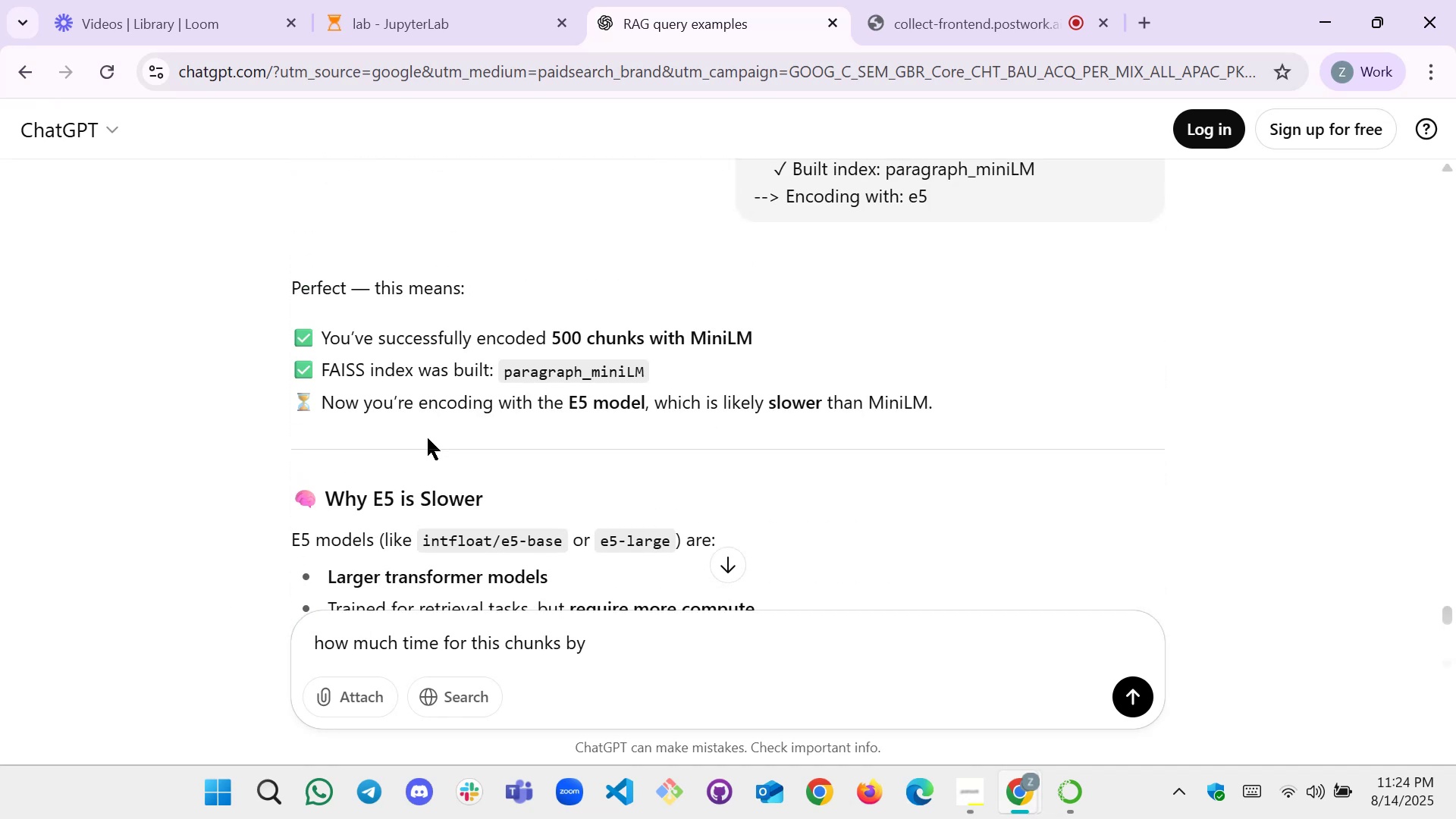 
type(e5)
 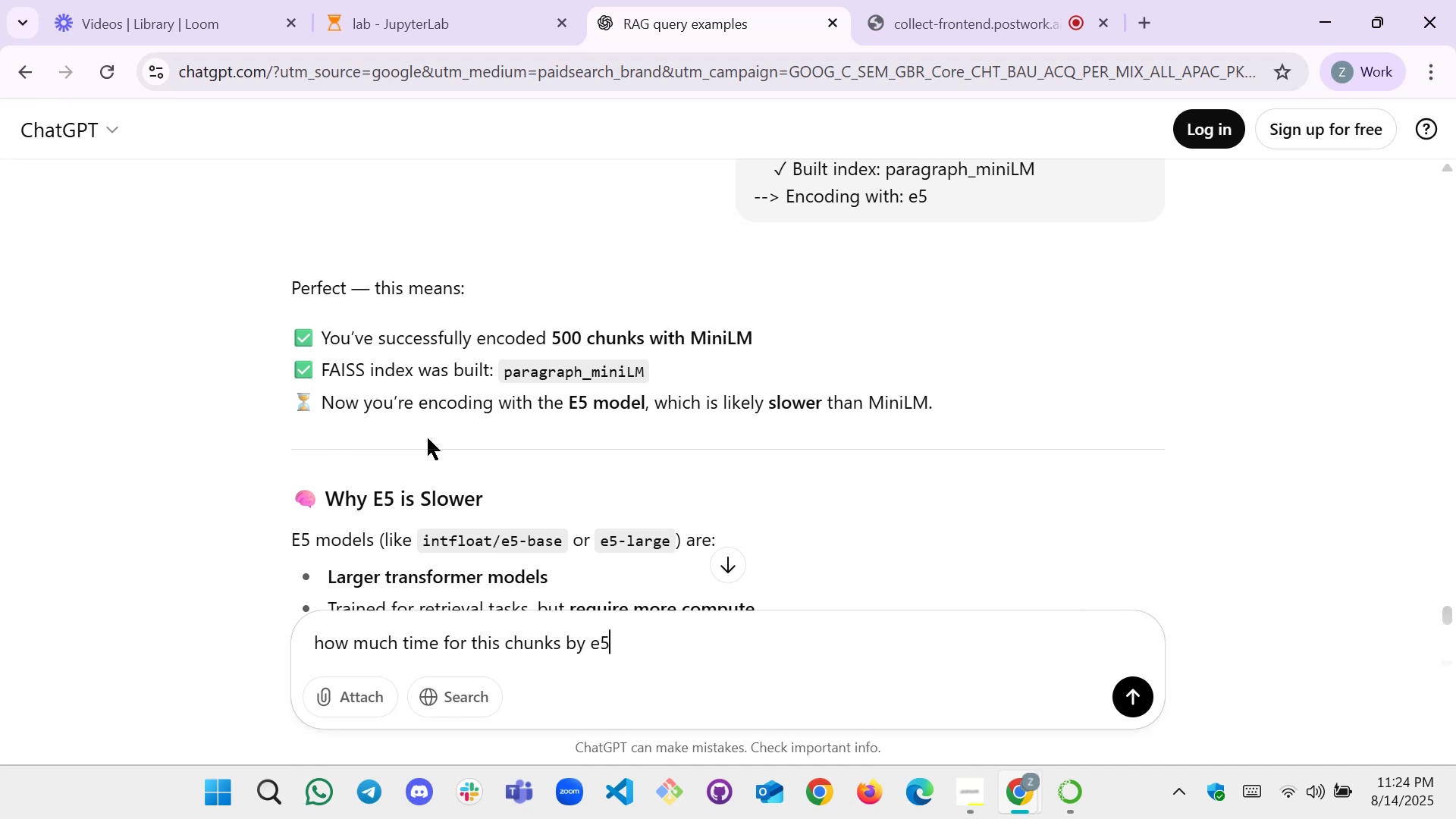 
key(Enter)
 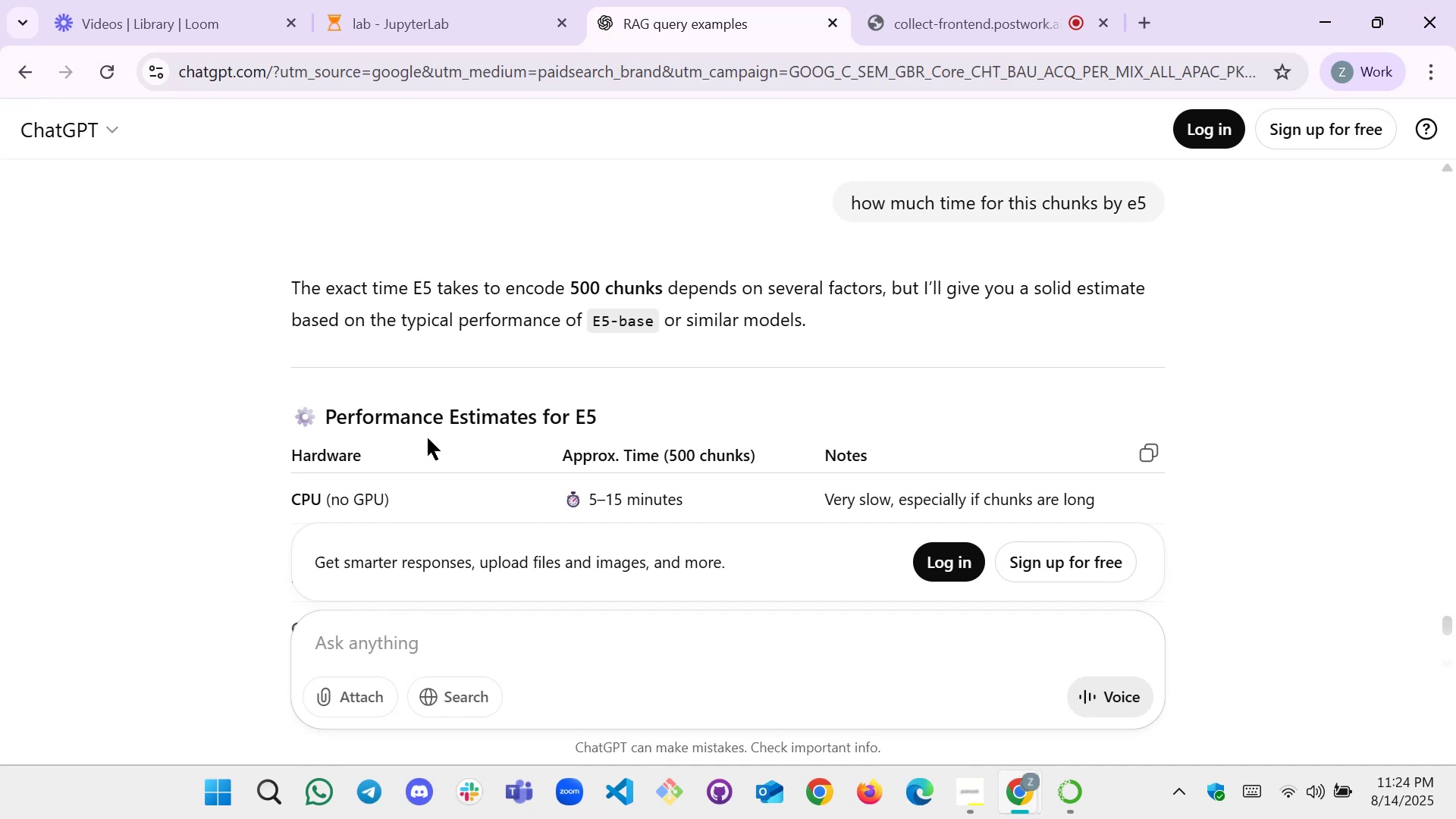 
wait(35.72)
 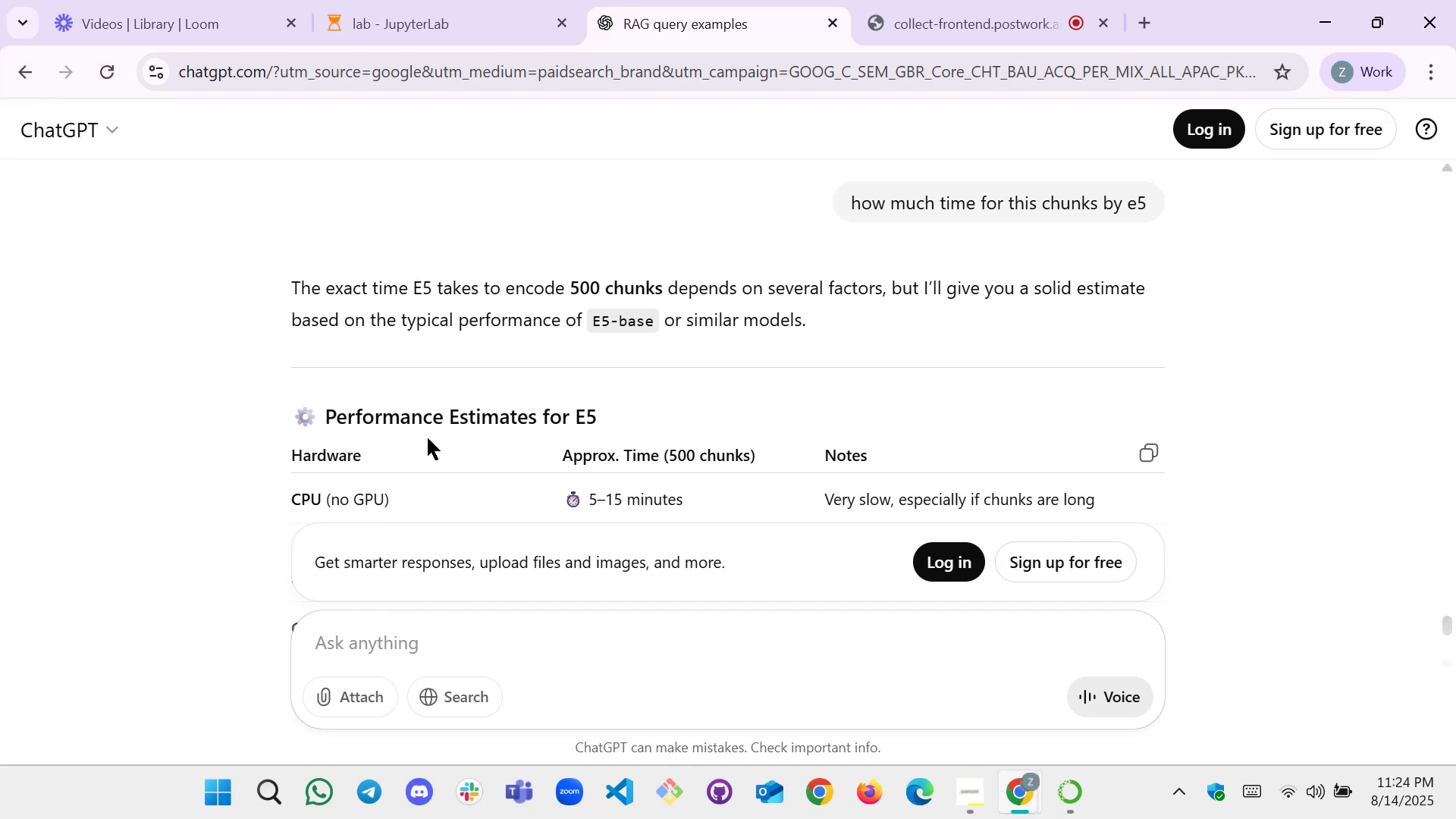 
left_click([452, 0])
 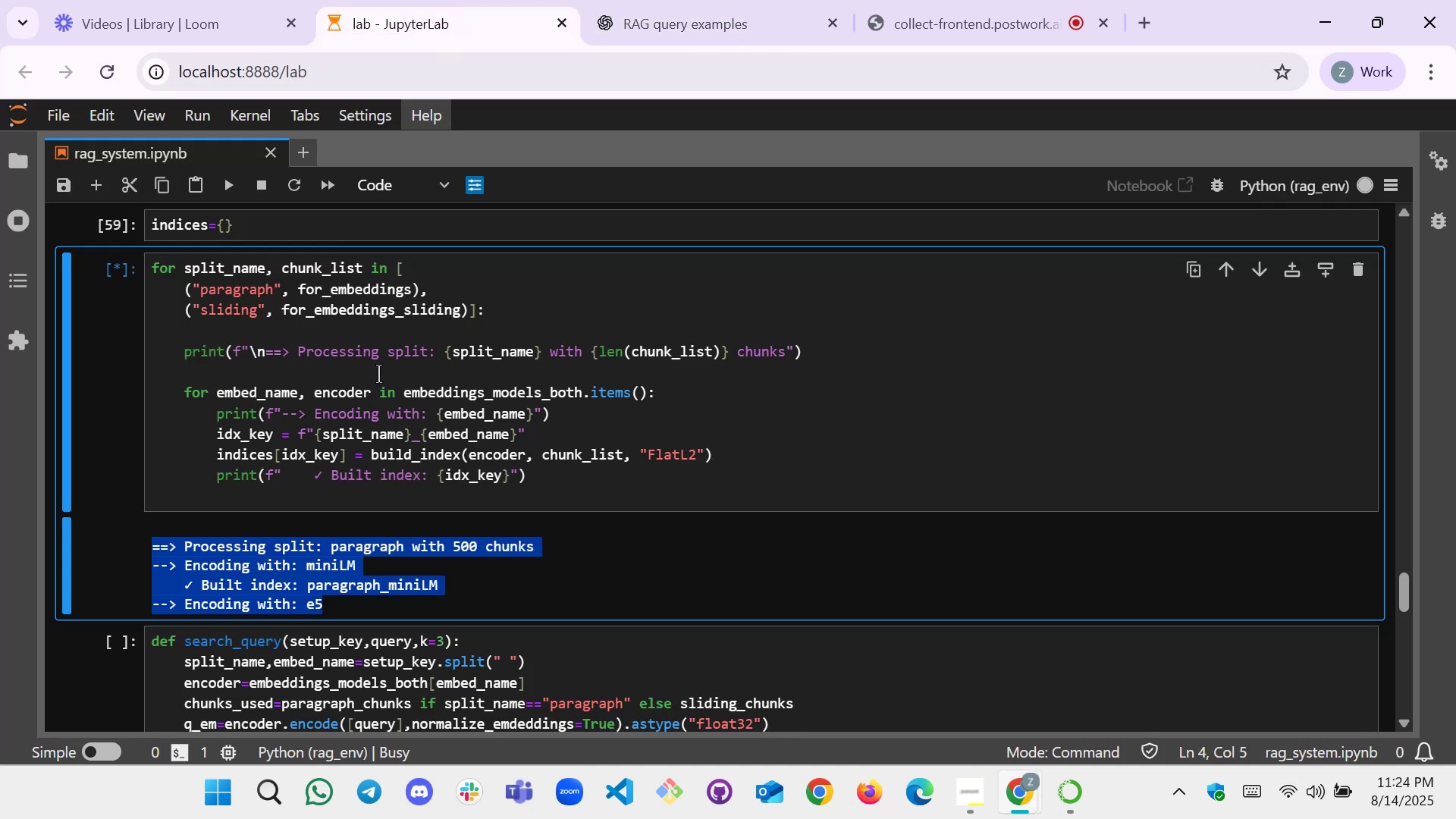 
scroll: coordinate [334, 441], scroll_direction: down, amount: 1.0
 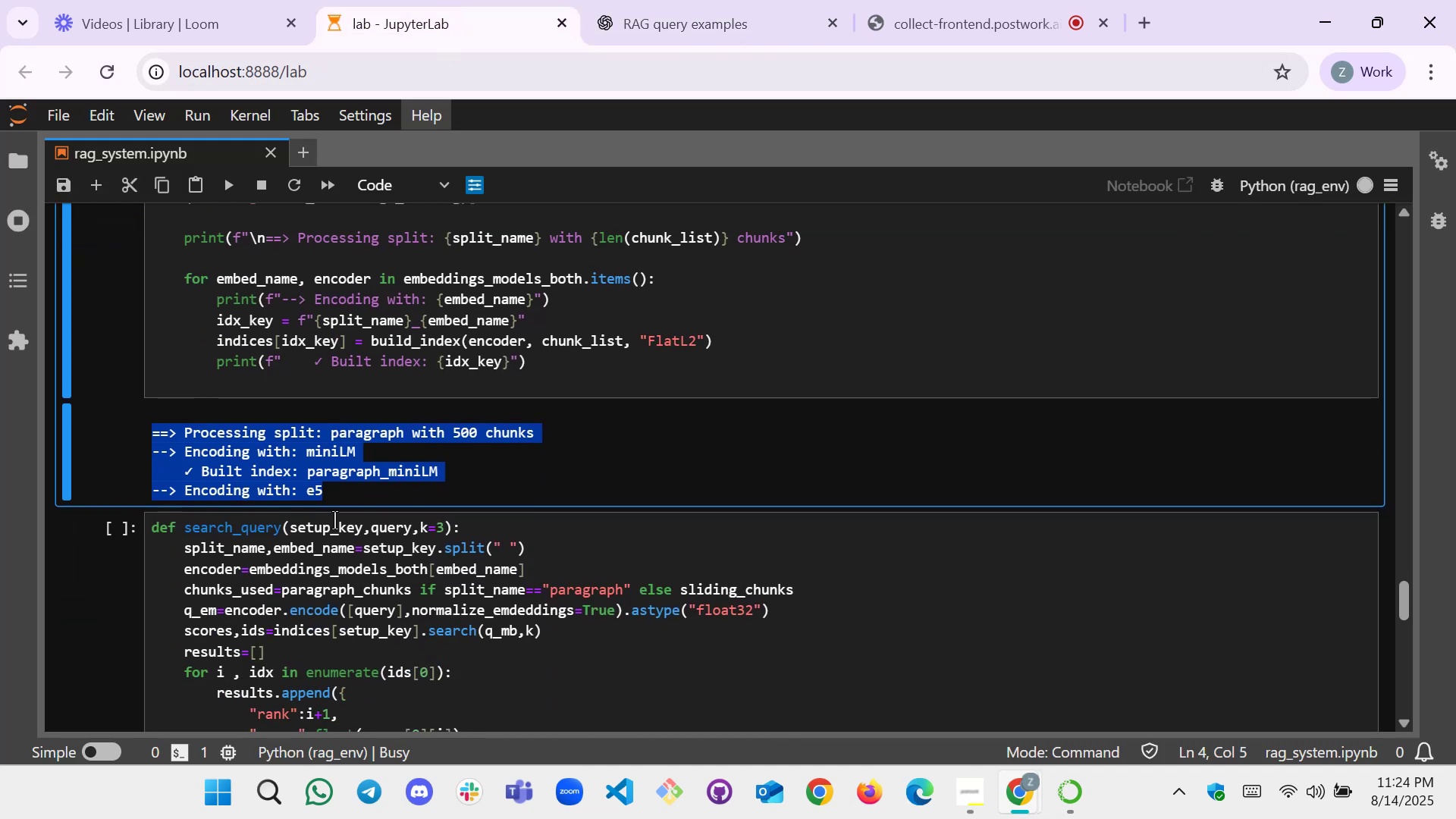 
left_click([337, 497])
 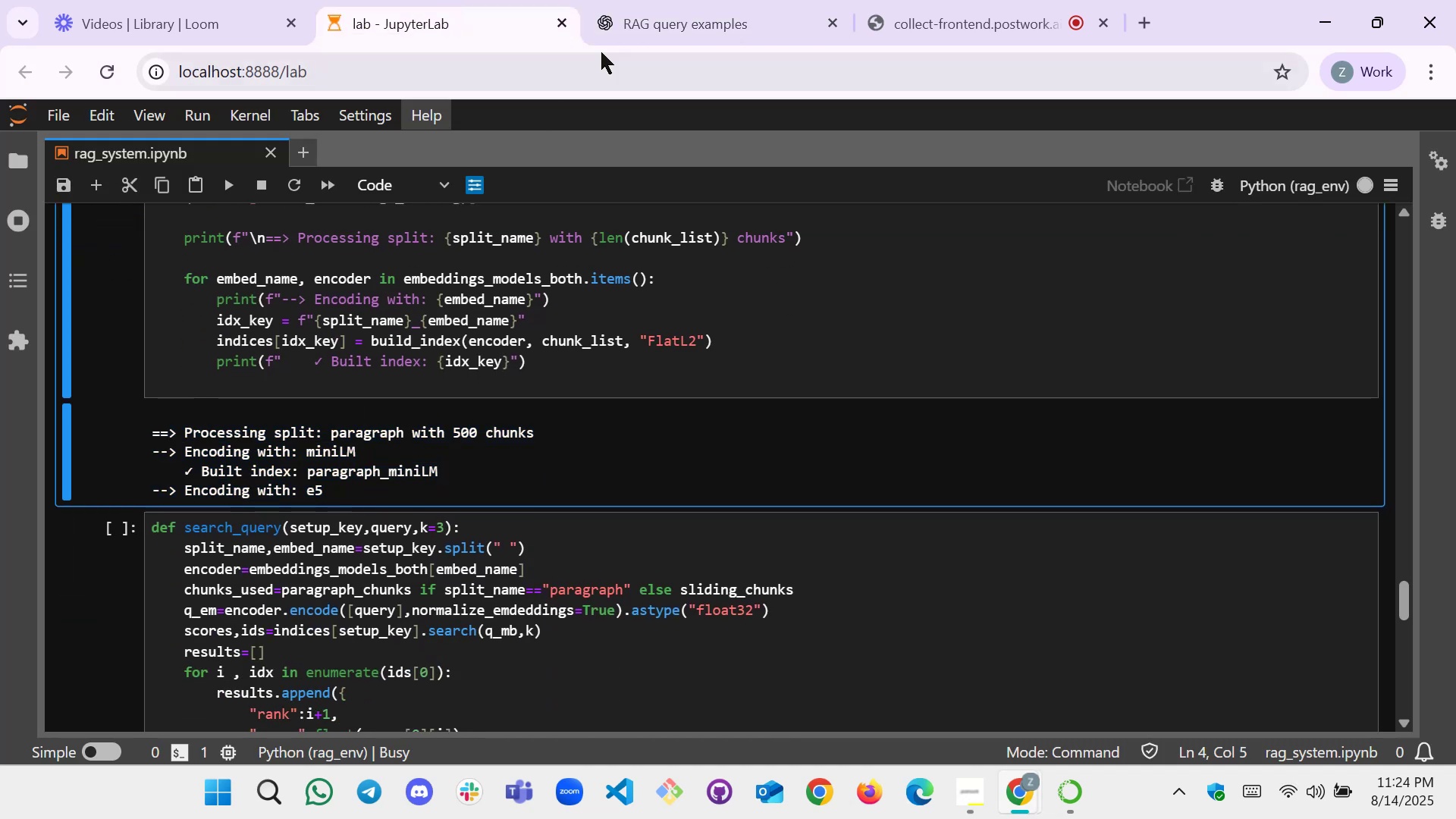 
left_click([635, 14])
 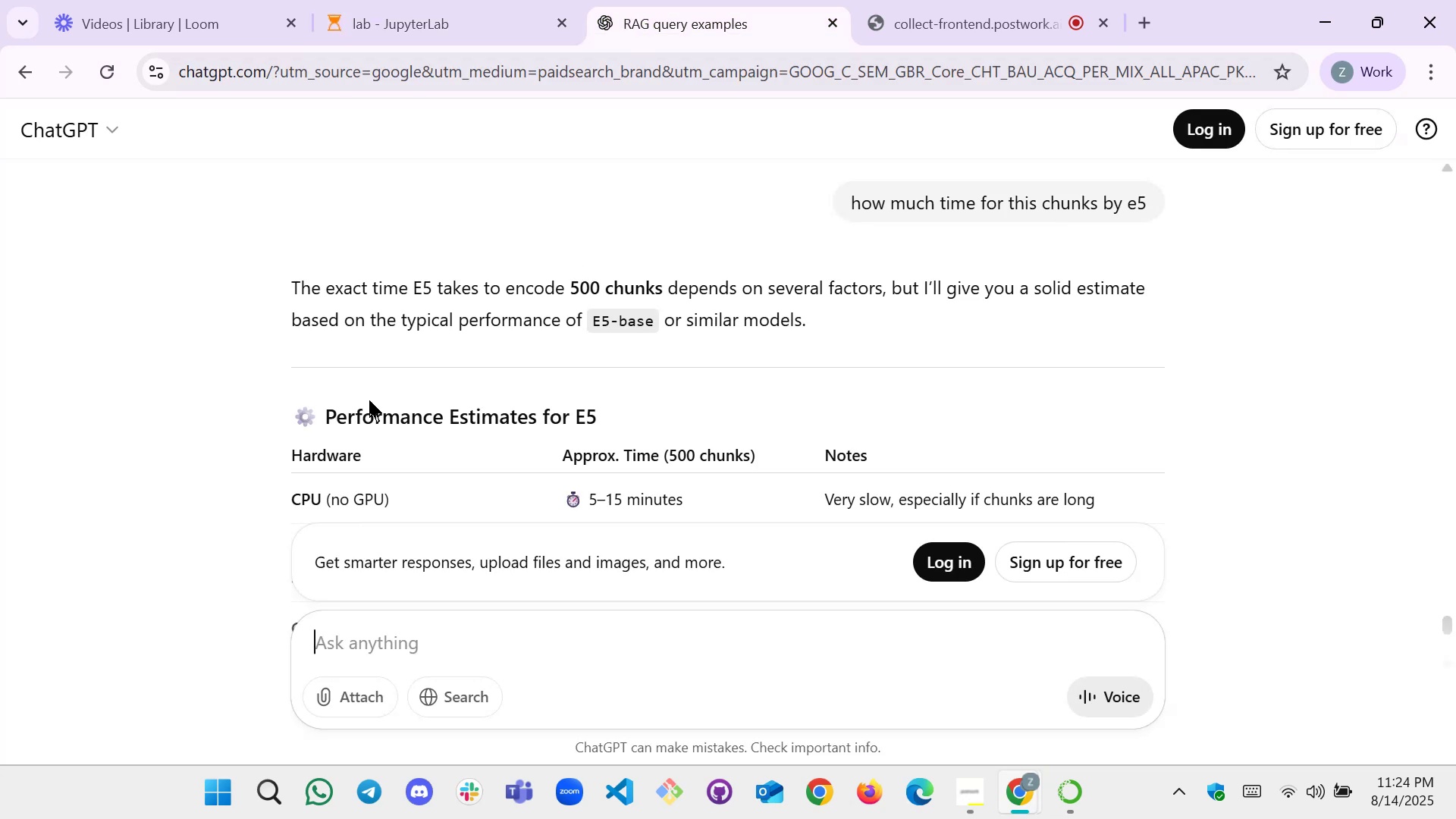 
scroll: coordinate [377, 391], scroll_direction: down, amount: 1.0
 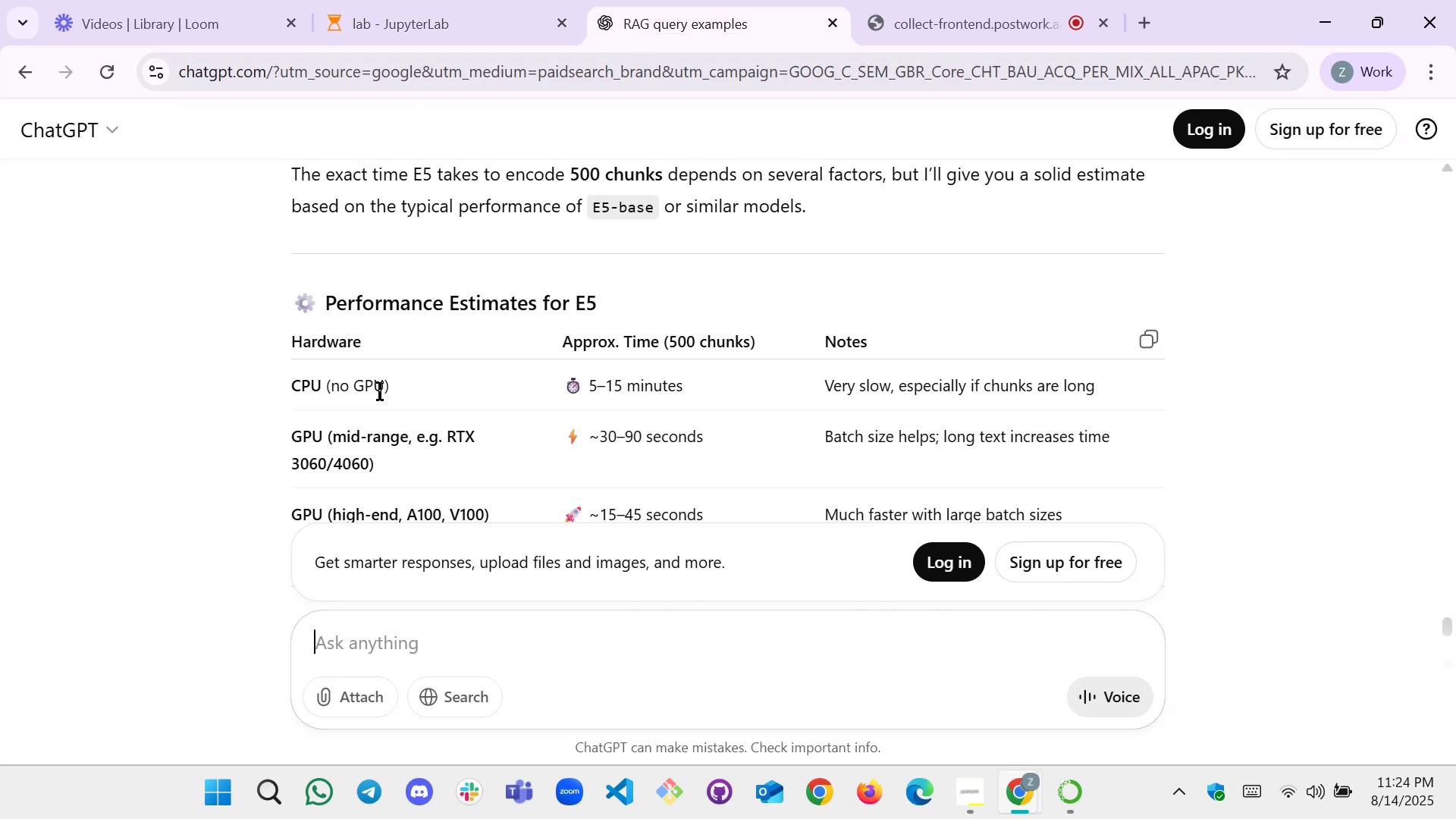 
scroll: coordinate [433, 321], scroll_direction: up, amount: 1.0
 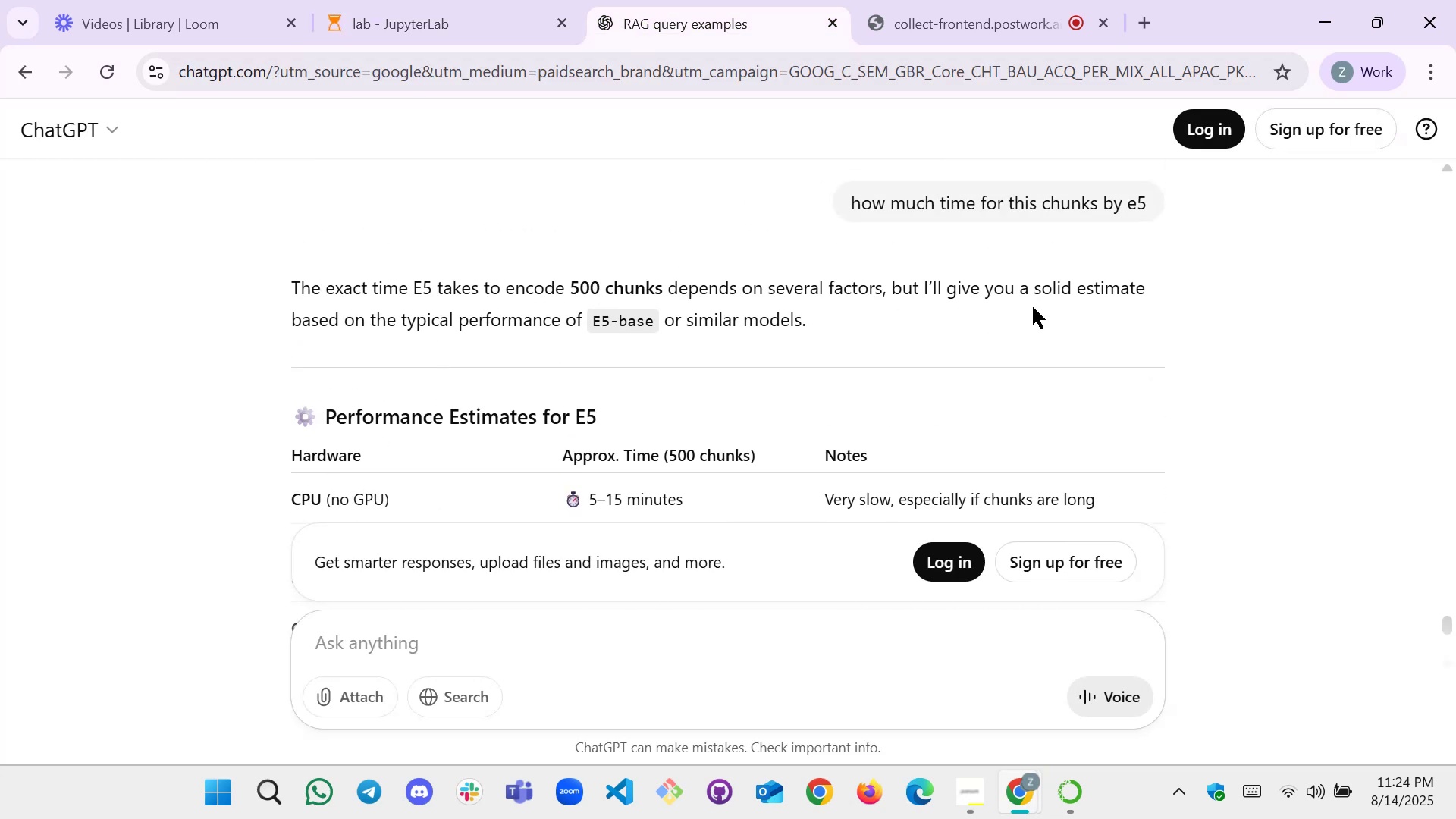 
scroll: coordinate [666, 314], scroll_direction: down, amount: 2.0
 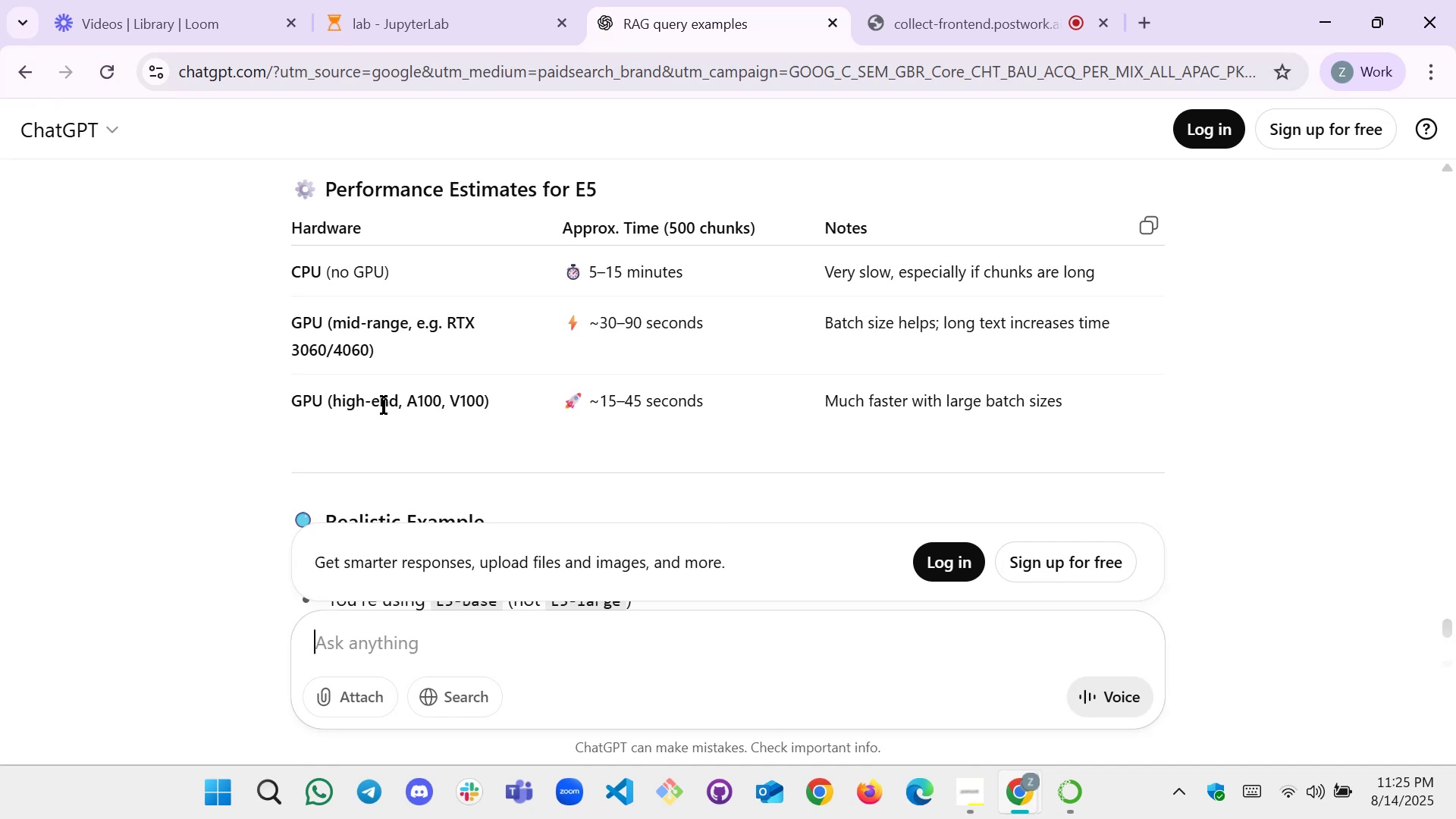 
wait(20.26)
 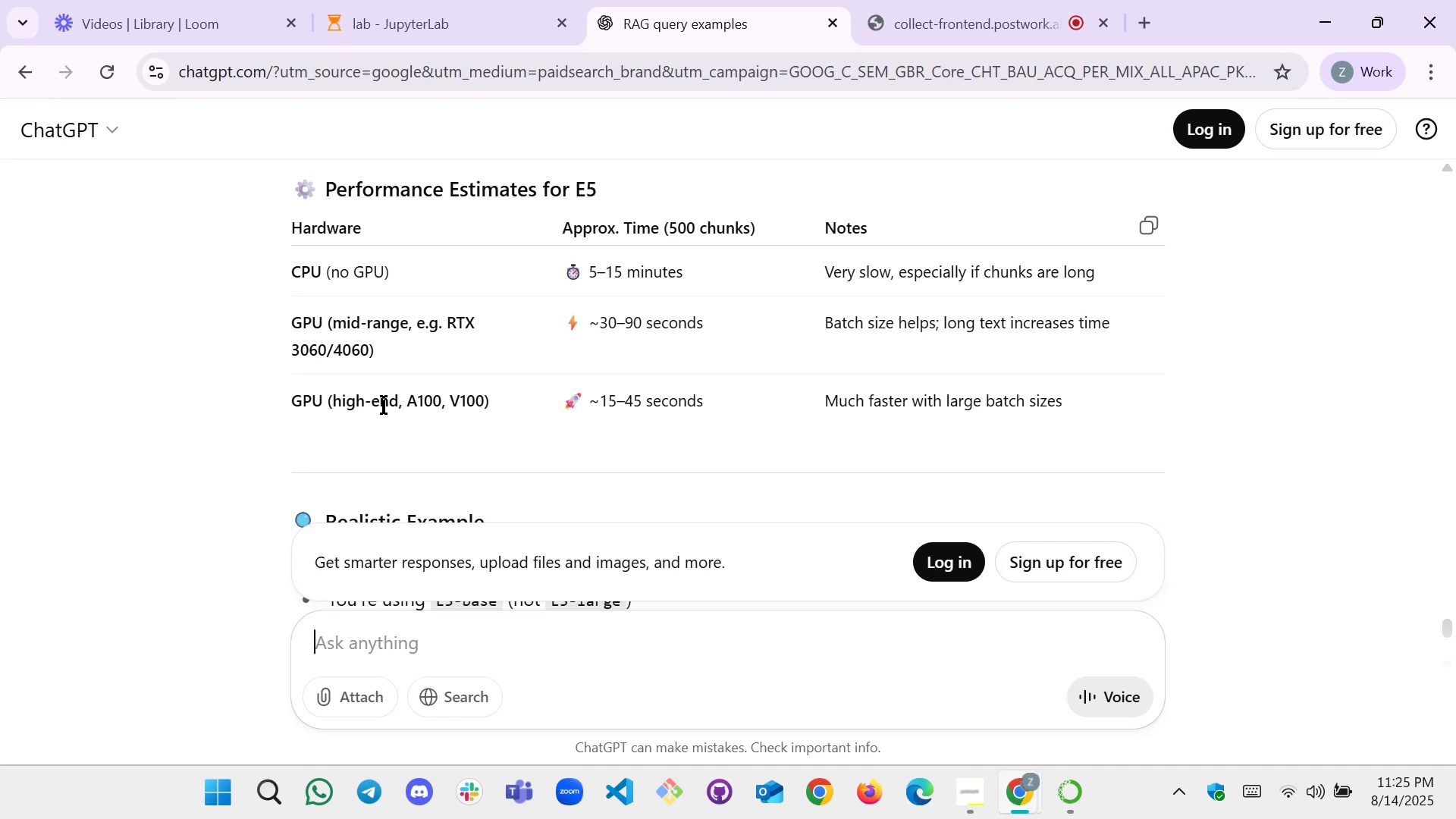 
scroll: coordinate [367, 377], scroll_direction: down, amount: 5.0
 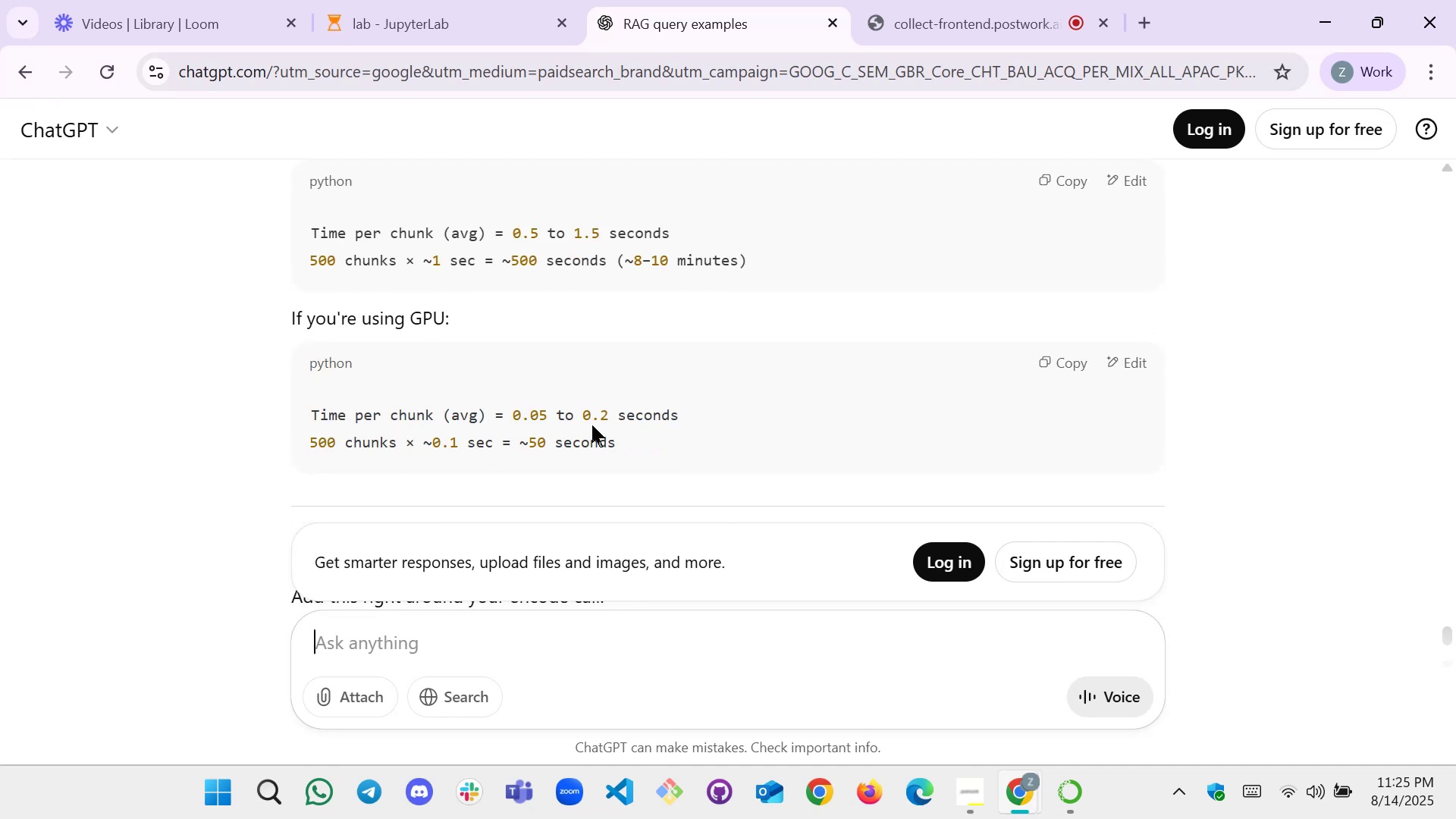 
scroll: coordinate [421, 422], scroll_direction: down, amount: 4.0
 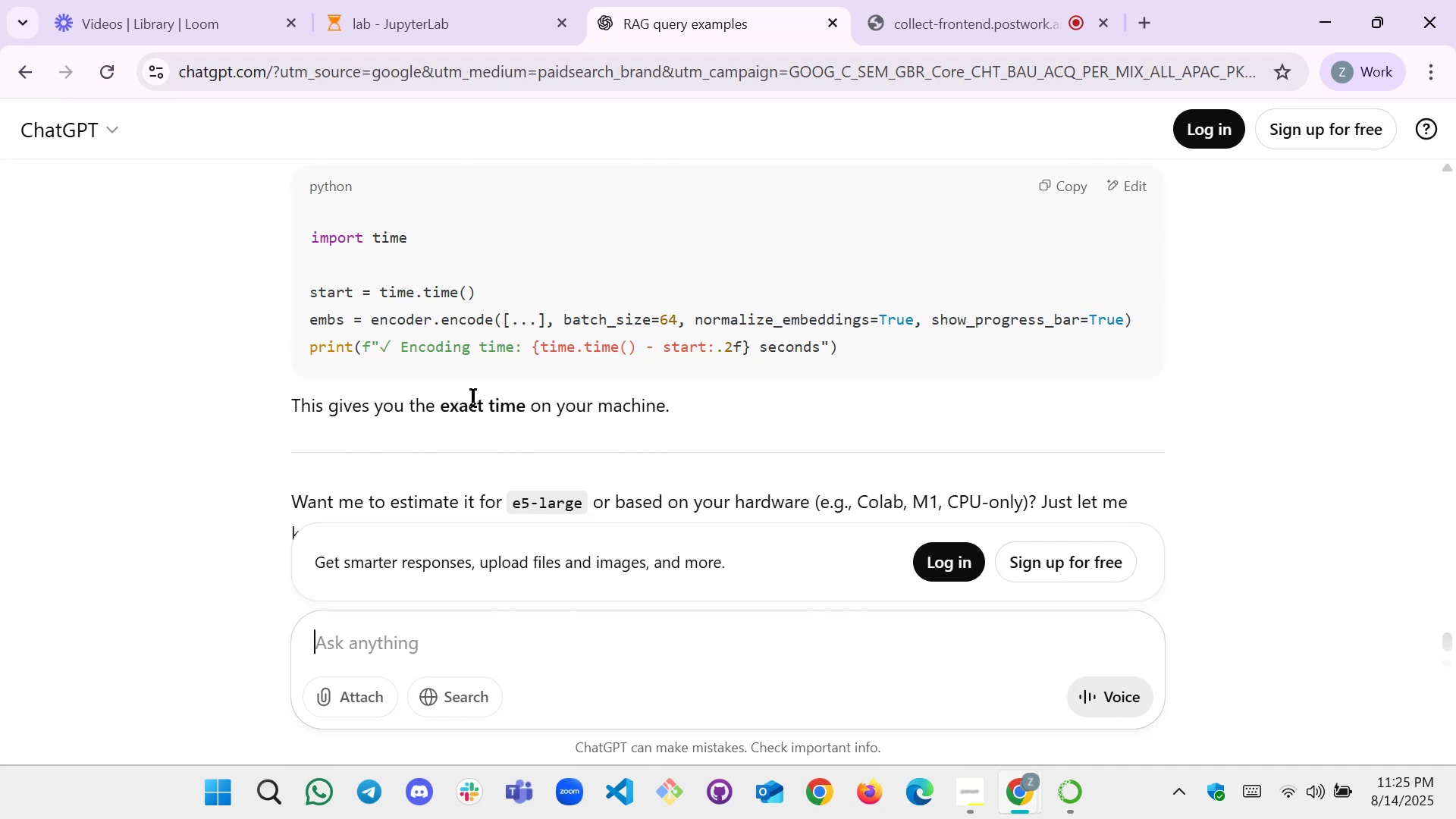 
wait(5.41)
 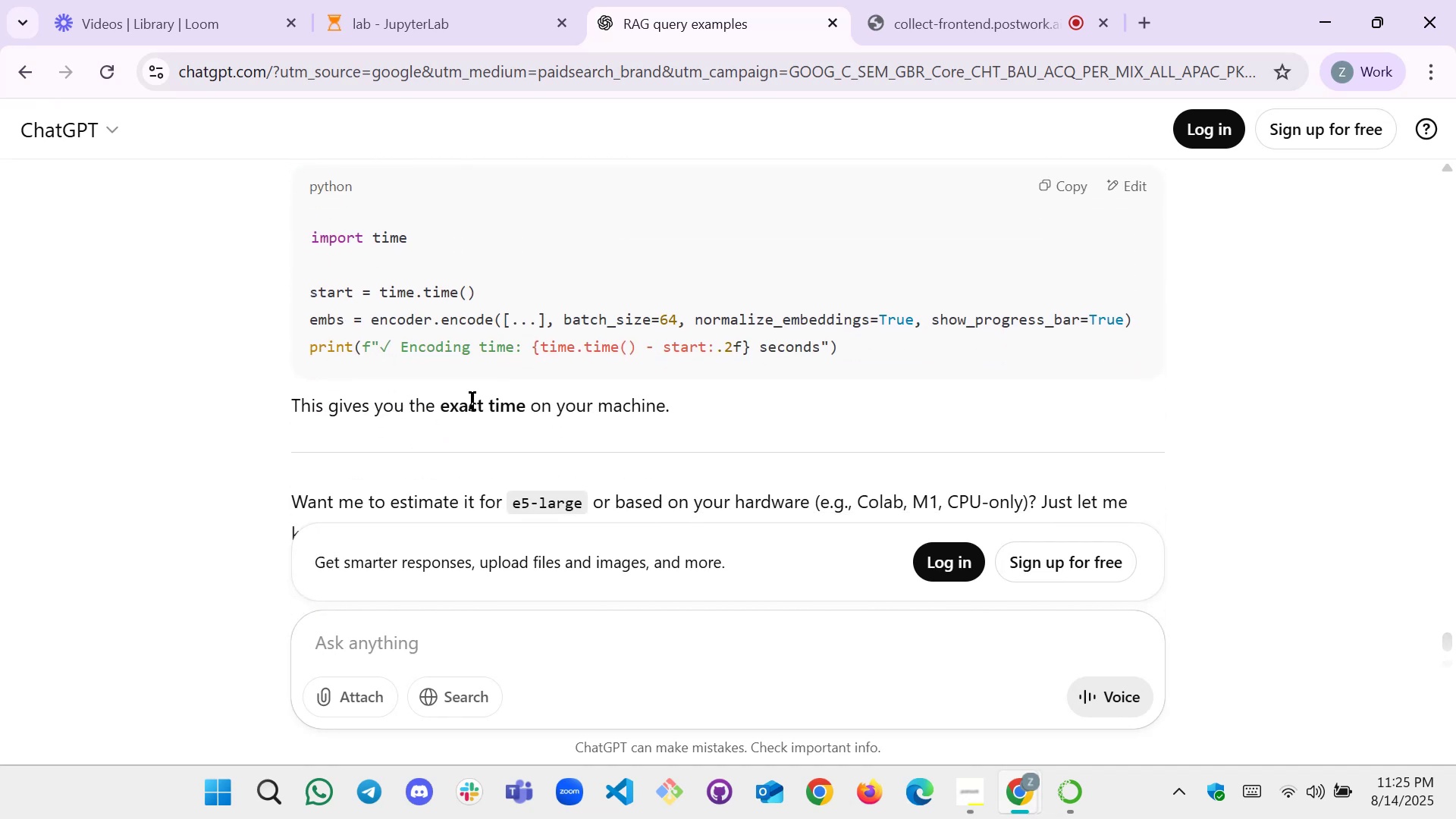 
left_click([419, 30])
 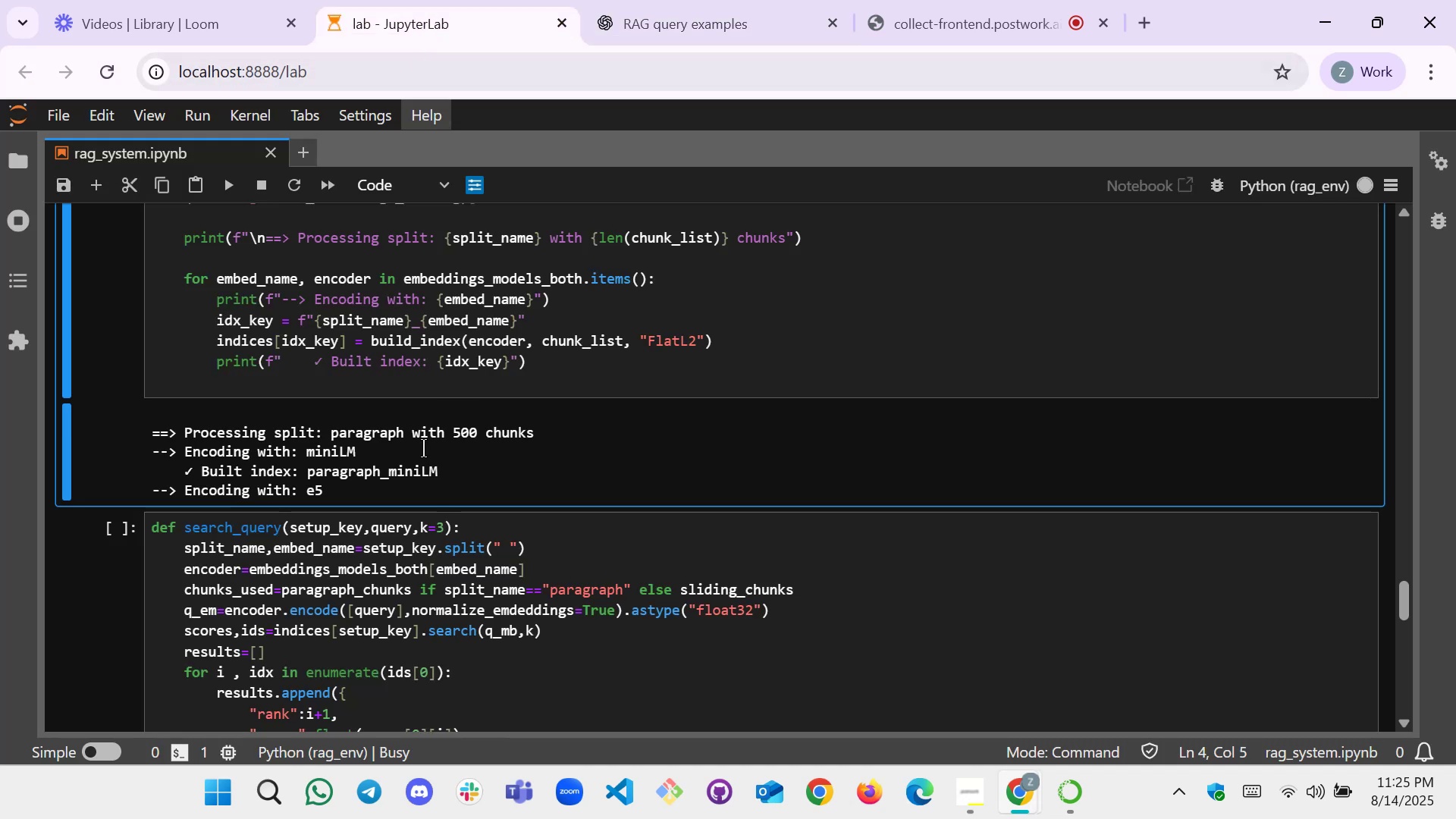 
scroll: coordinate [416, 488], scroll_direction: up, amount: 1.0
 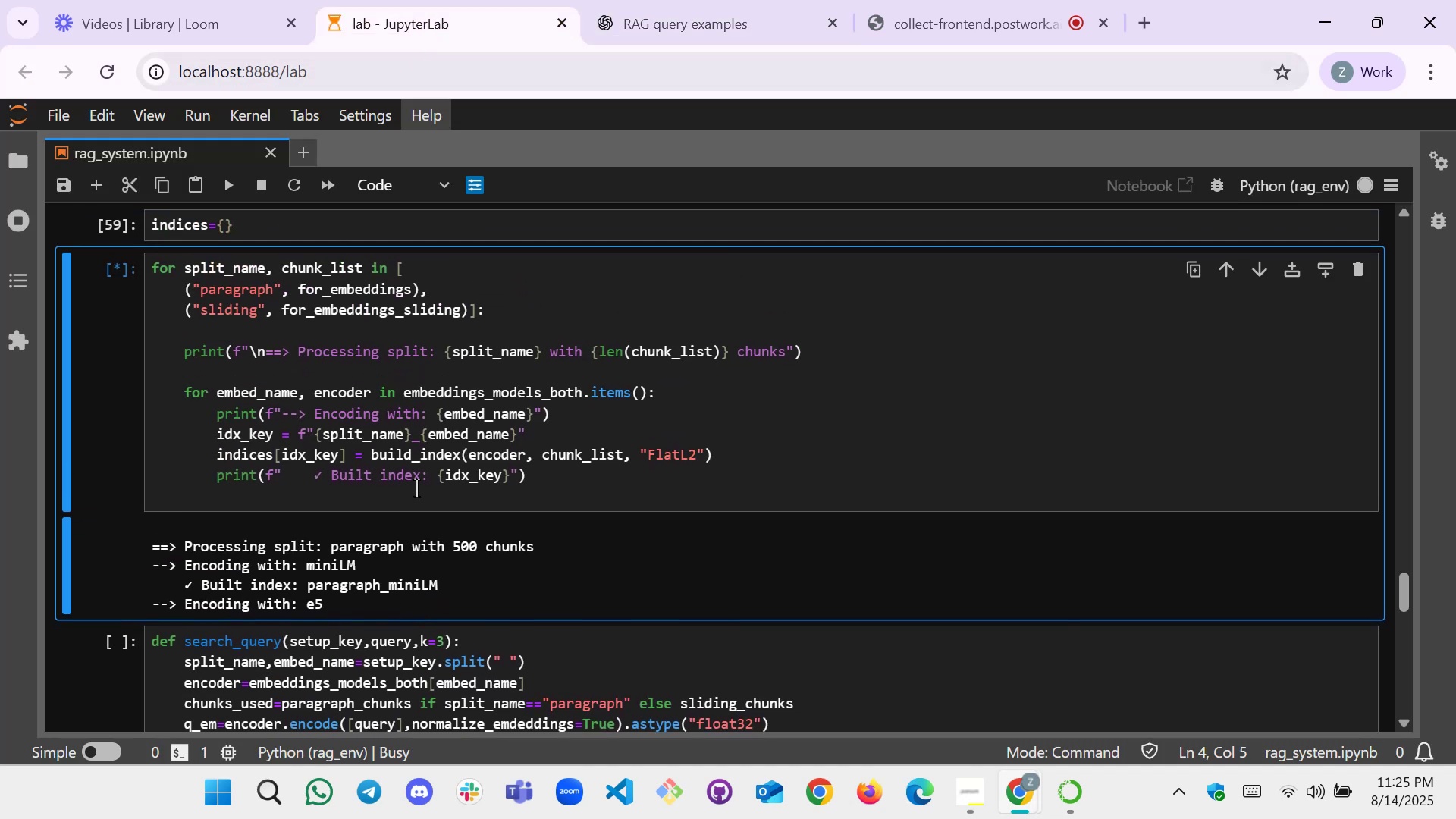 
scroll: coordinate [377, 546], scroll_direction: none, amount: 0.0
 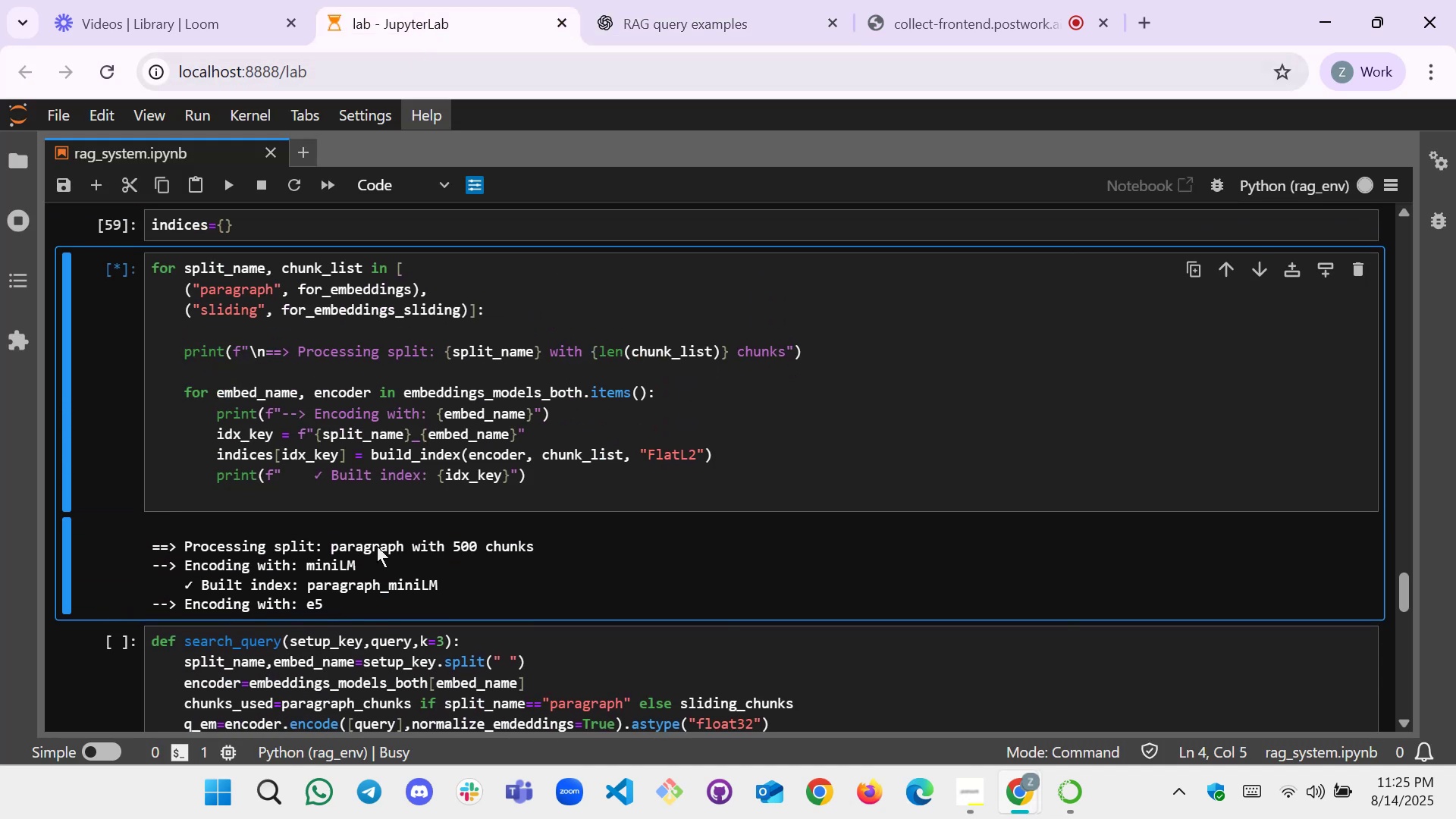 
scroll: coordinate [377, 546], scroll_direction: down, amount: 1.0
 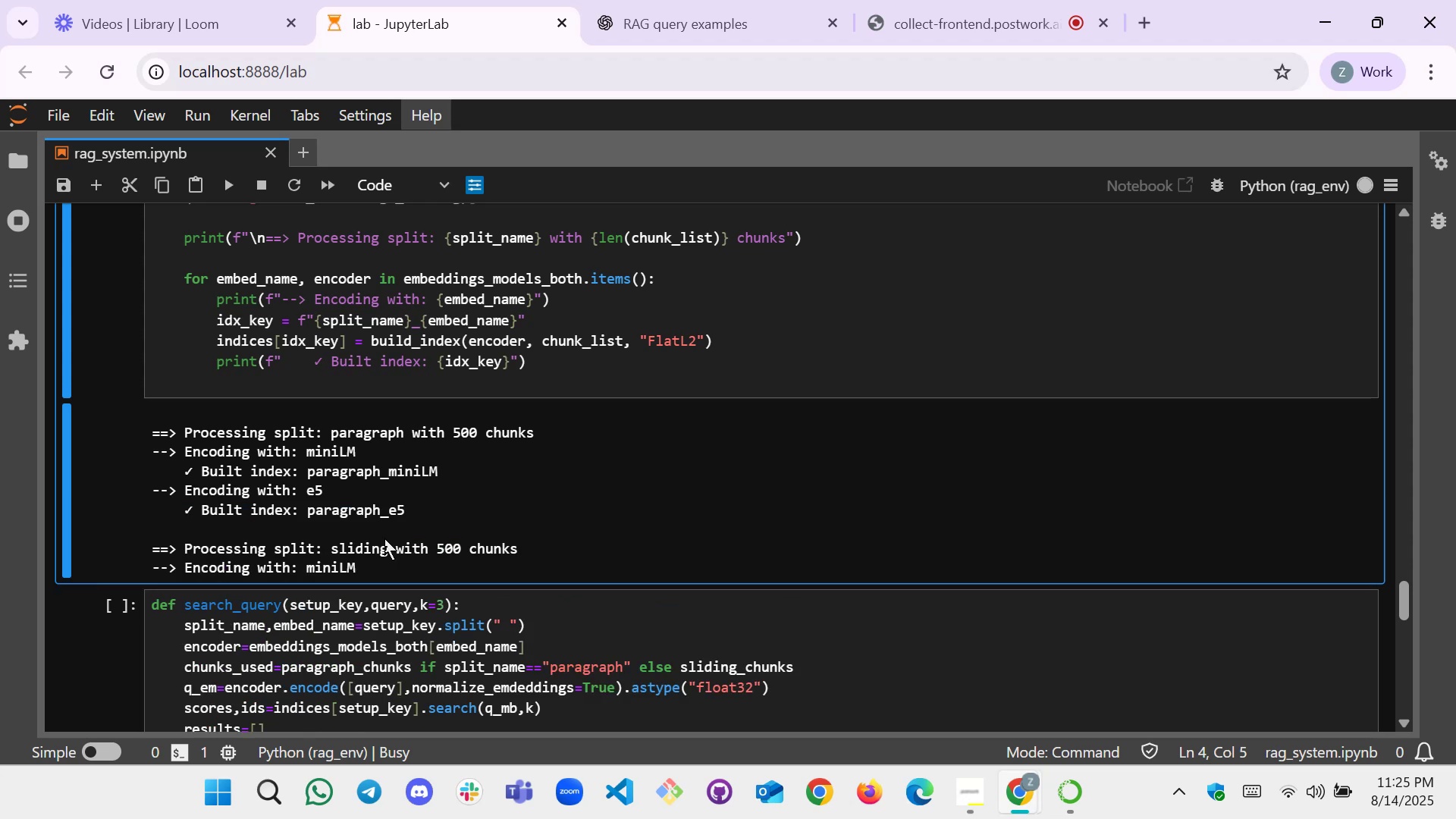 
wait(17.77)
 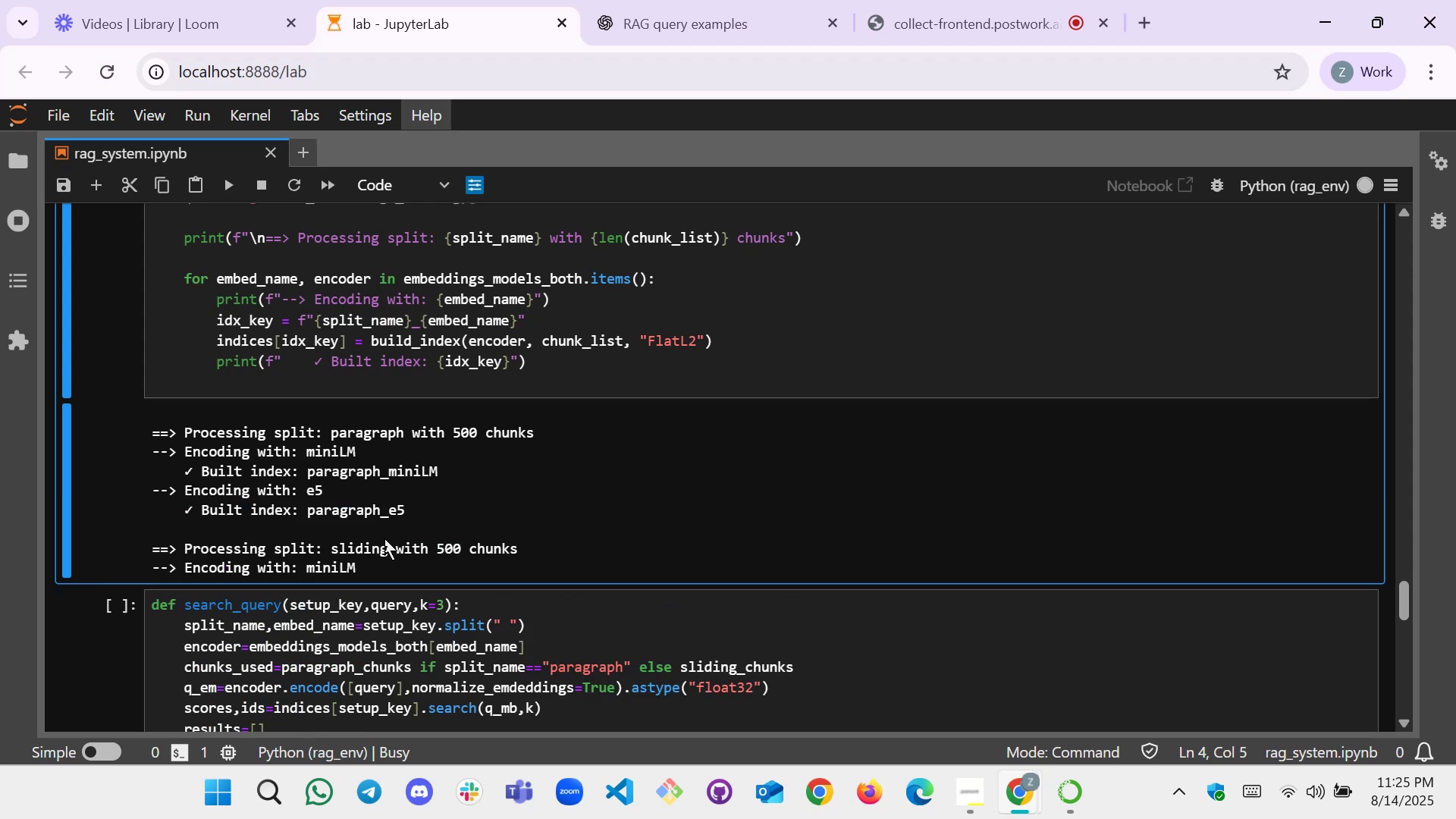 
scroll: coordinate [355, 513], scroll_direction: down, amount: 1.0
 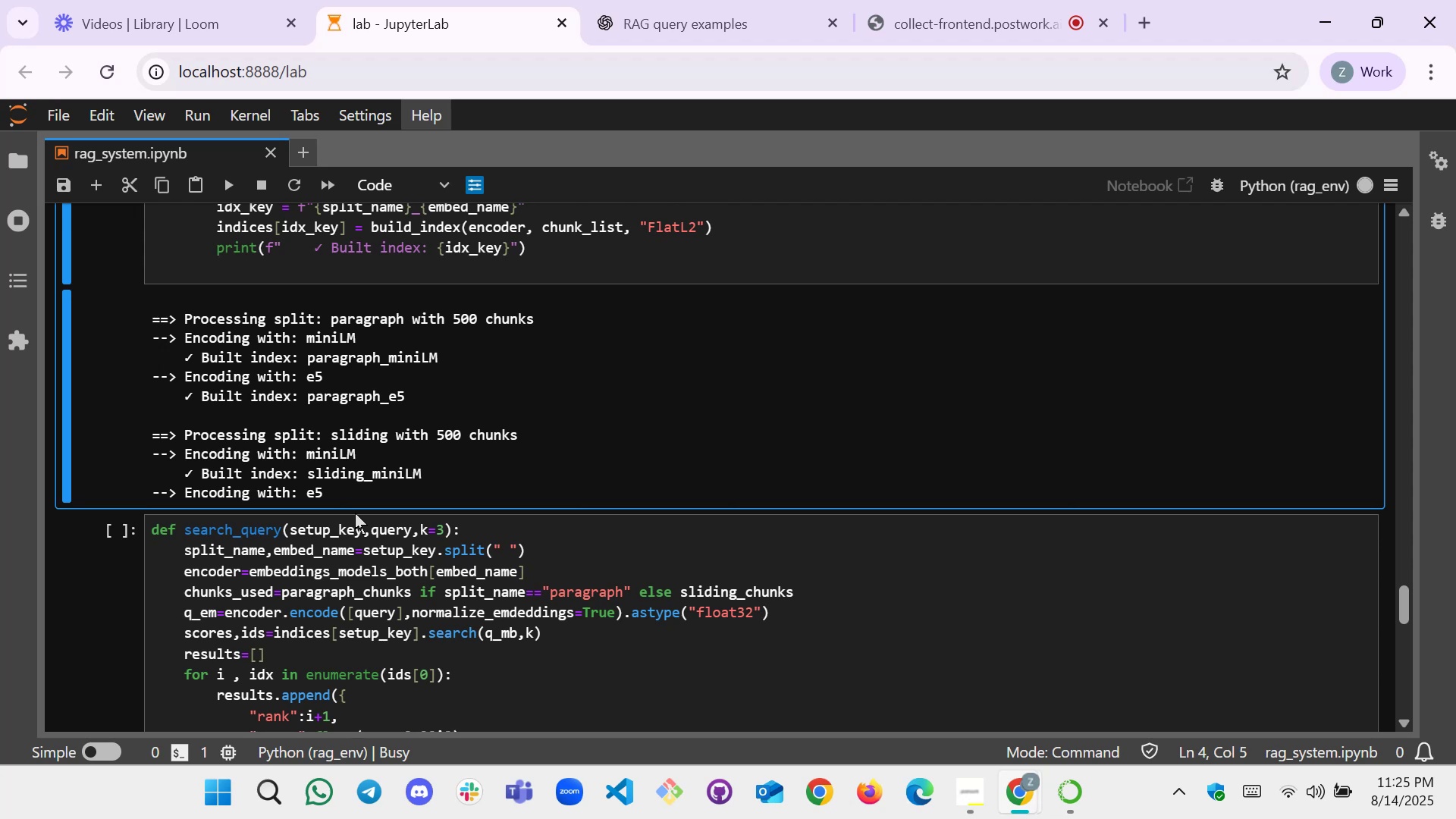 
wait(16.3)
 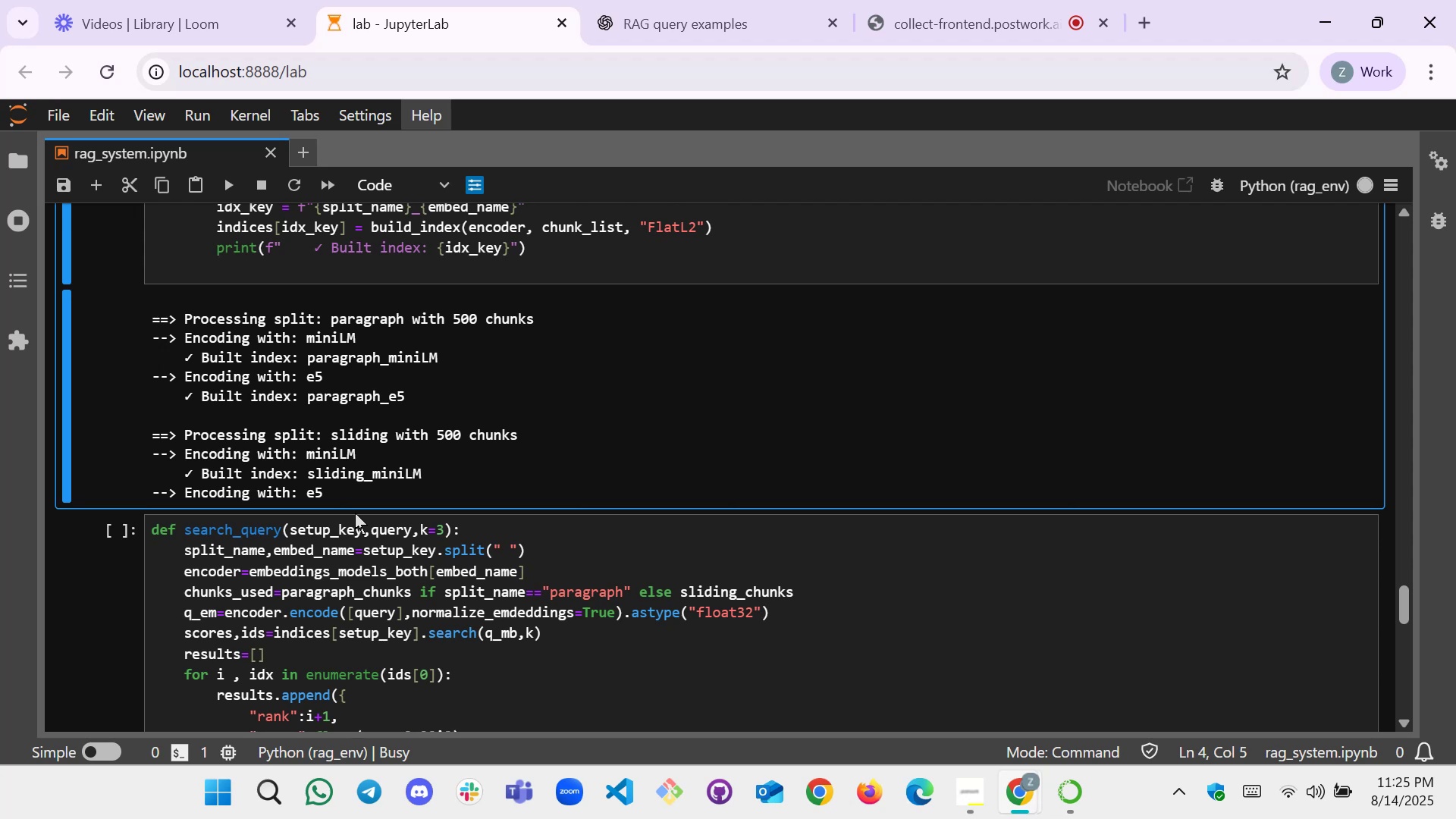 
scroll: coordinate [333, 482], scroll_direction: none, amount: 0.0
 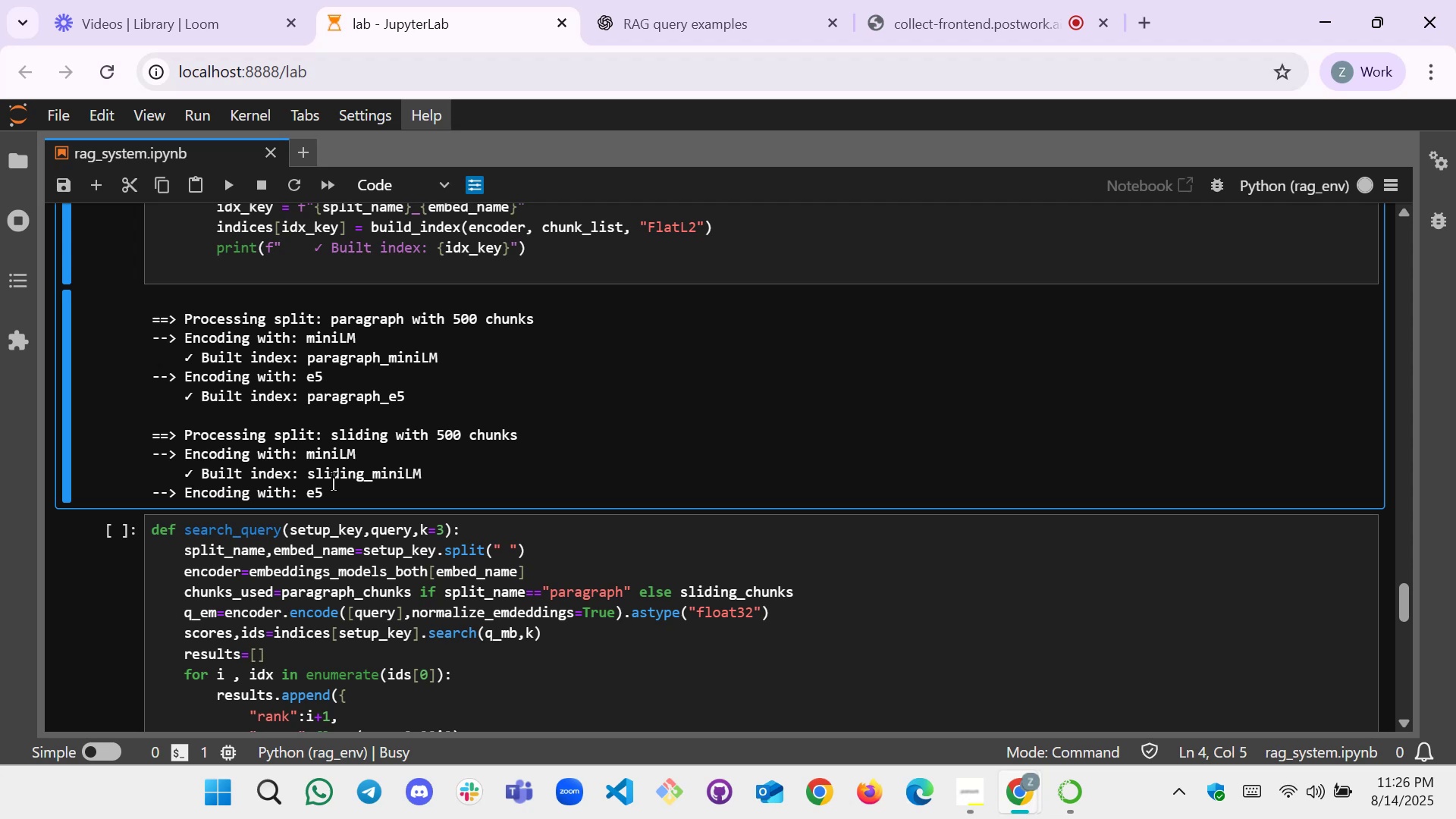 
wait(30.06)
 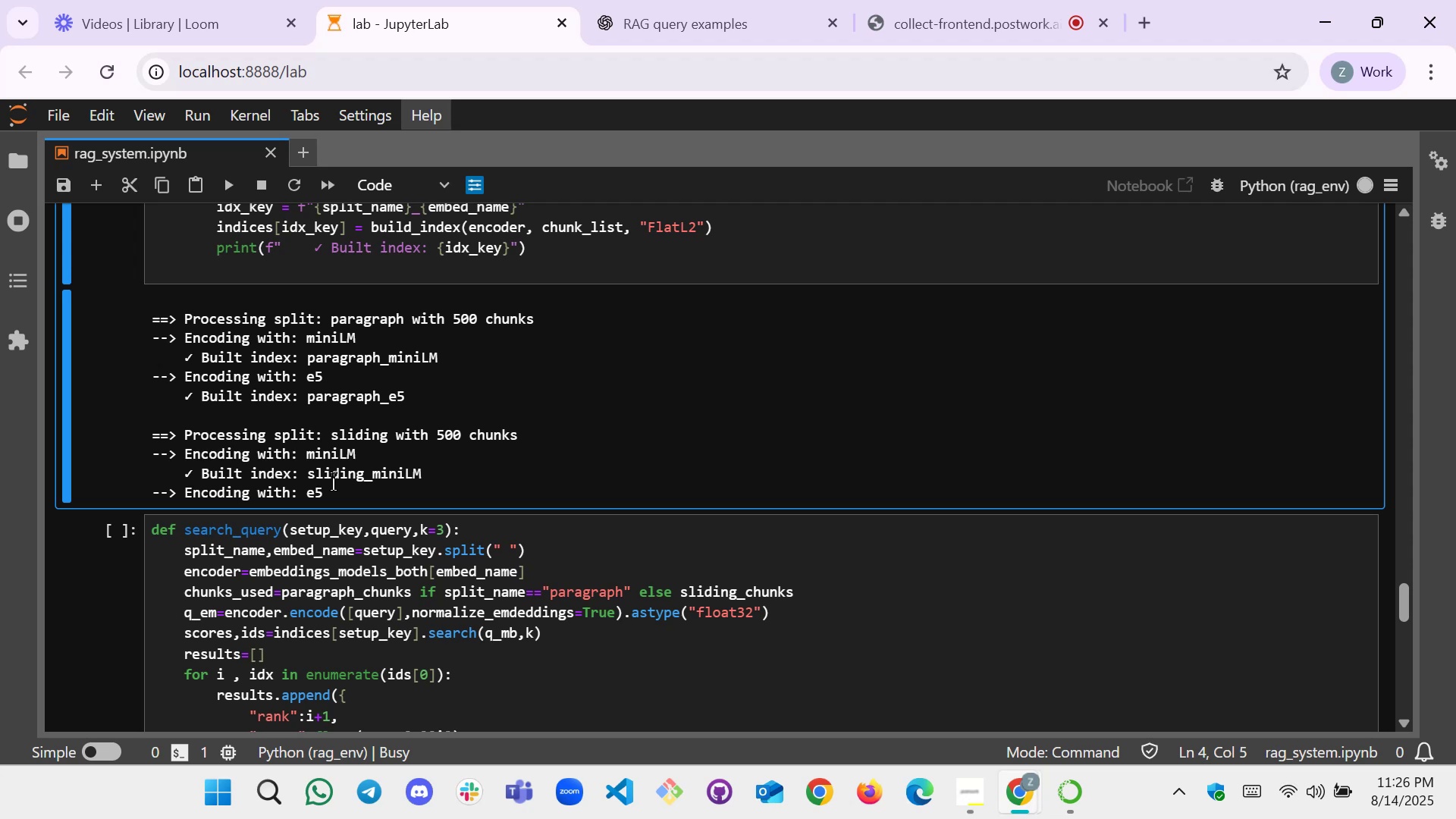 
scroll: coordinate [471, 505], scroll_direction: up, amount: 2.0
 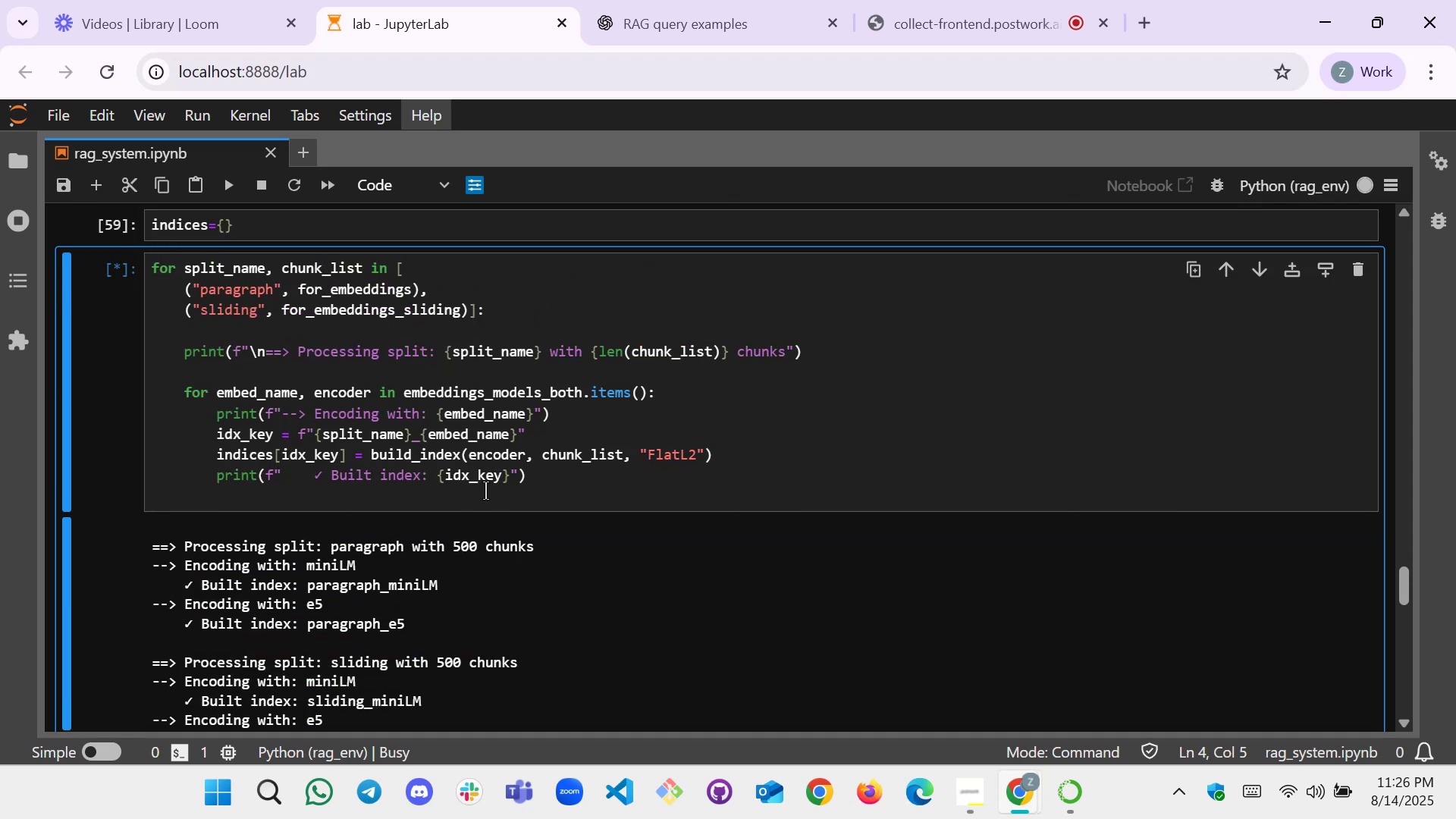 
scroll: coordinate [506, 429], scroll_direction: down, amount: 3.0
 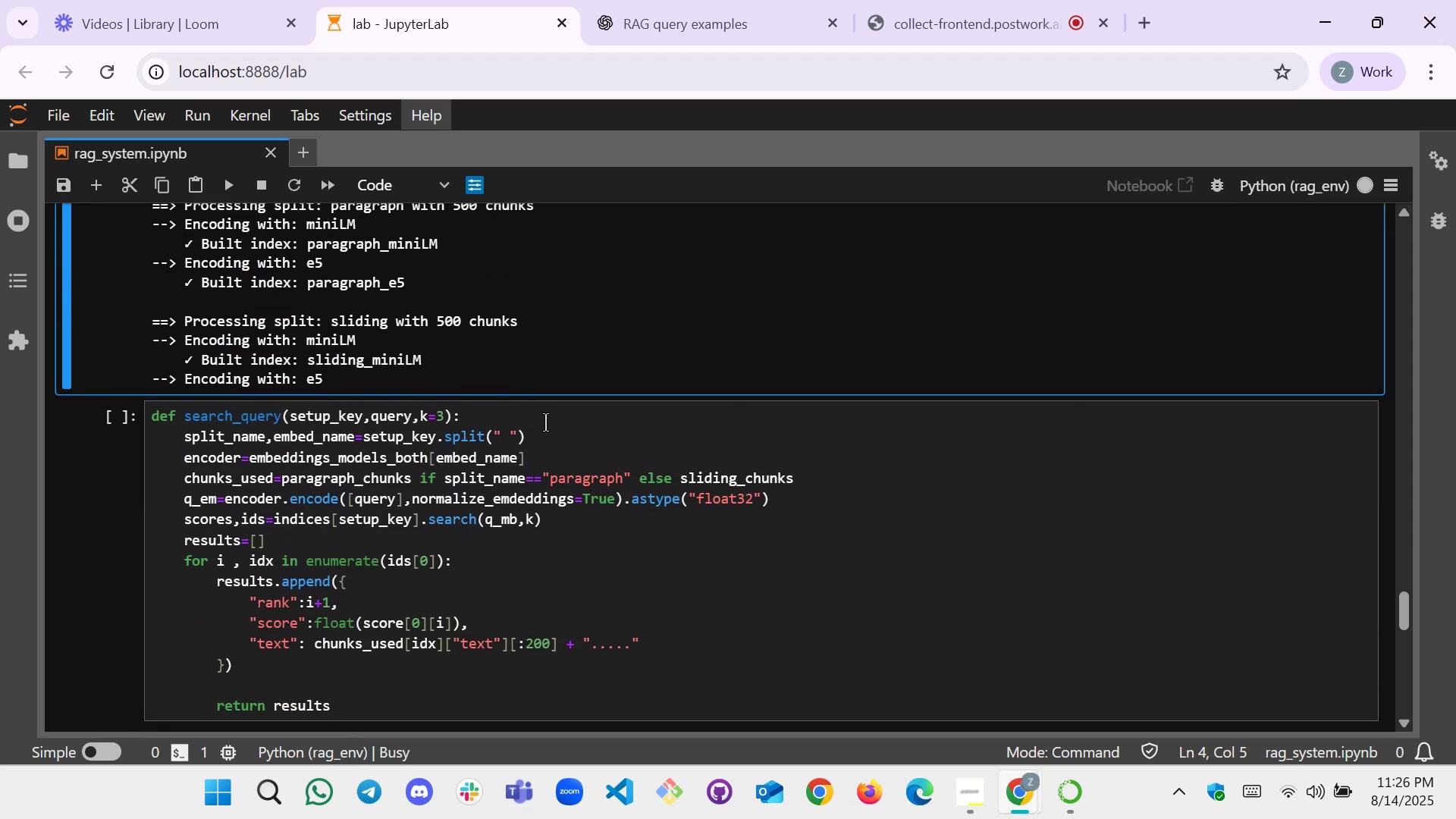 
wait(5.95)
 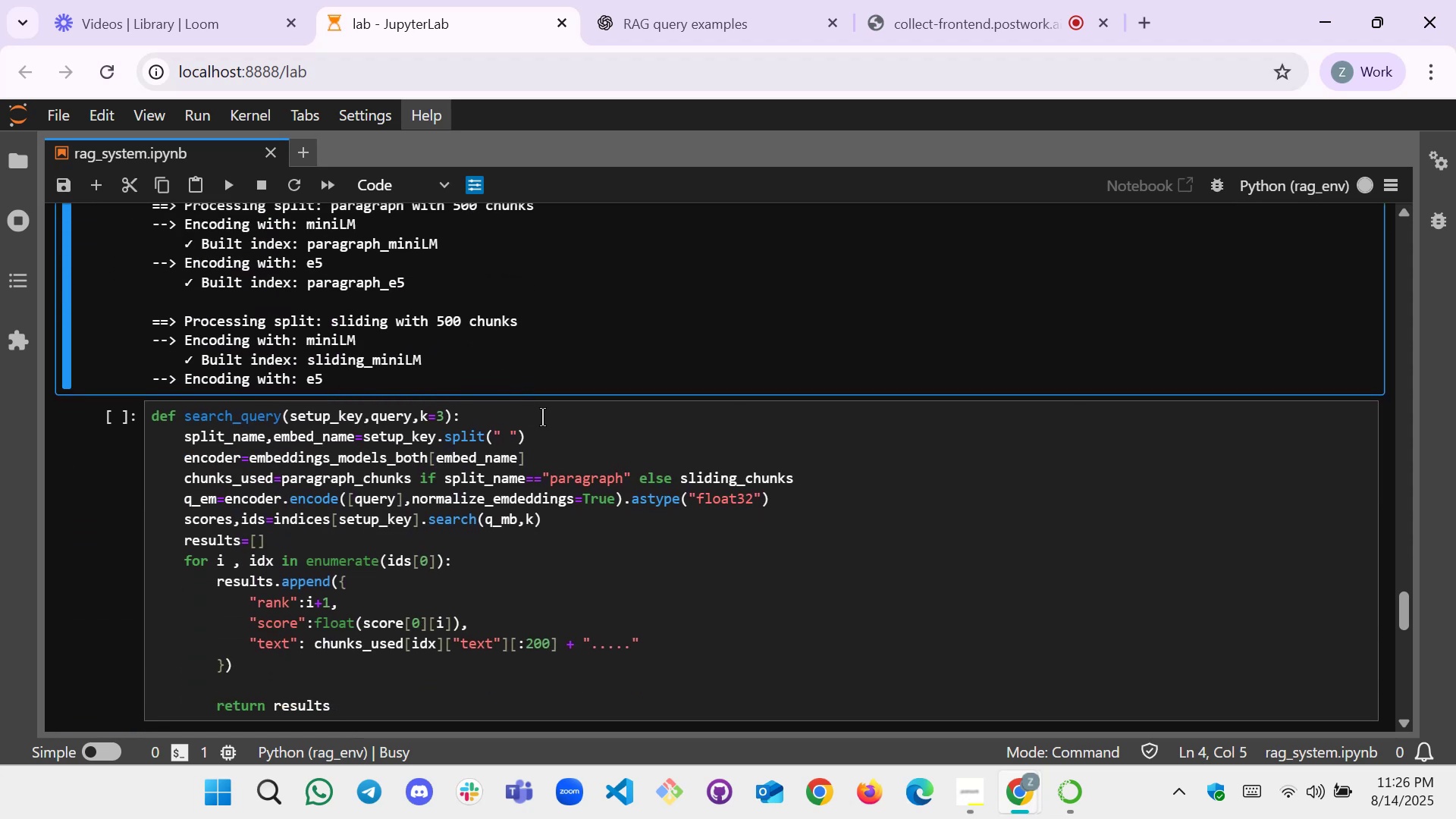 
scroll: coordinate [560, 422], scroll_direction: down, amount: 1.0
 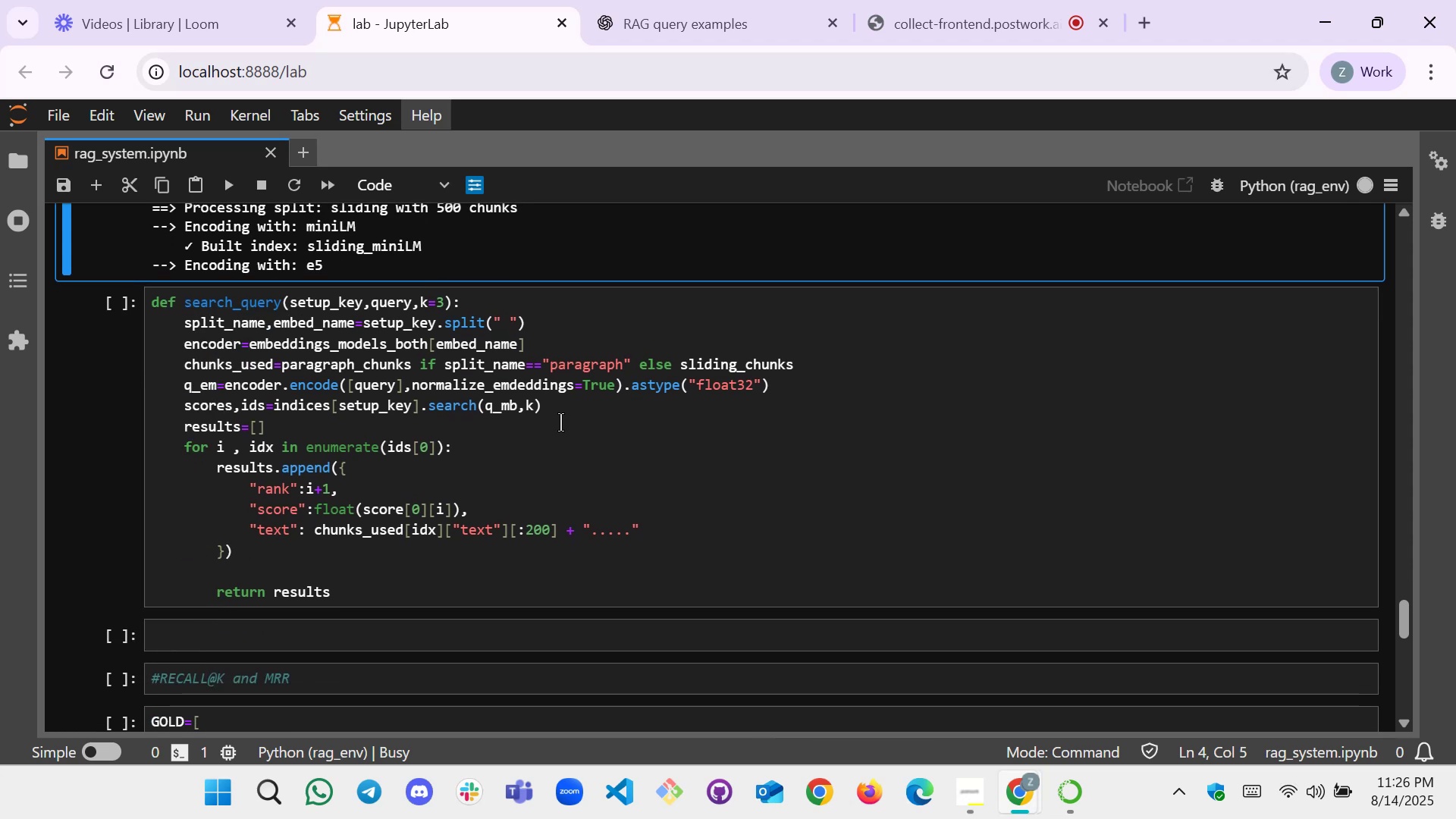 
wait(9.3)
 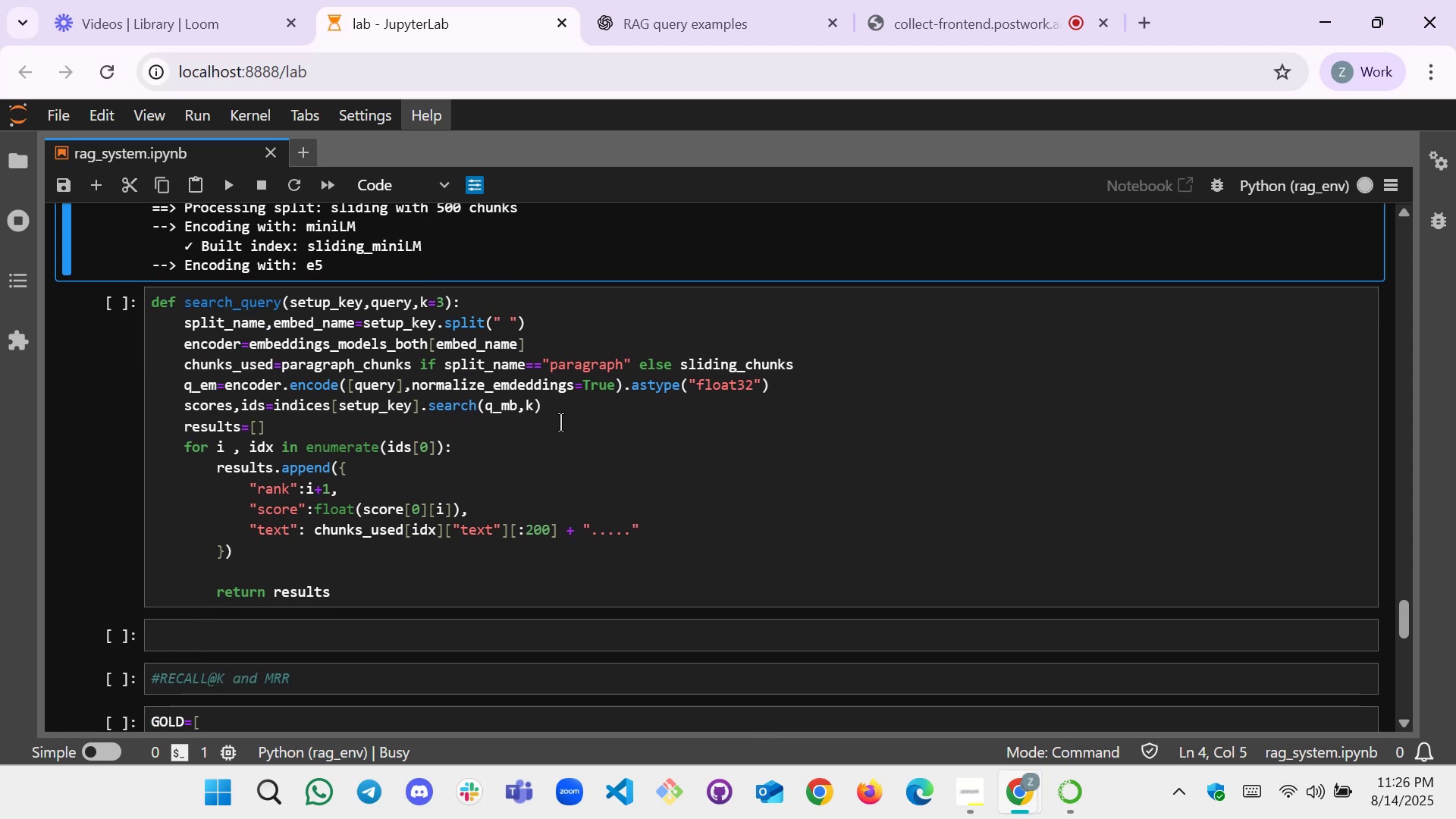 
scroll: coordinate [572, 440], scroll_direction: down, amount: 1.0
 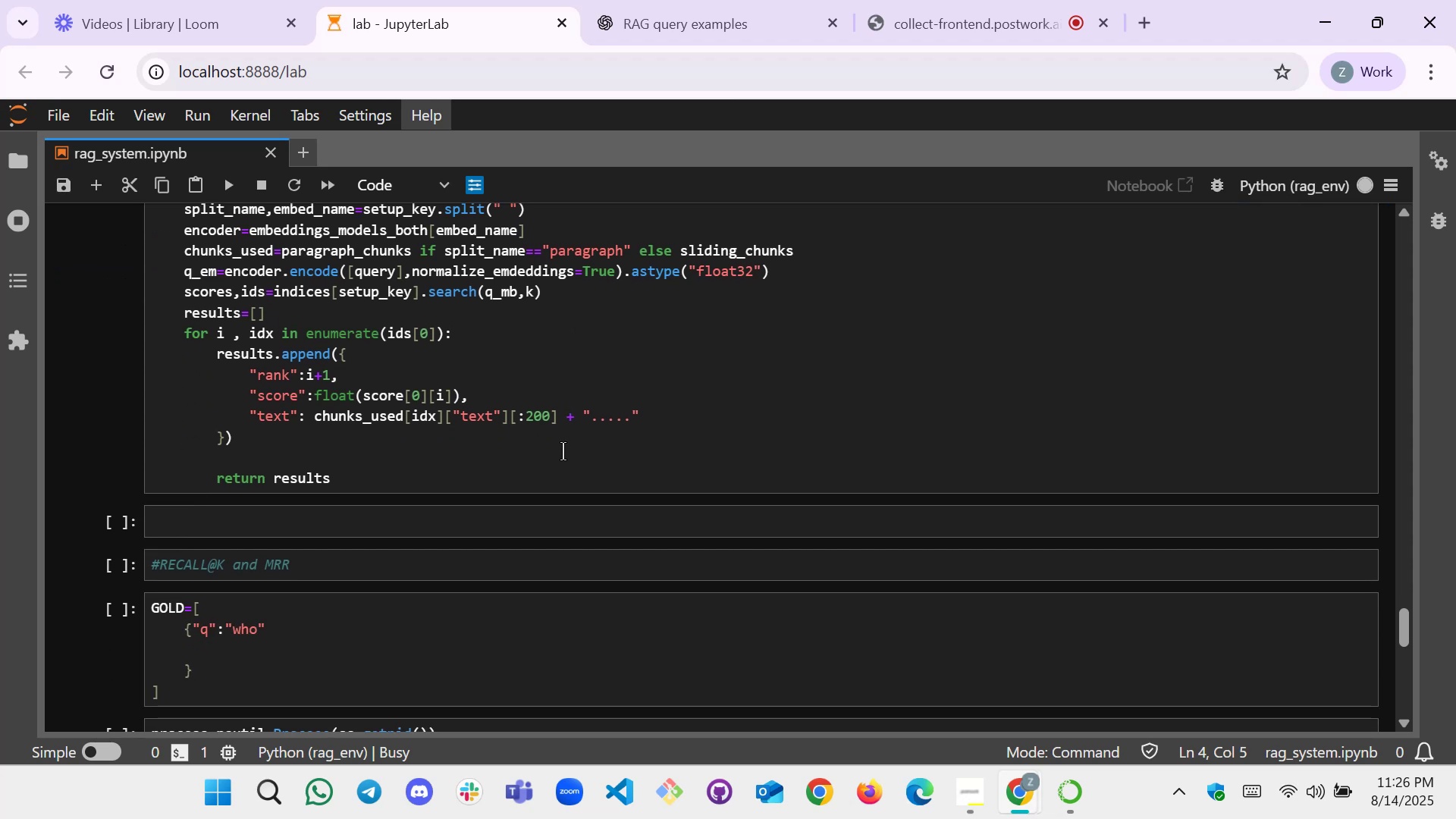 
scroll: coordinate [551, 458], scroll_direction: up, amount: 1.0
 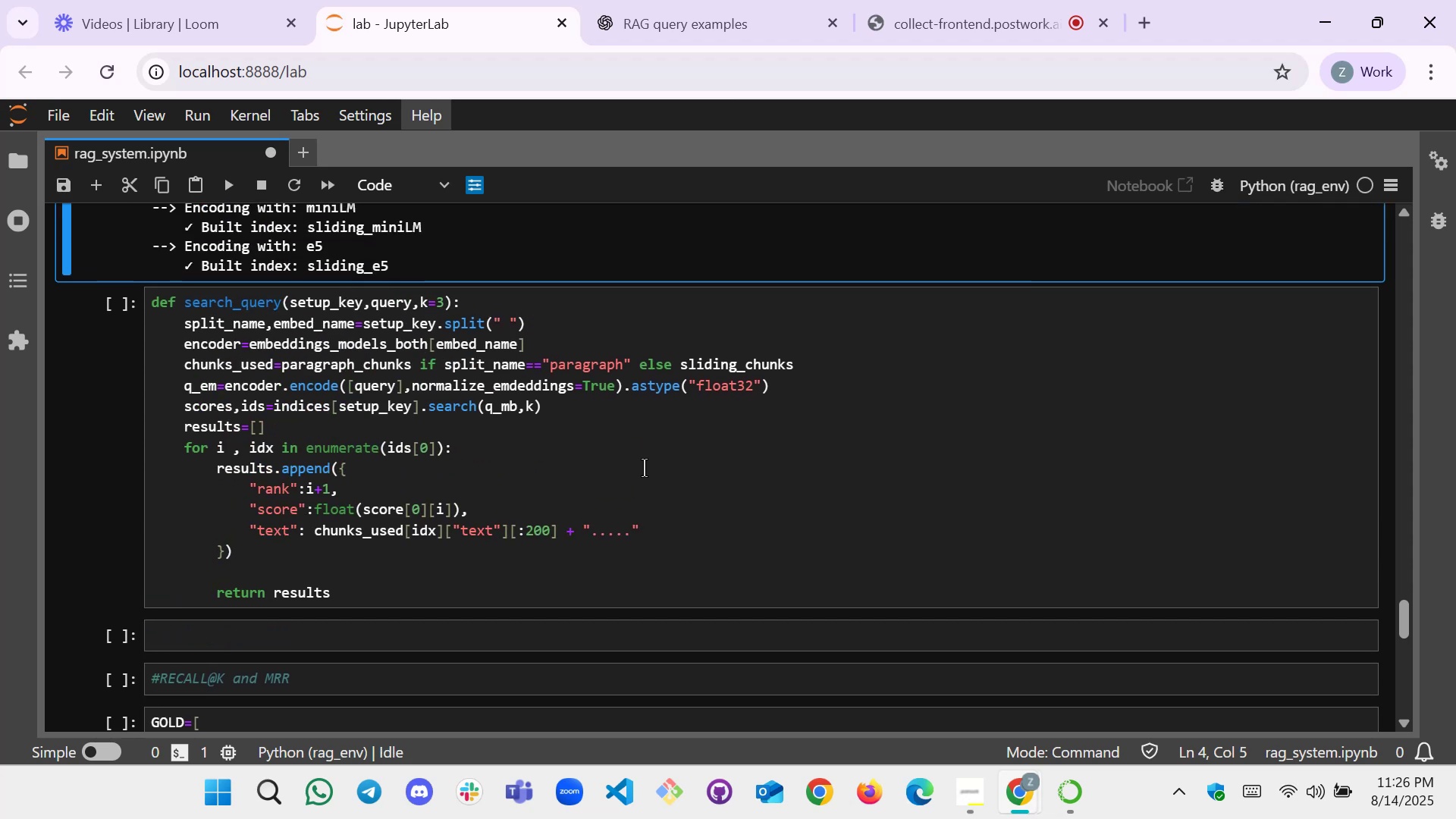 
scroll: coordinate [513, 472], scroll_direction: down, amount: 1.0
 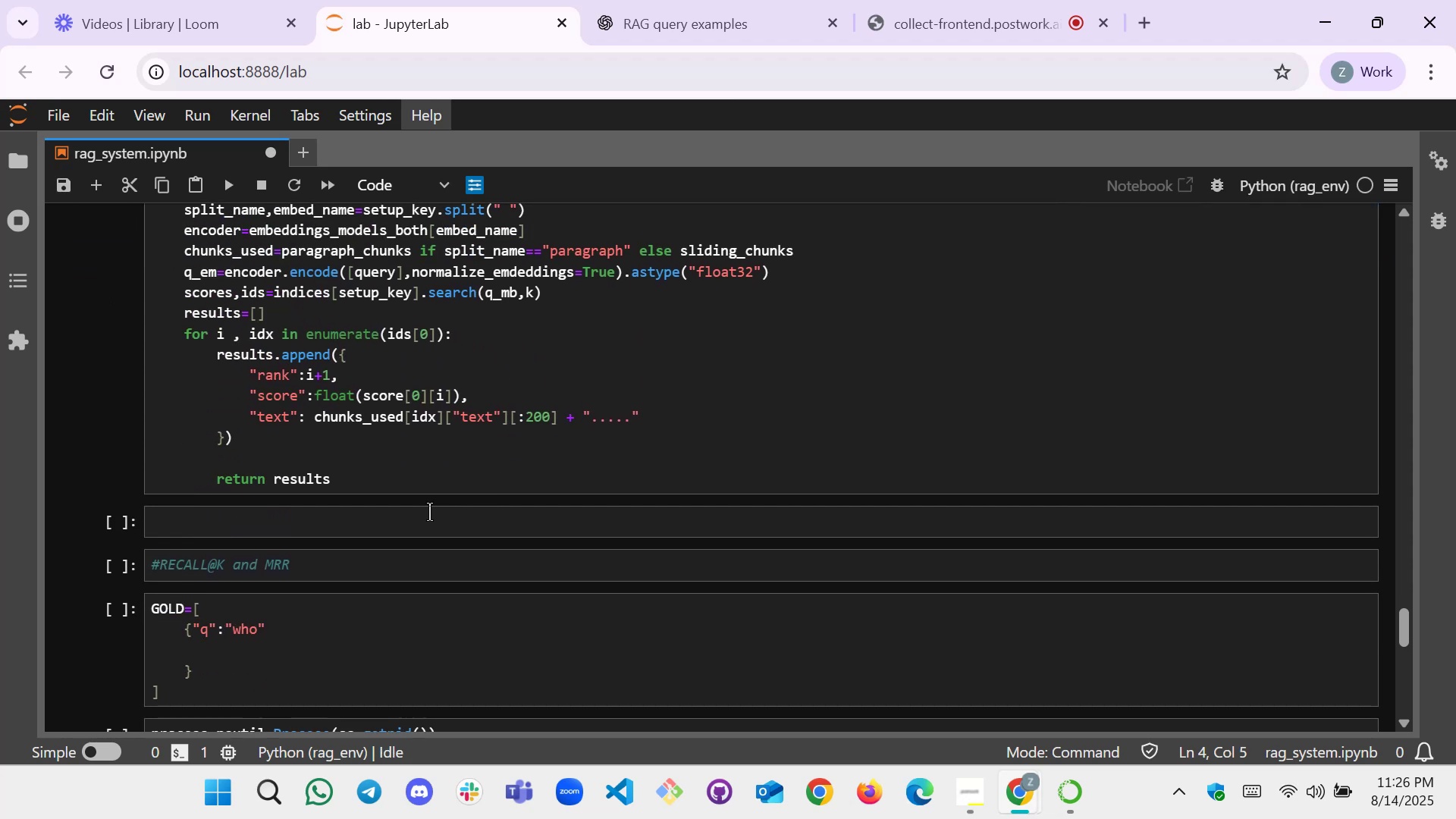 
scroll: coordinate [406, 495], scroll_direction: up, amount: 5.0
 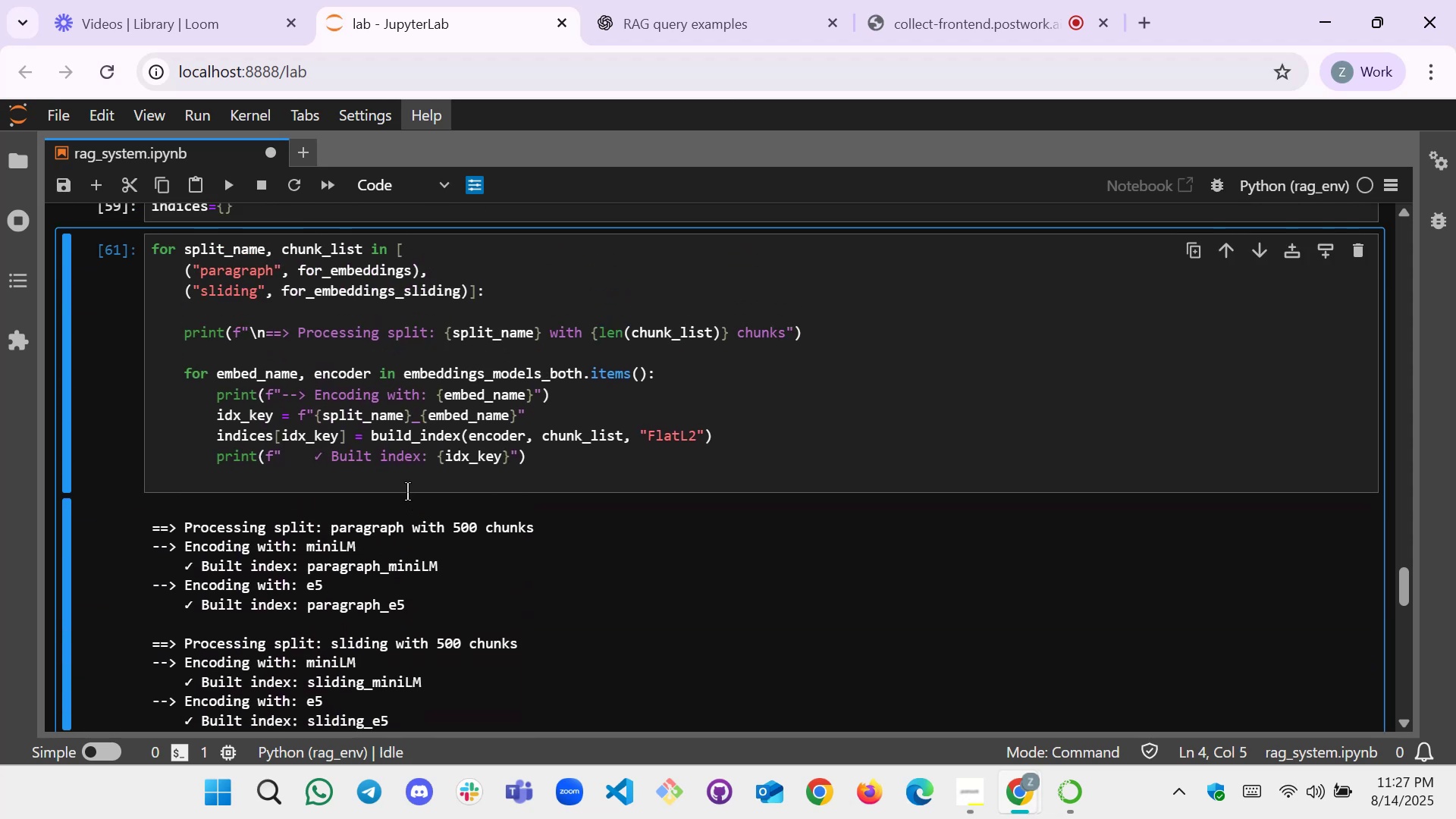 
scroll: coordinate [407, 491], scroll_direction: down, amount: 2.0
 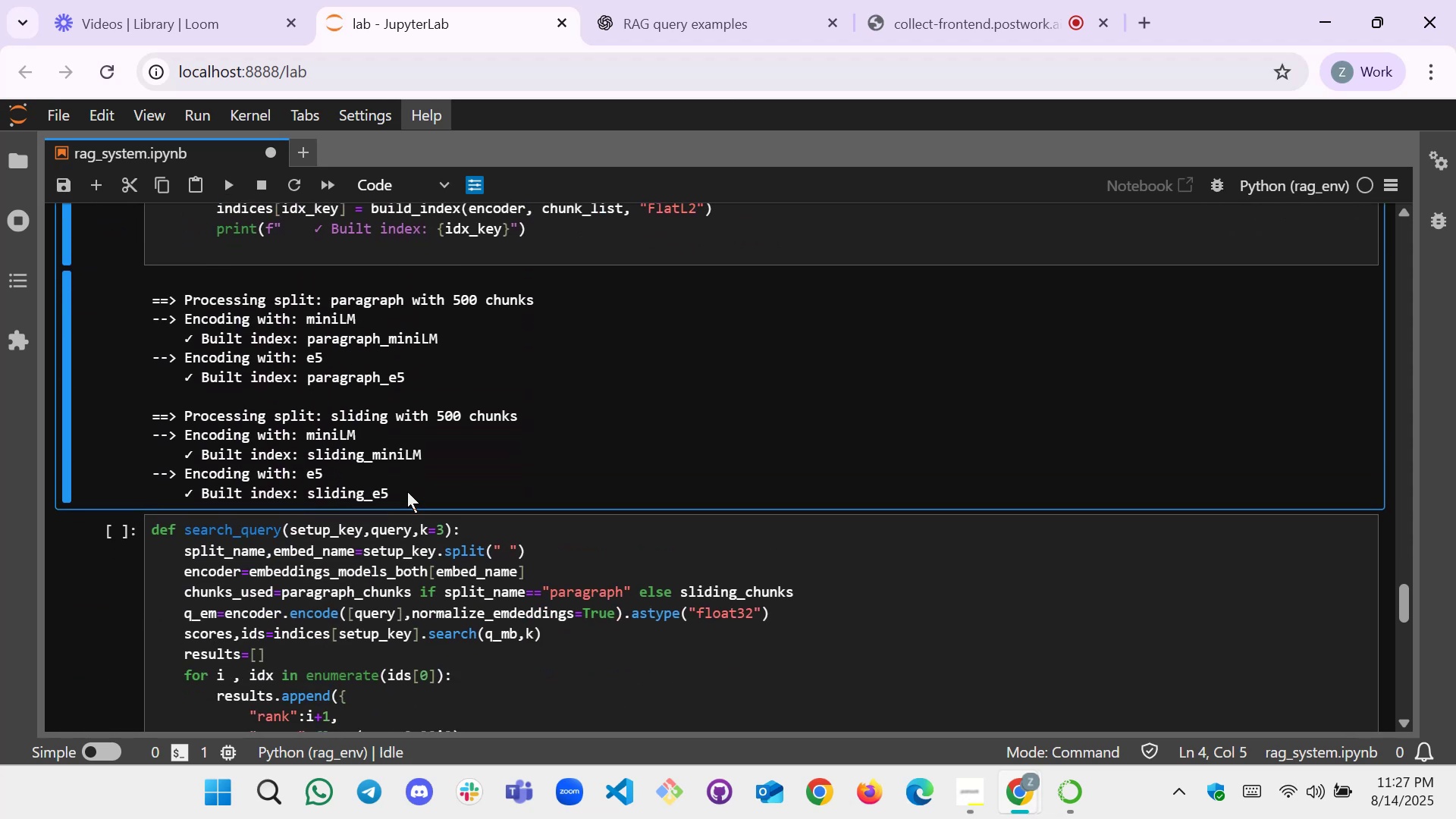 
scroll: coordinate [407, 491], scroll_direction: up, amount: 2.0
 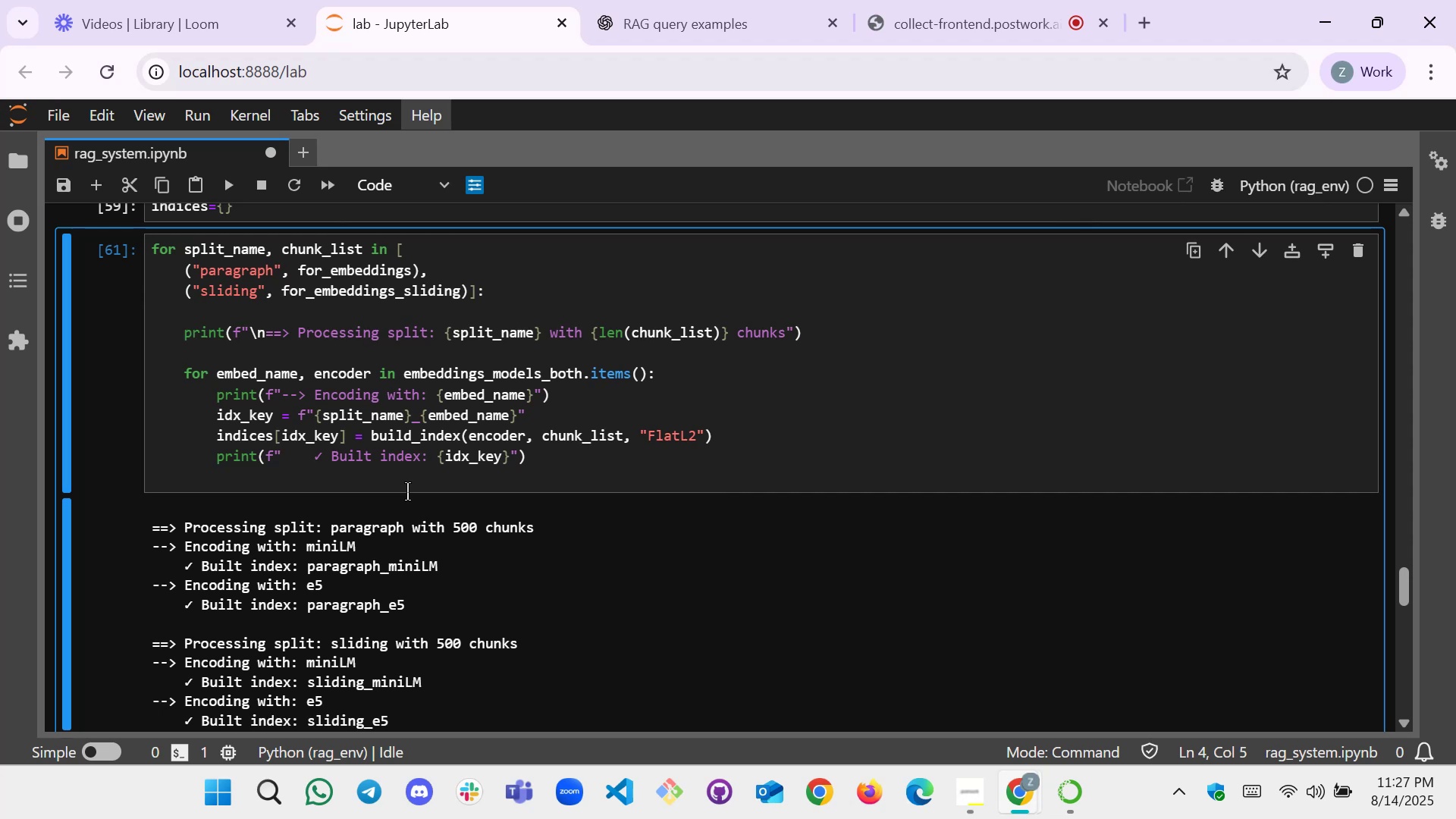 
scroll: coordinate [418, 535], scroll_direction: down, amount: 4.0
 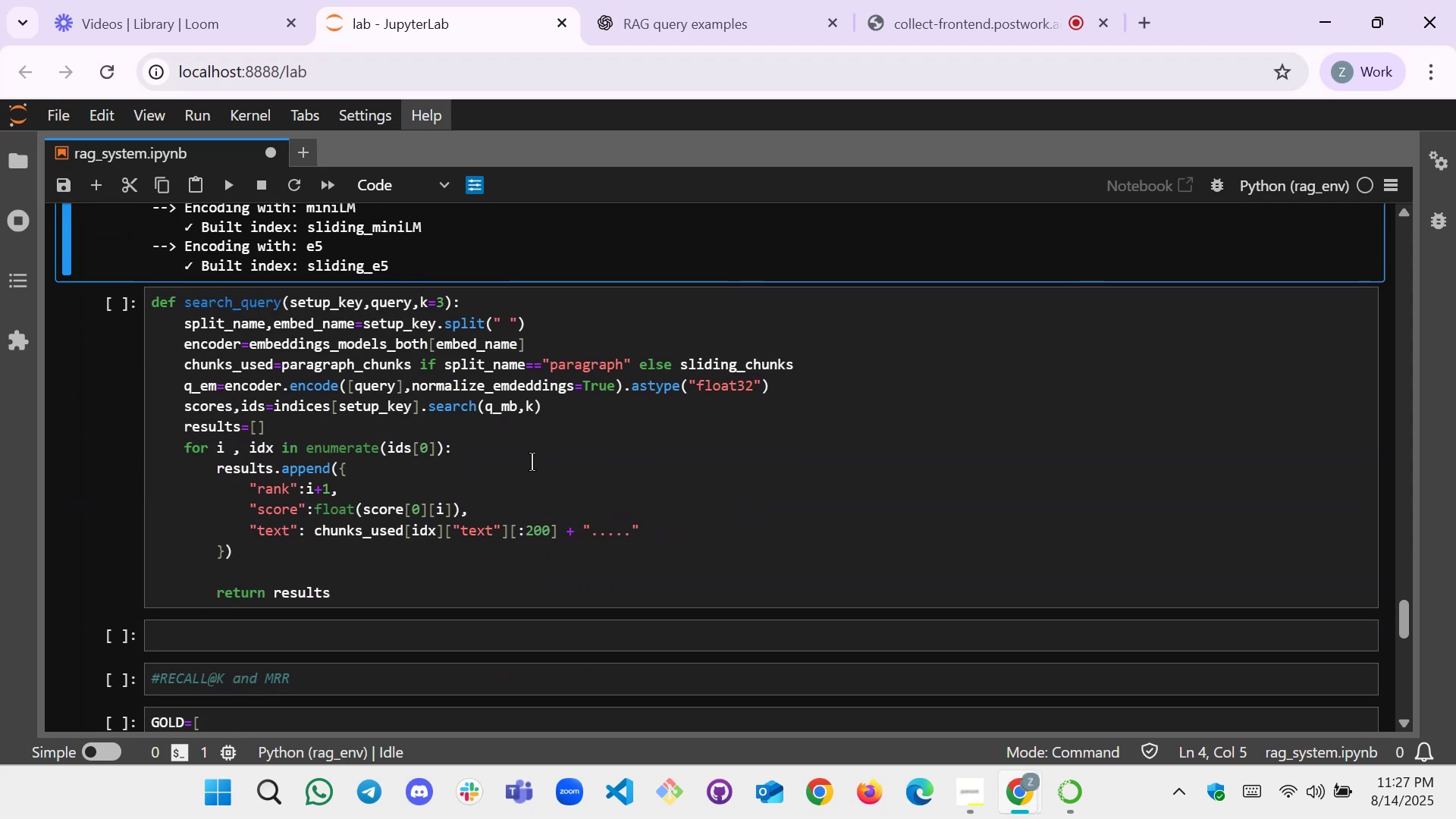 
left_click([542, 455])
 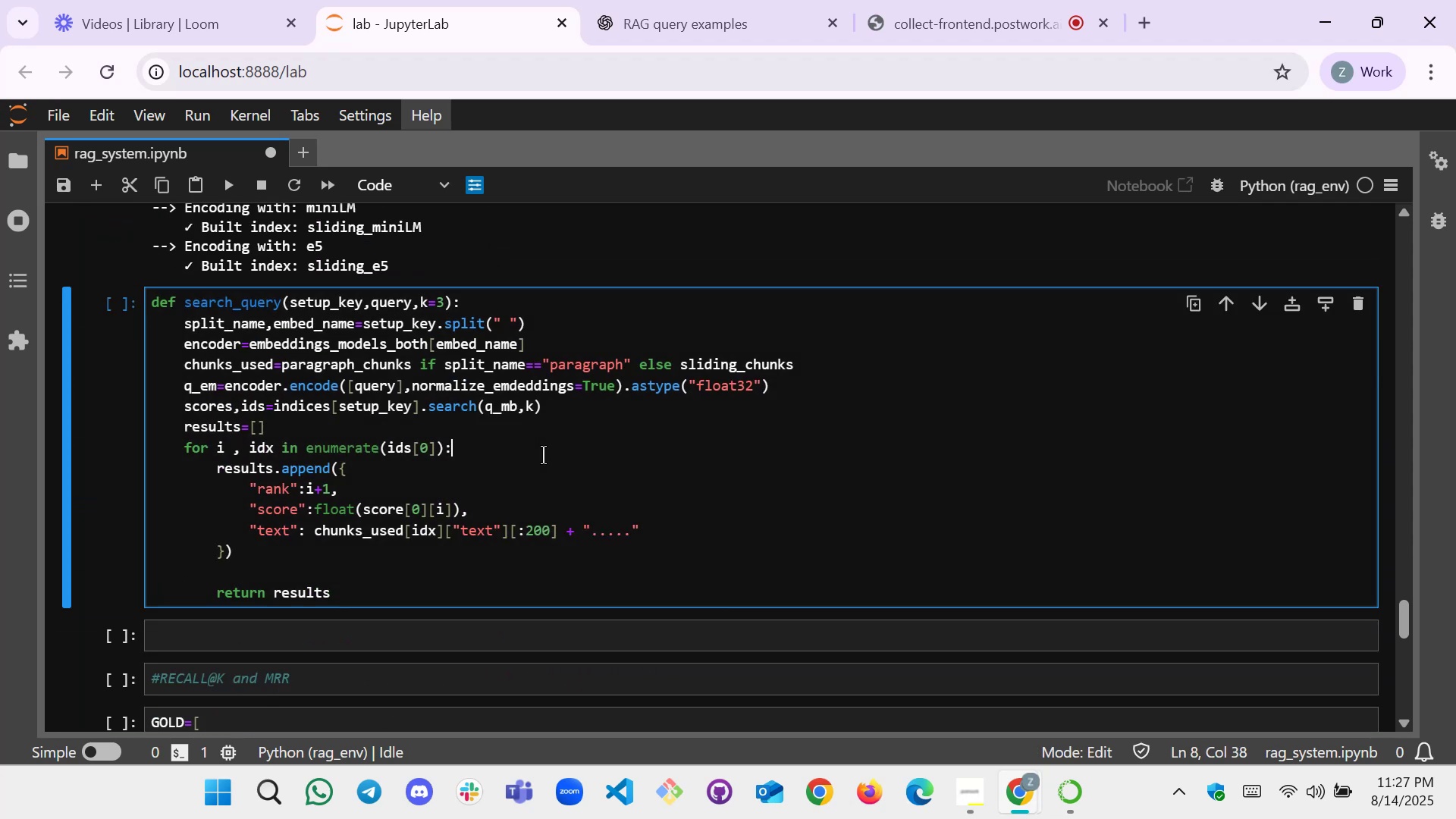 
key(Shift+Enter)
 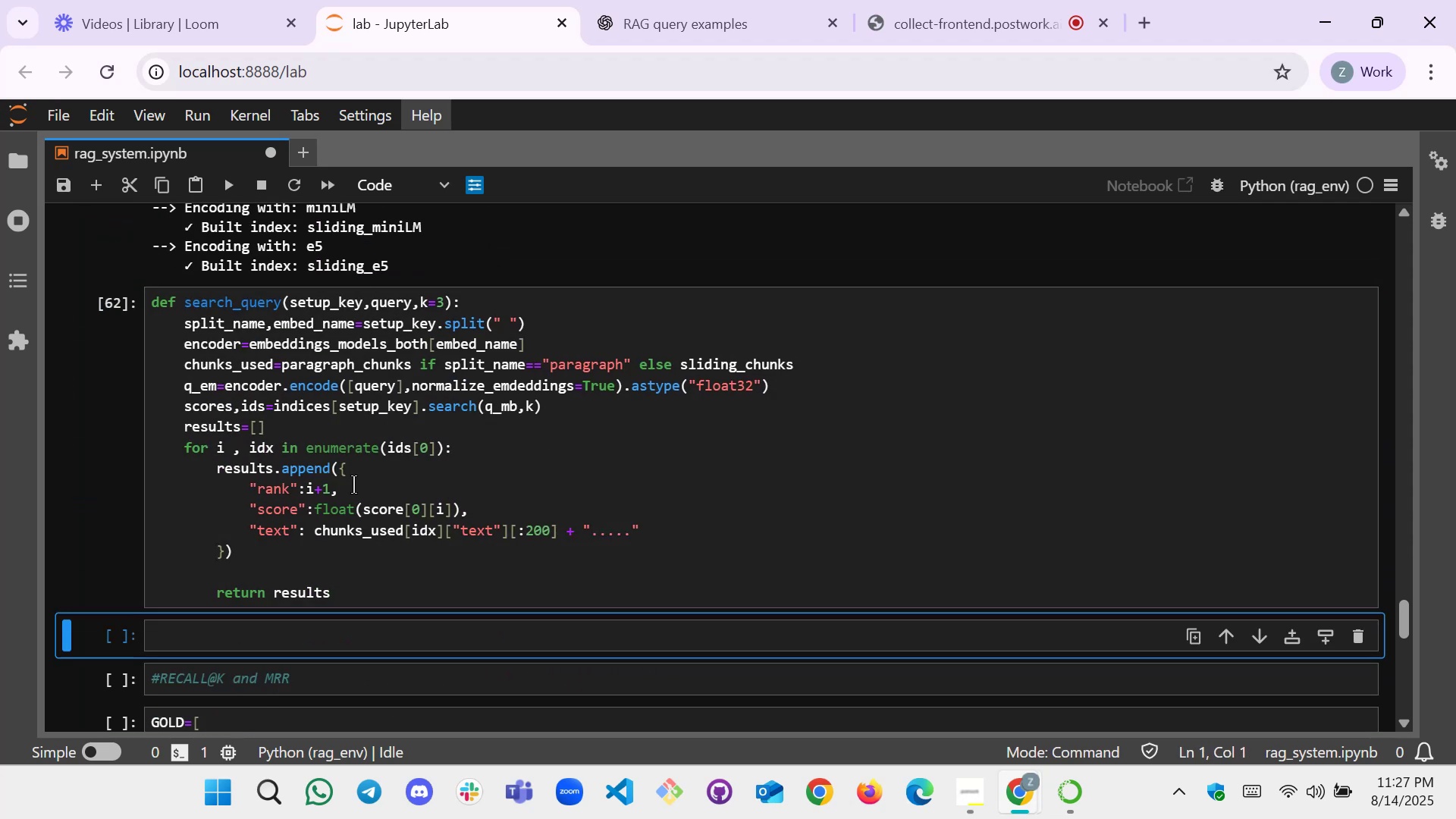 
left_click([284, 645])
 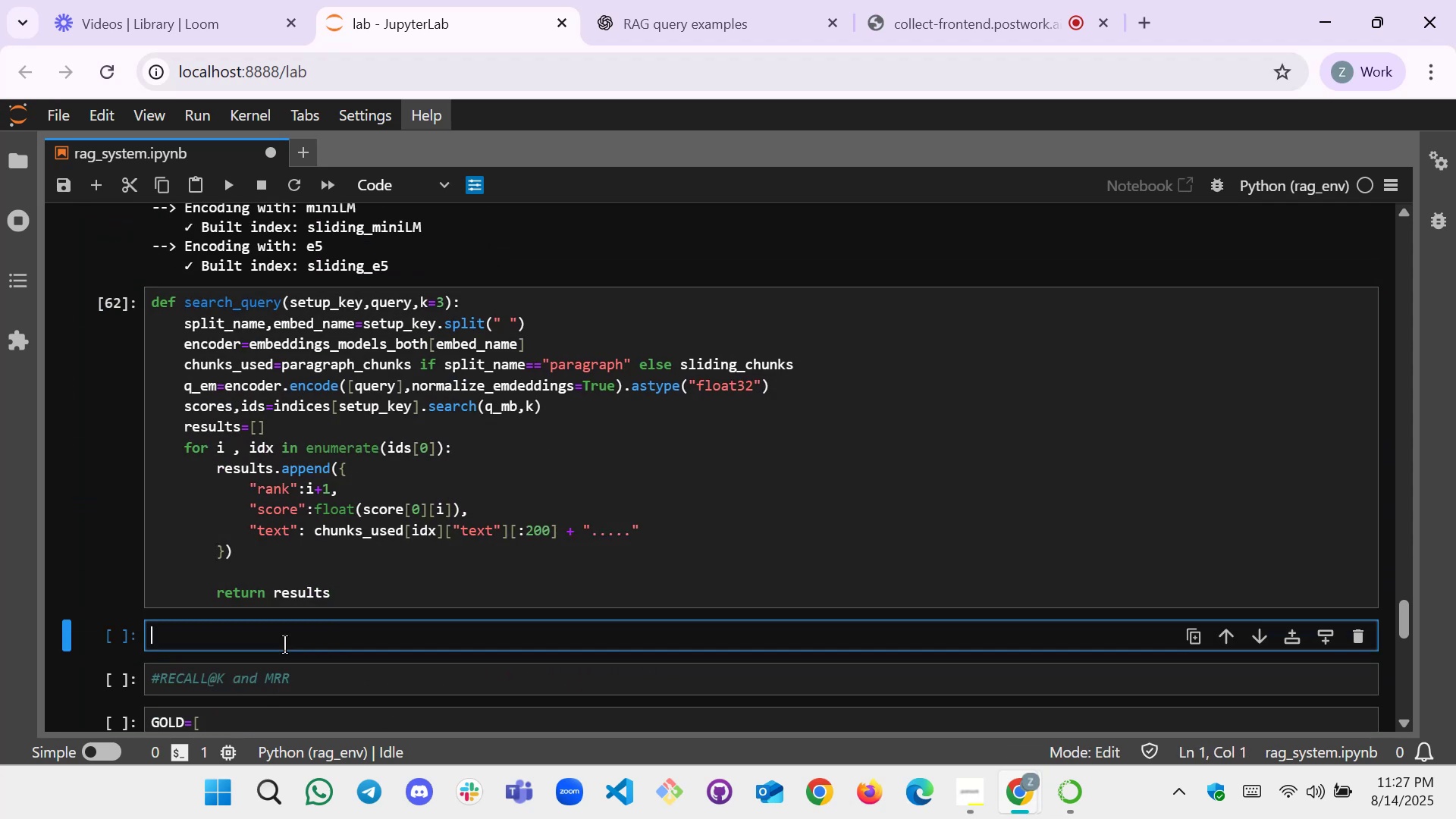 
wait(6.98)
 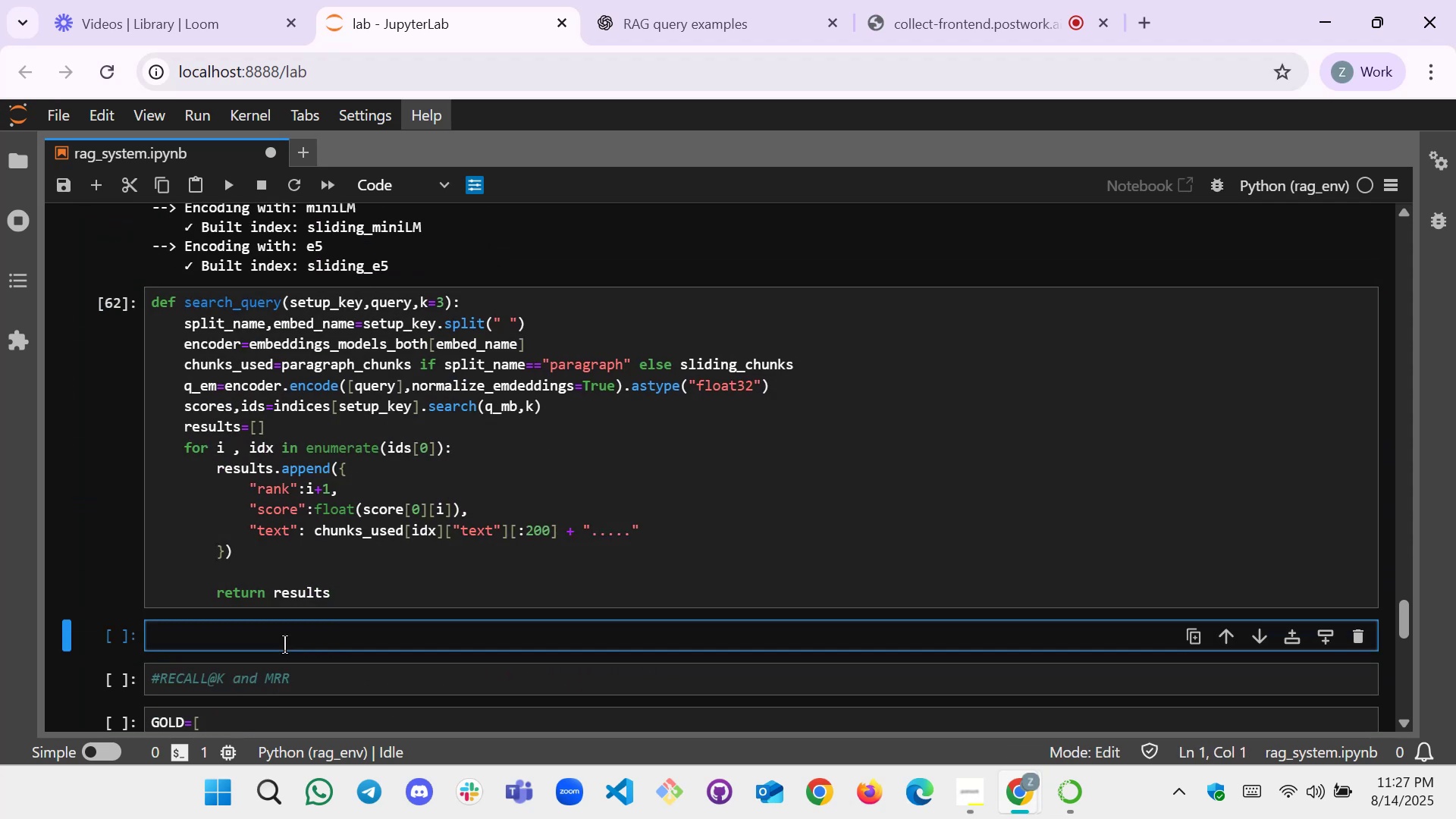 
type(qe)
key(Backspace)
type(e)
key(Backspace)
type(uery=)
 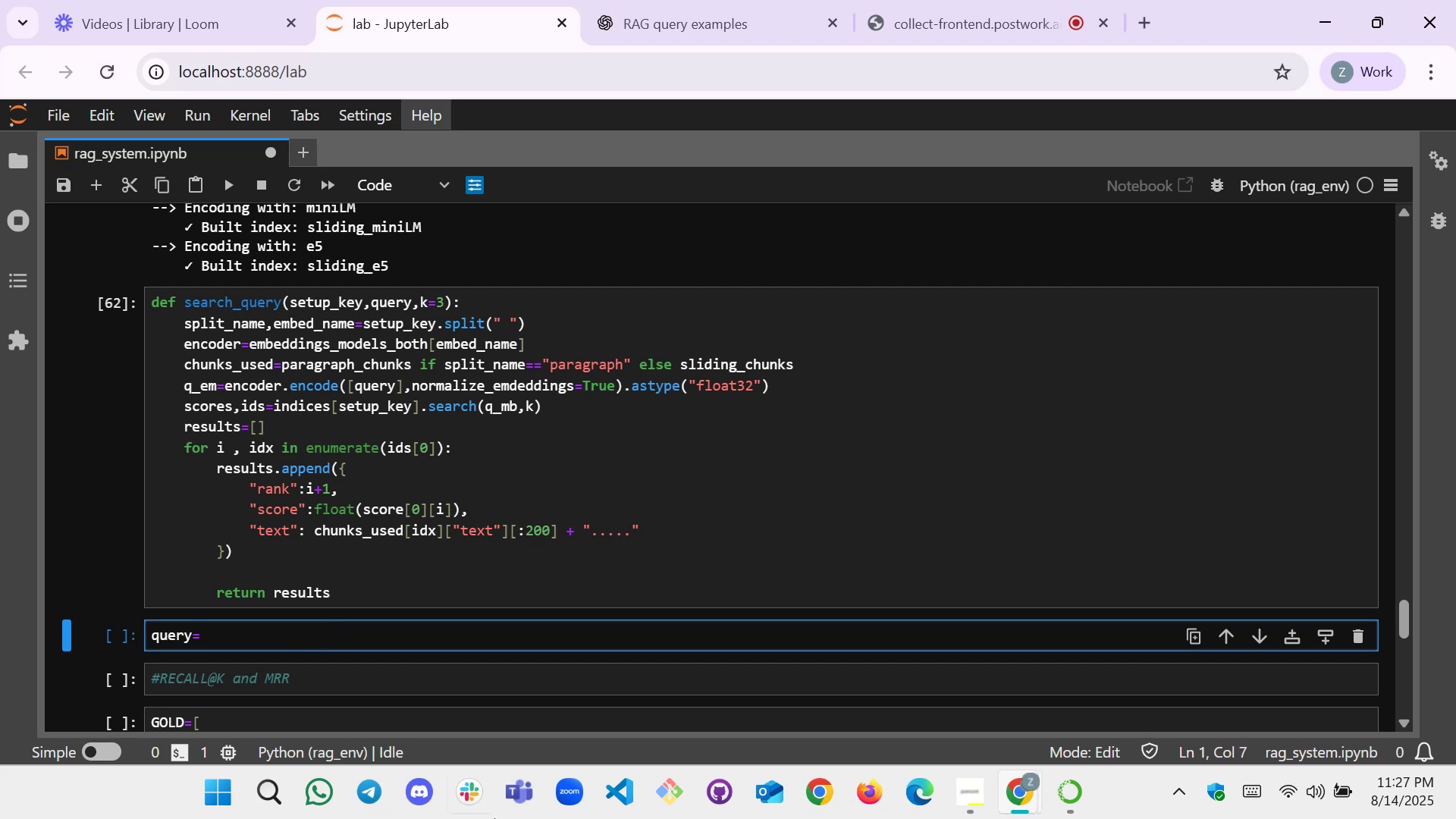 
scroll: coordinate [453, 370], scroll_direction: up, amount: 21.0
 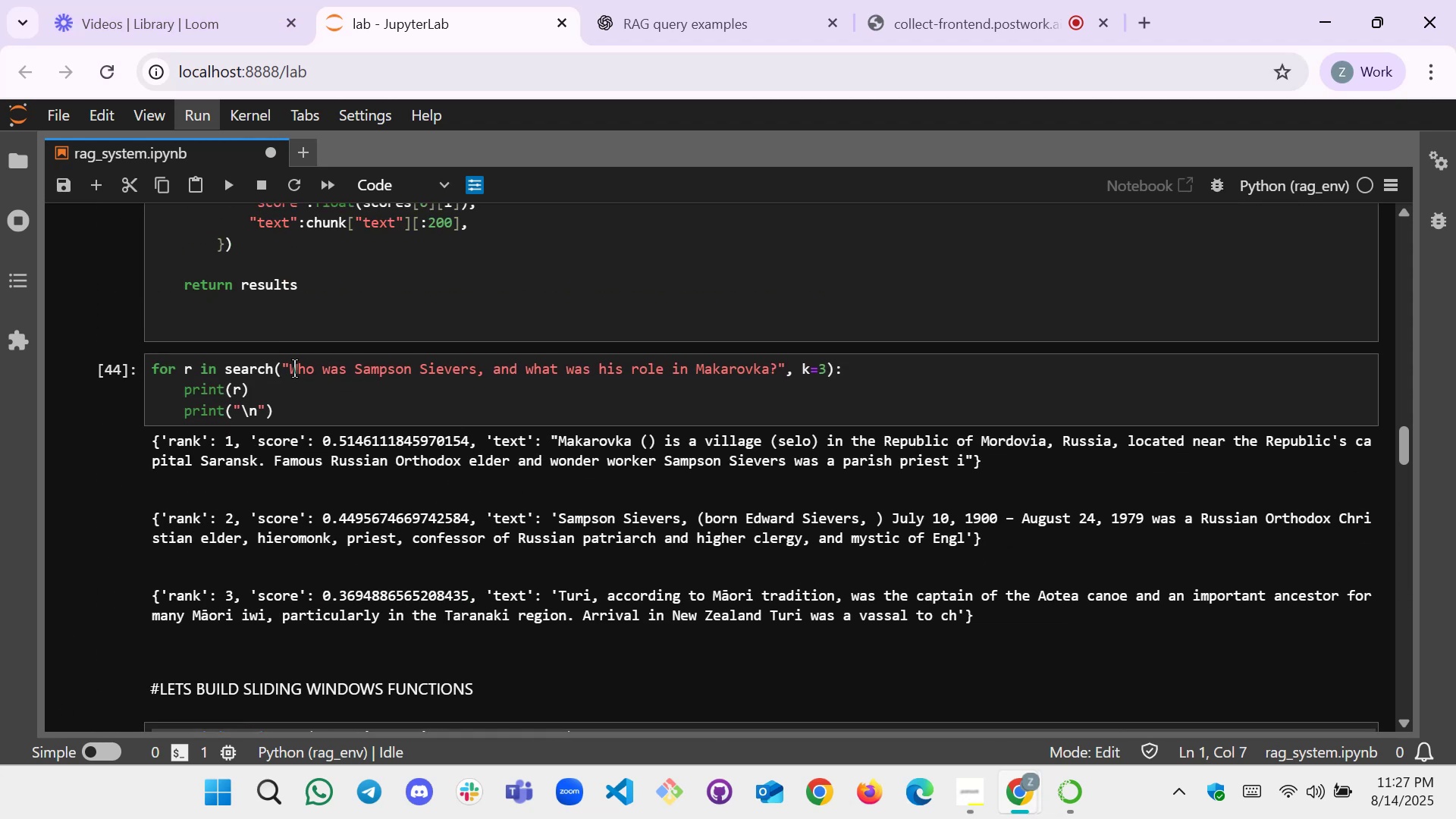 
left_click_drag(start_coordinate=[289, 370], to_coordinate=[786, 377])
 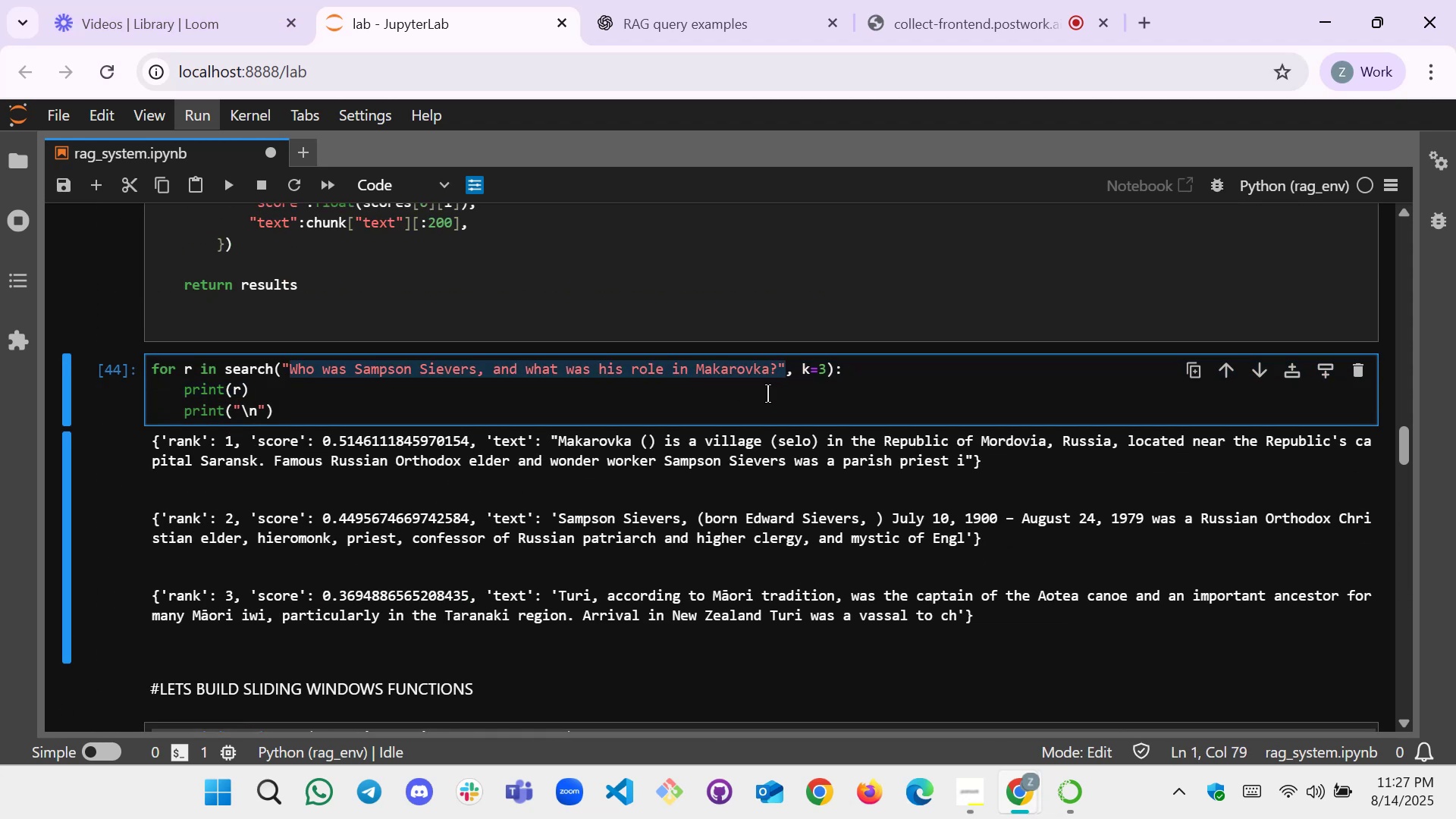 
key(Control+C)
 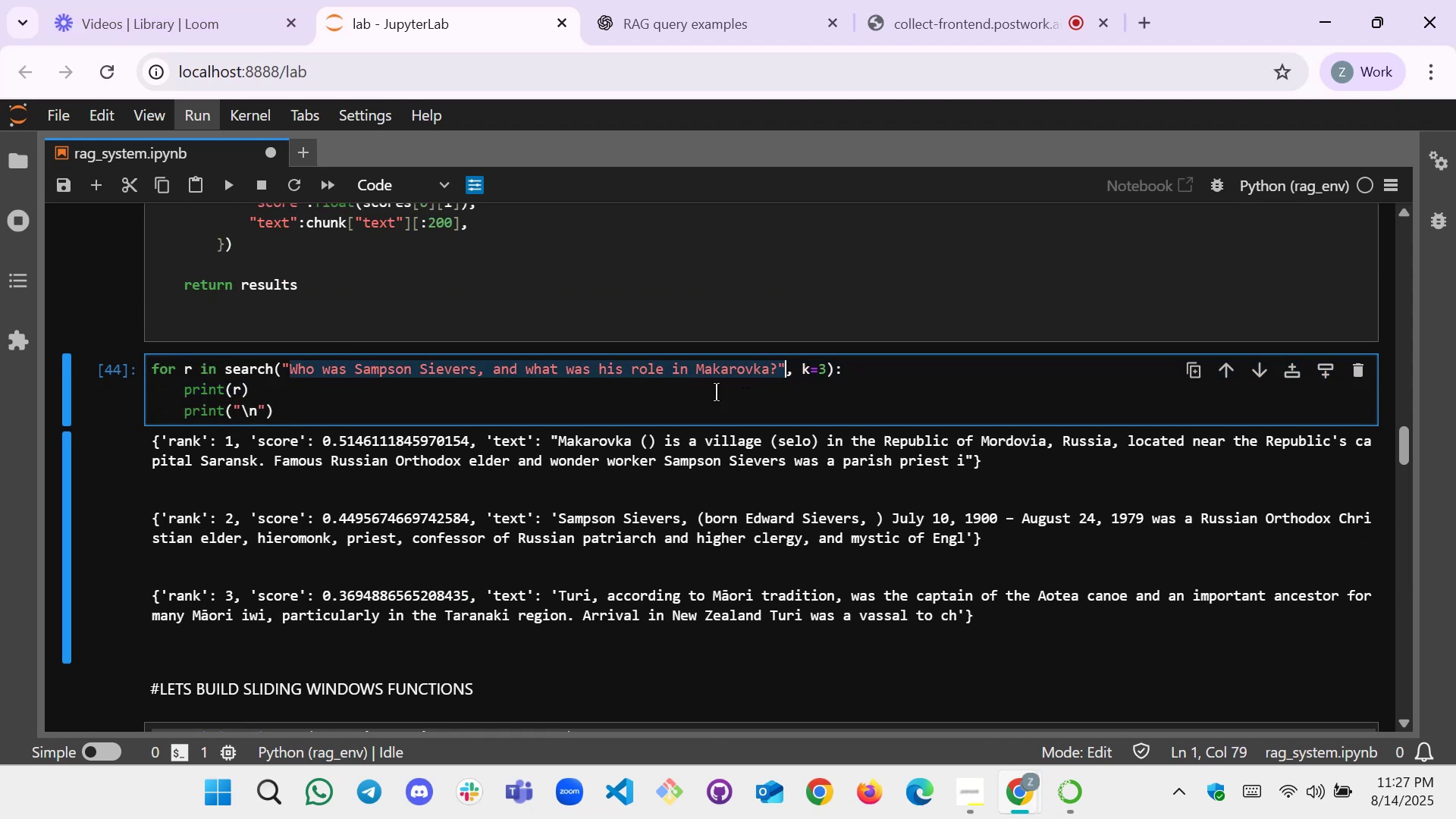 
scroll: coordinate [271, 450], scroll_direction: down, amount: 23.0
 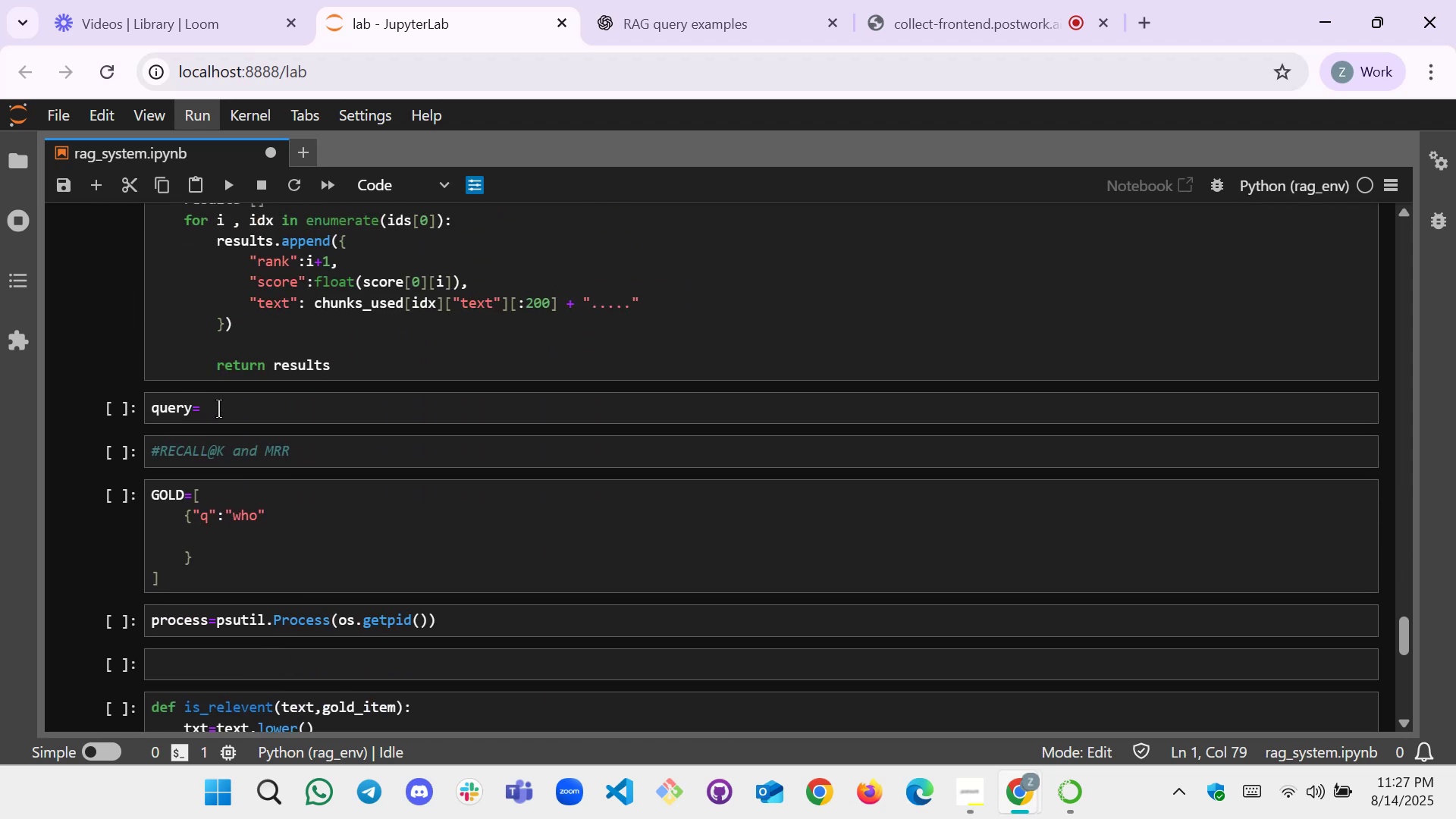 
left_click([226, 414])
 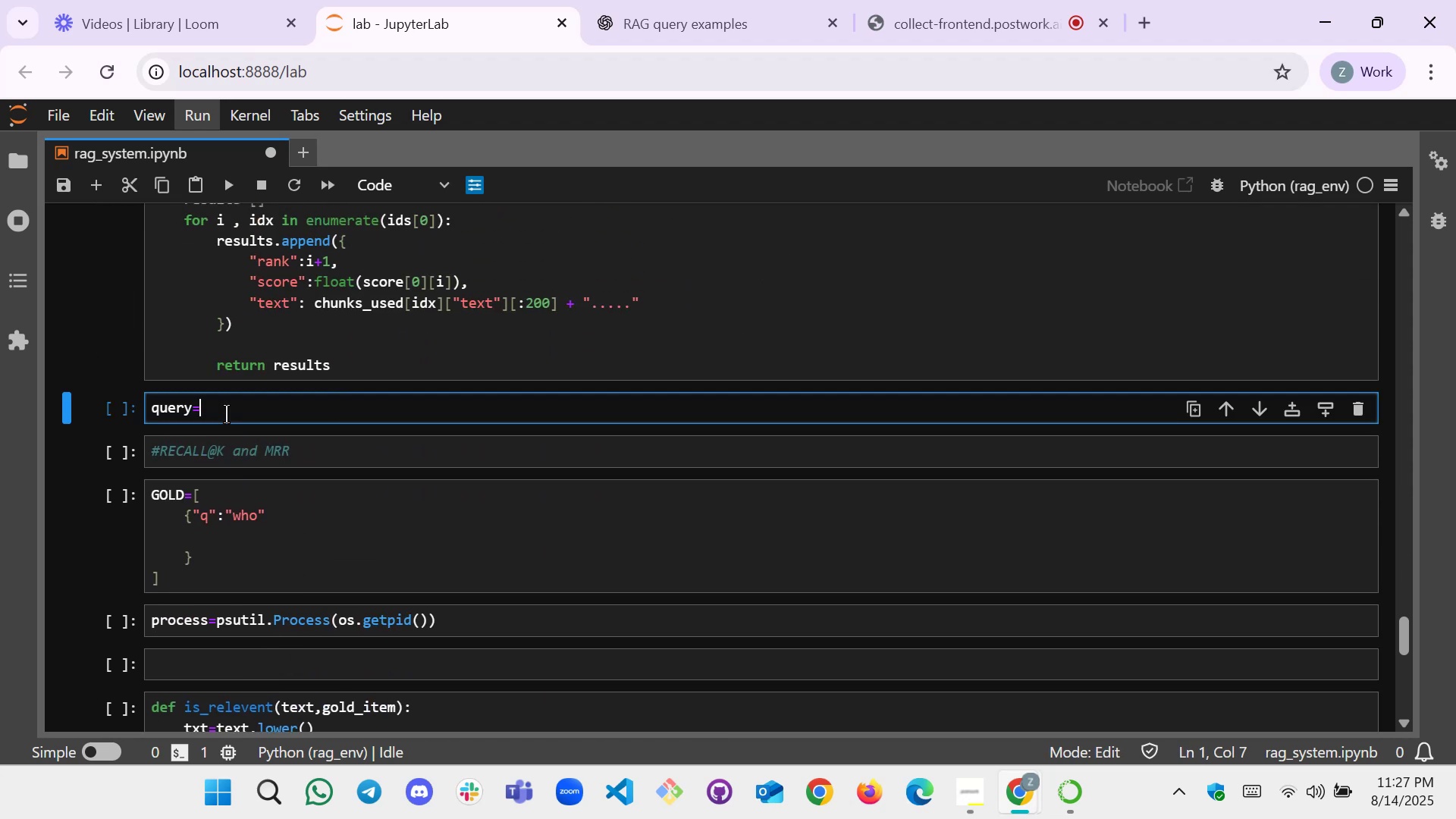 
key(Control+V)
 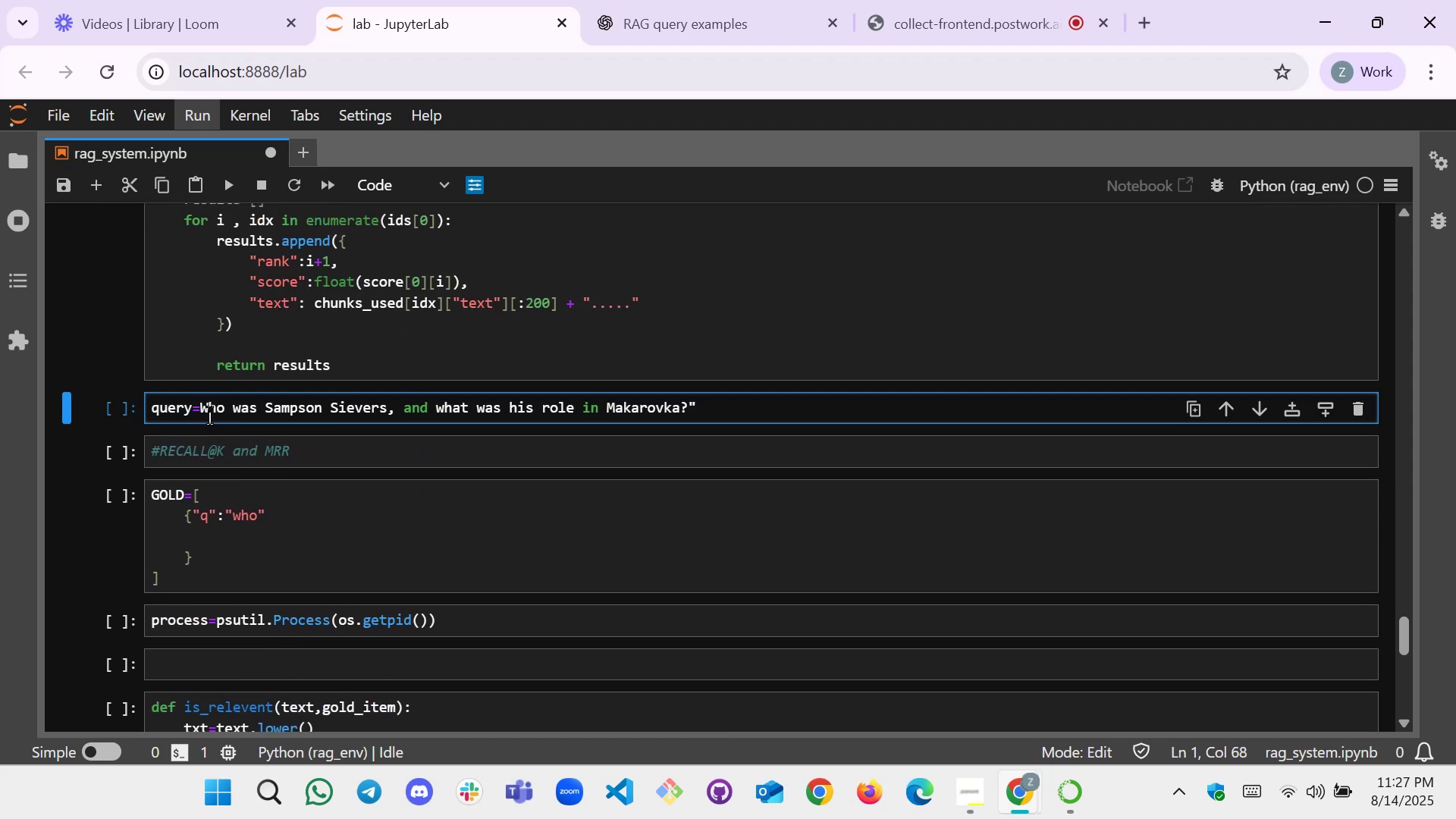 
left_click([209, 416])
 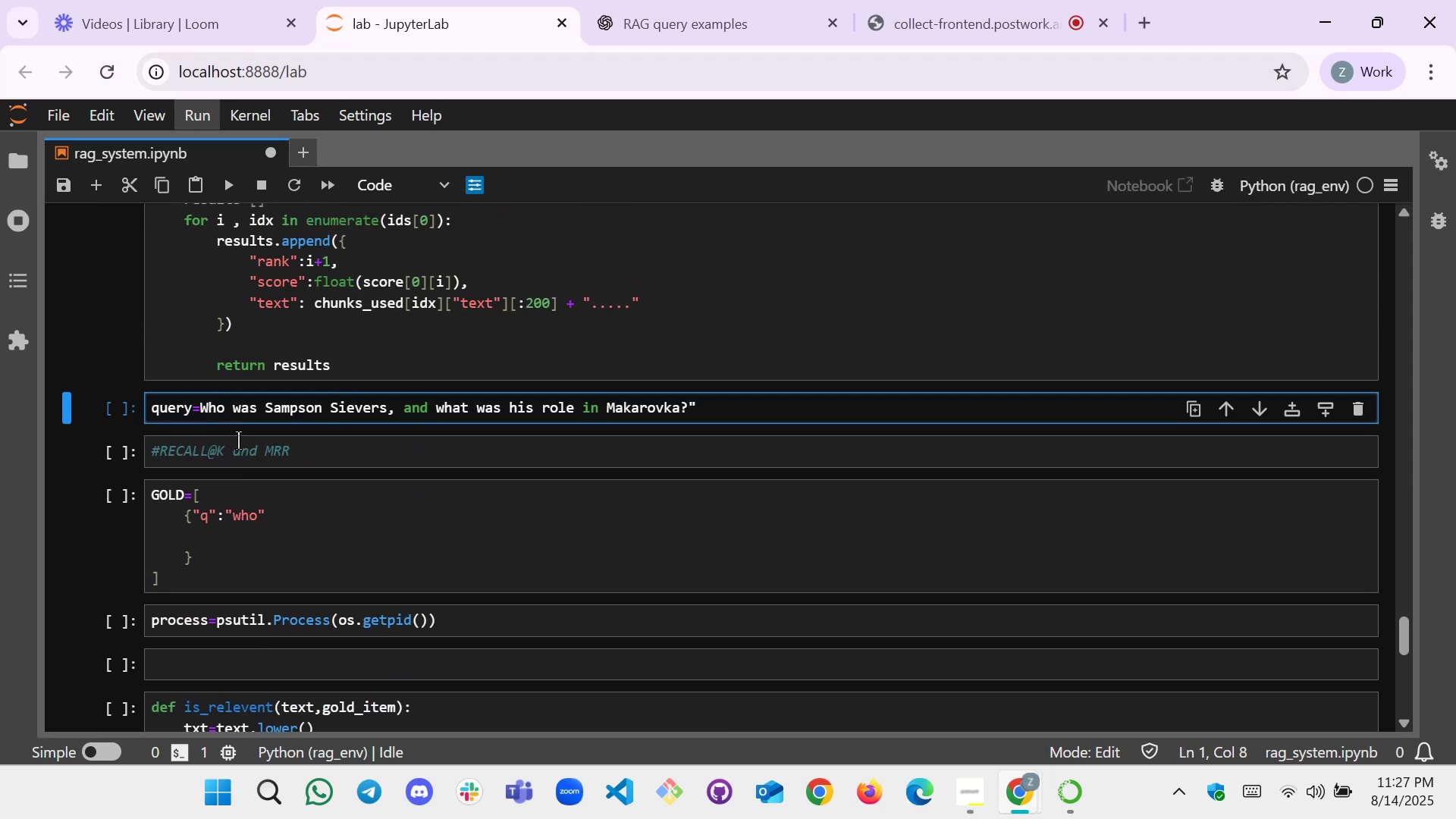 
key(ArrowLeft)
 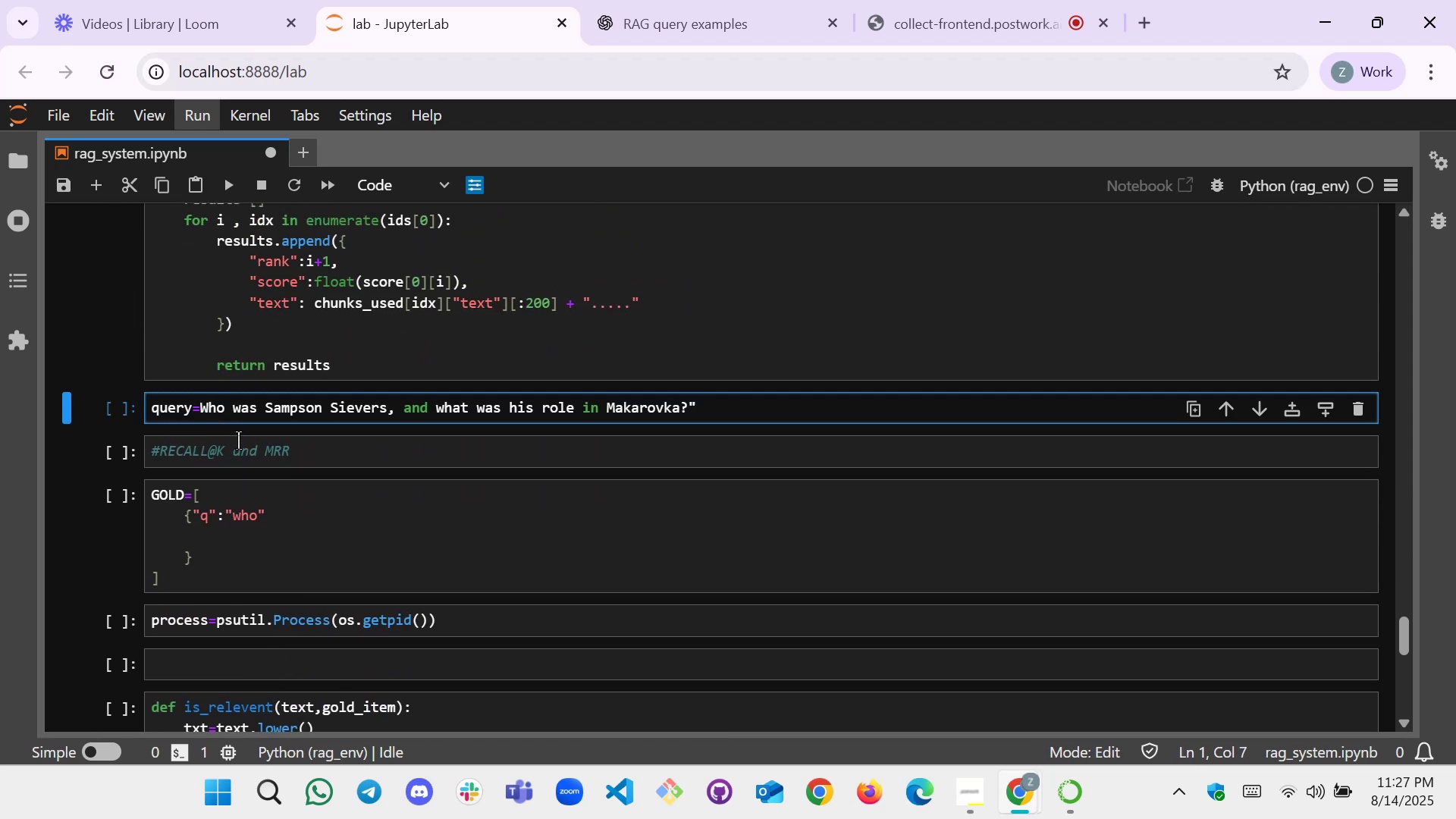 
key(Shift+ShiftLeft)
 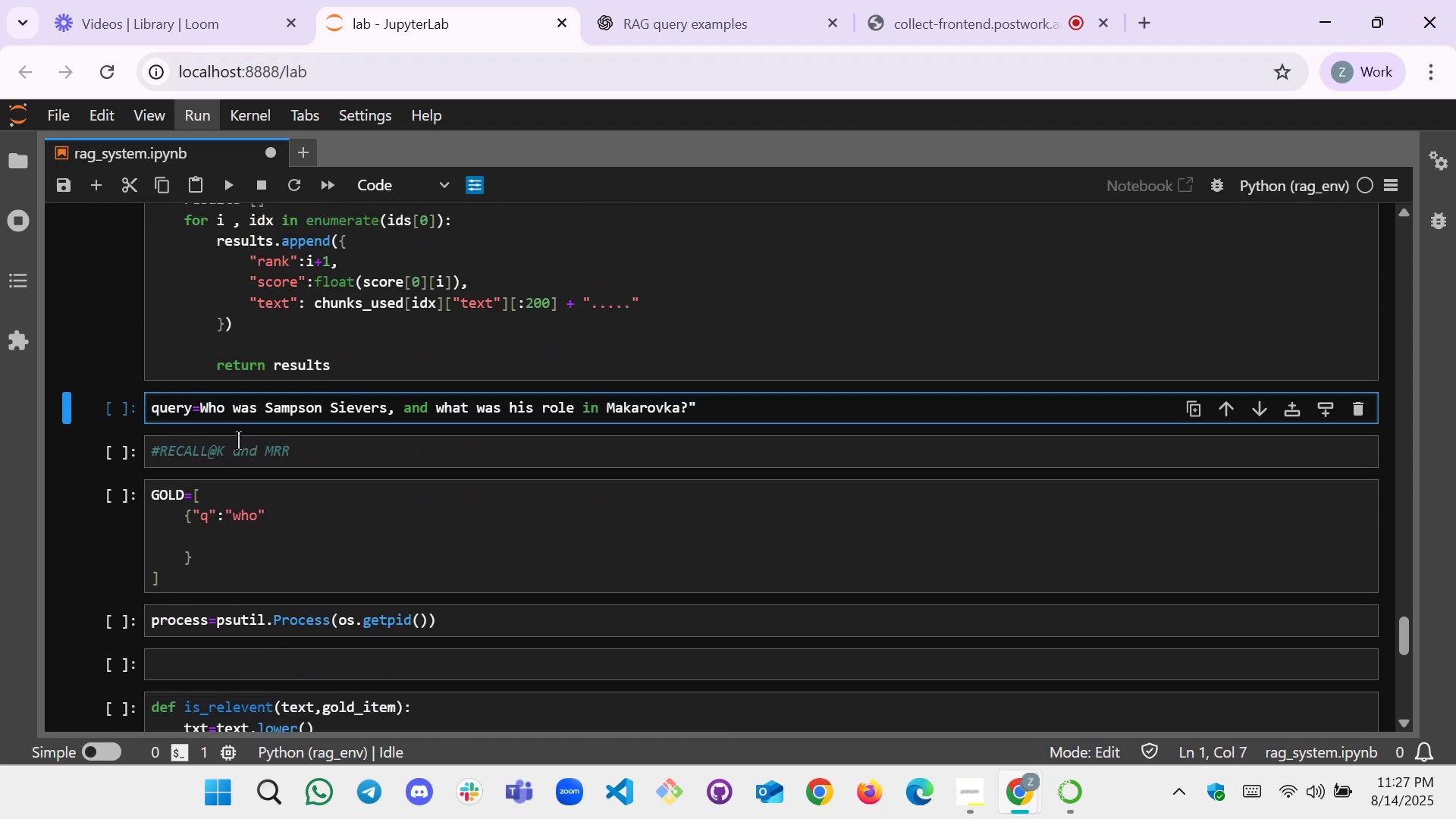 
key(Shift+Quote)
 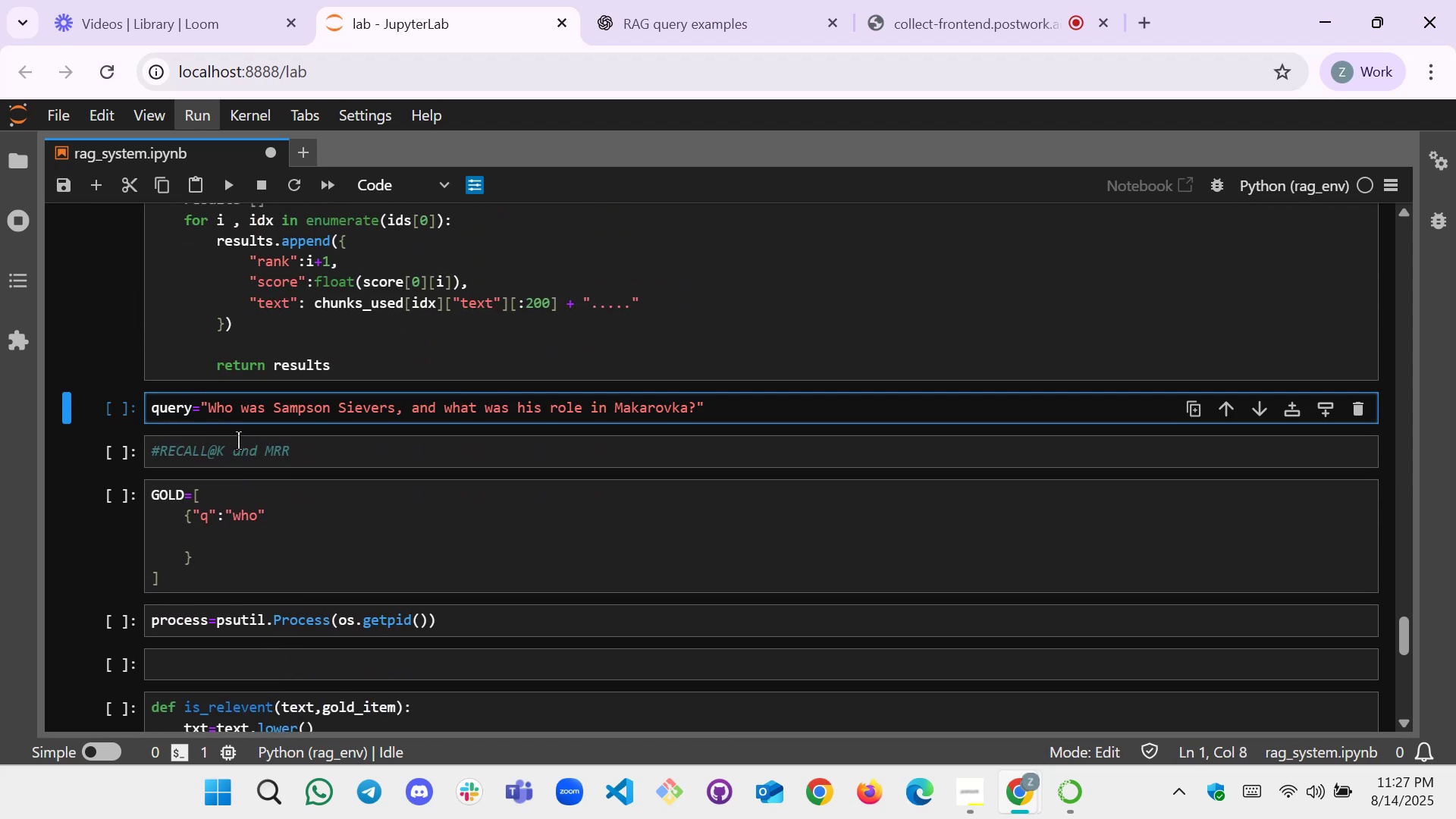 
key(Equal)
 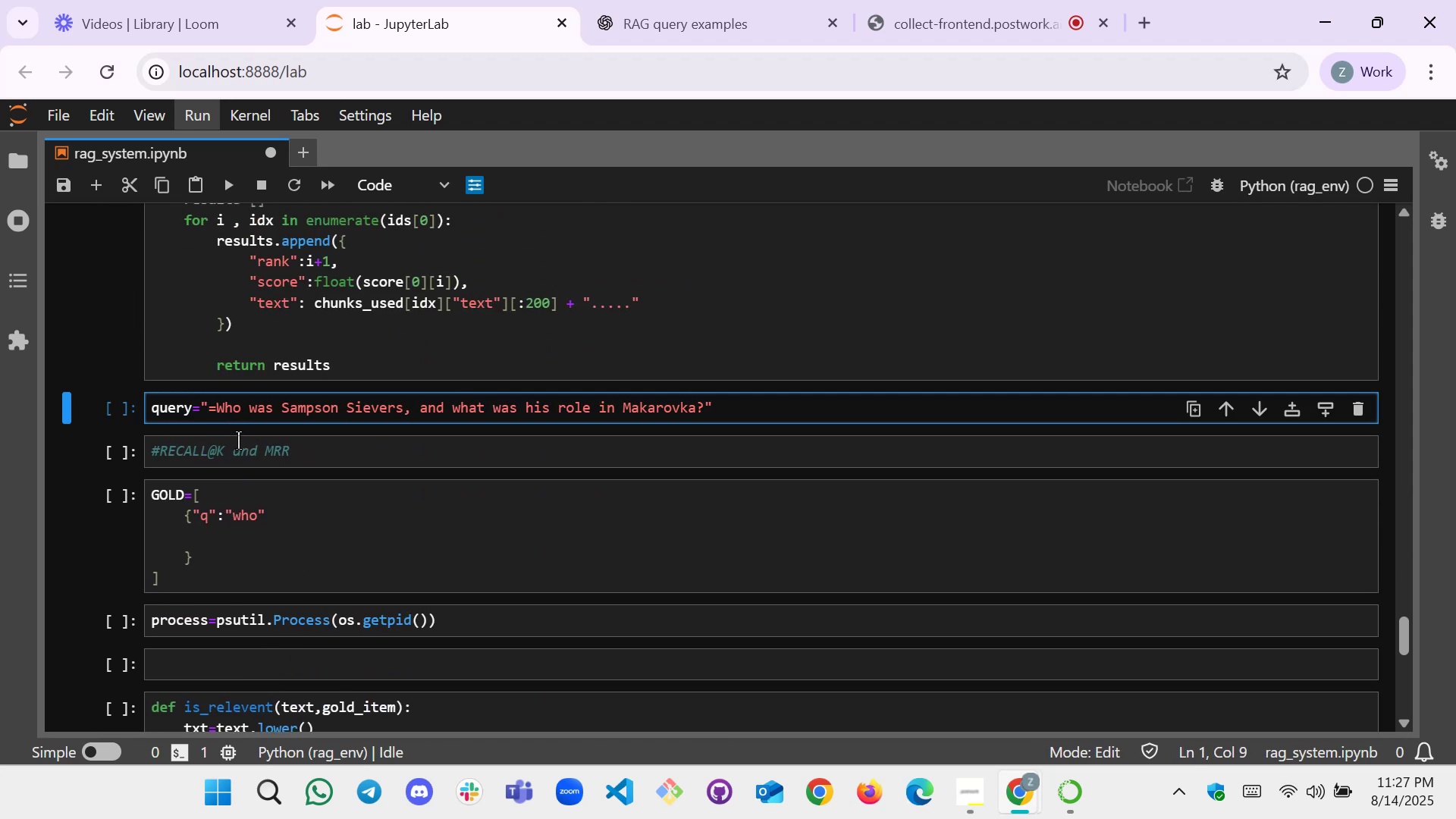 
key(Backspace)
 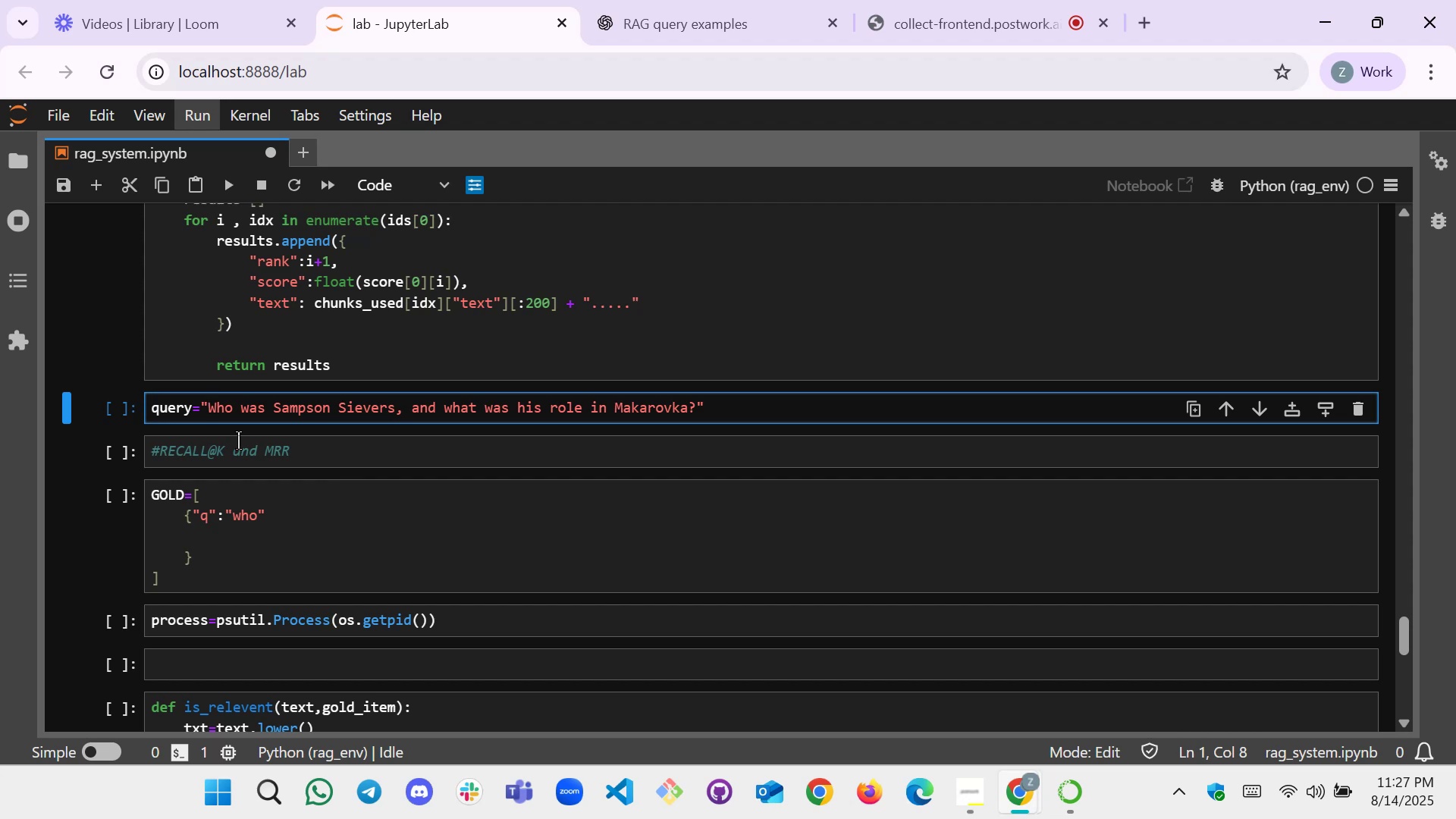 
key(ArrowRight)
 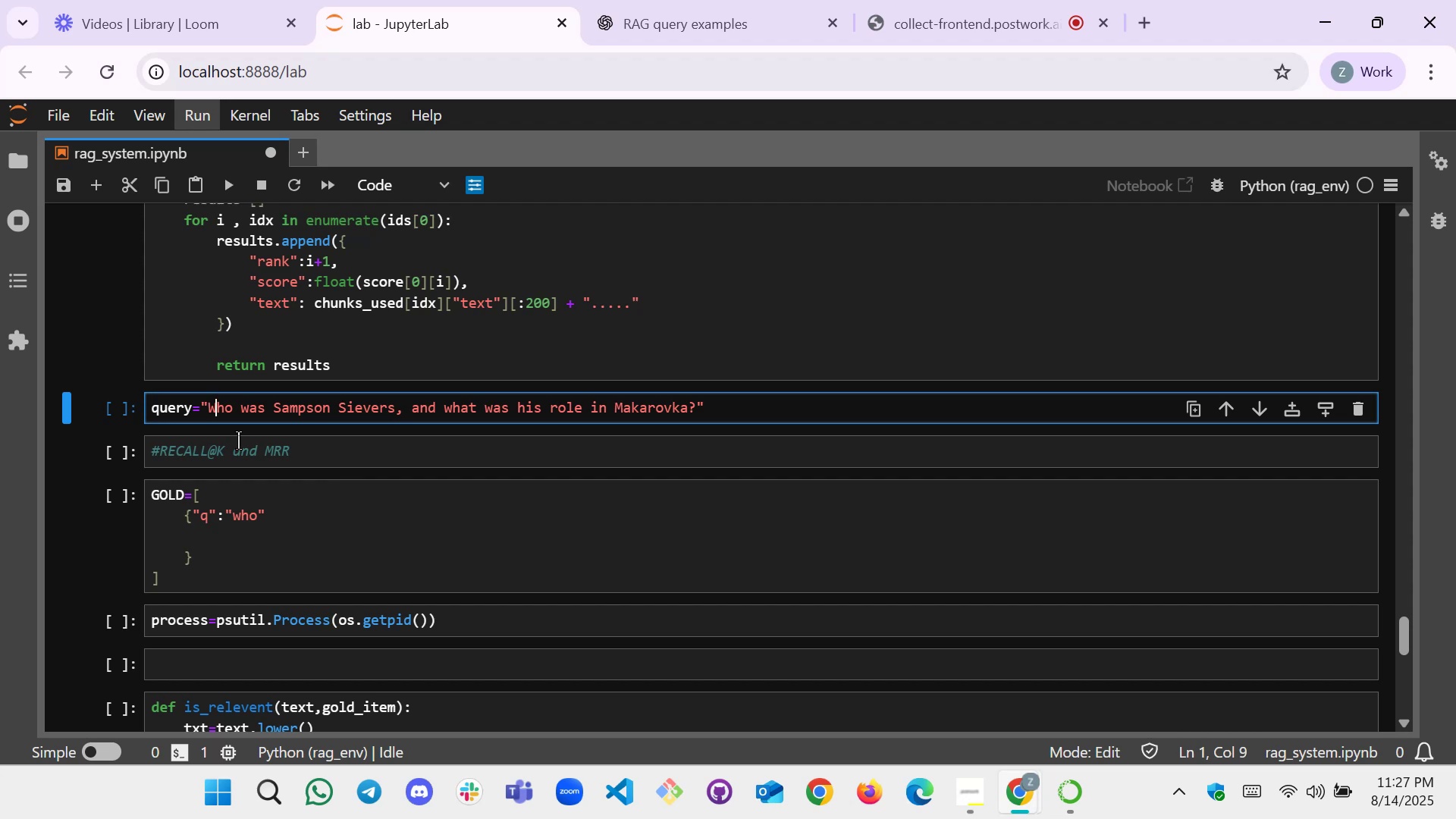 
hold_key(key=ArrowRight, duration=1.09)
 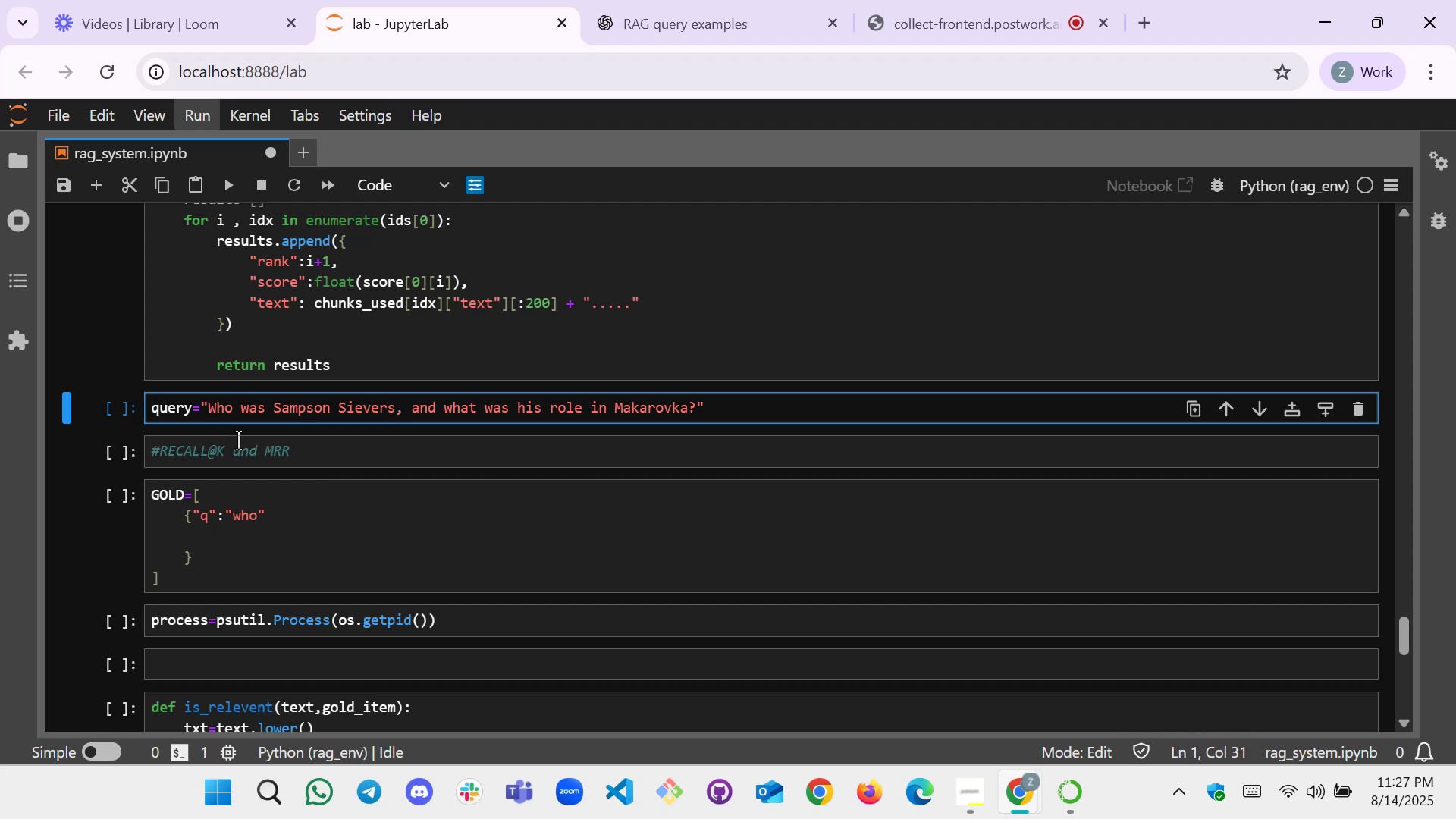 
key(End)
 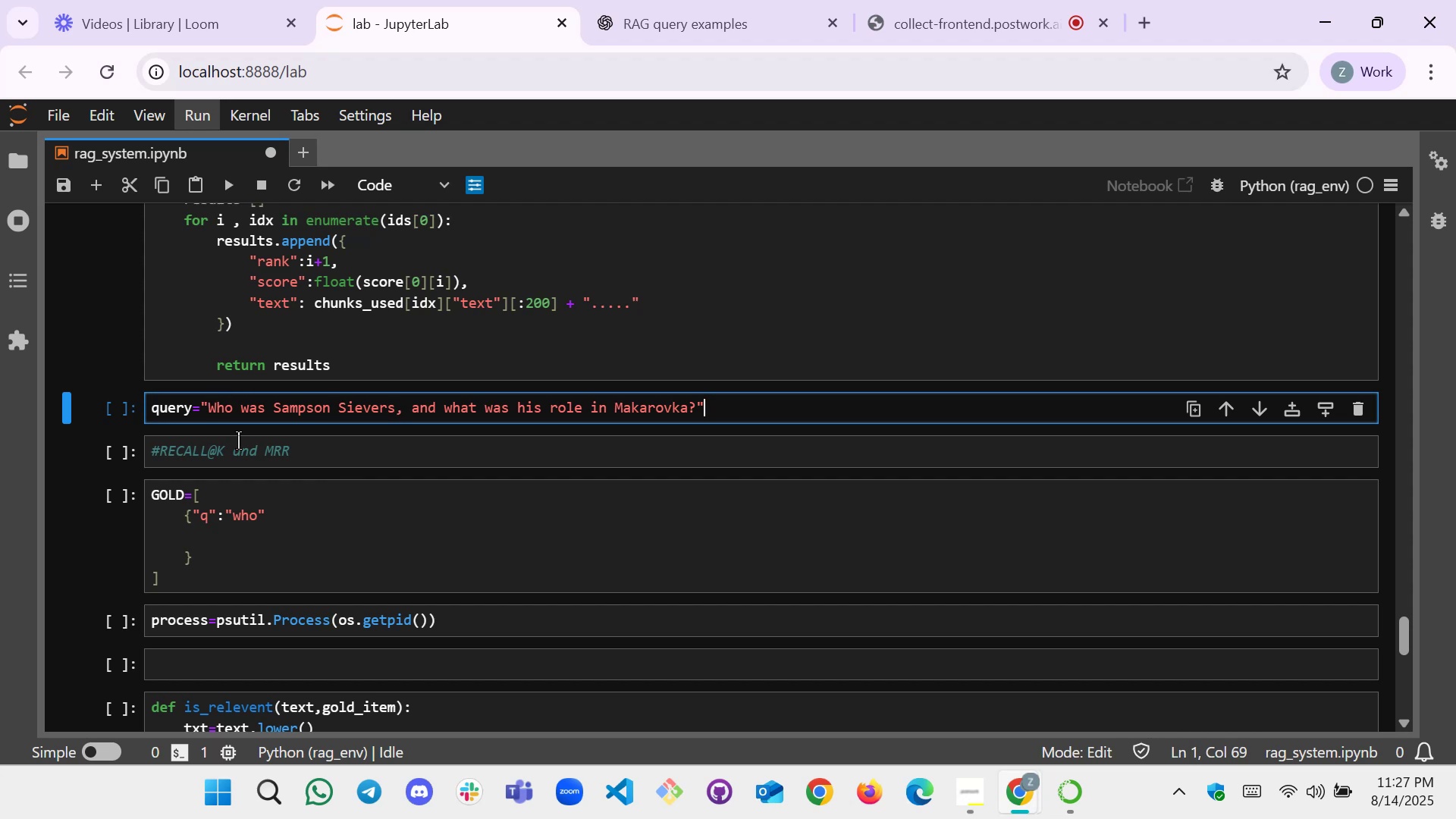 
key(Enter)
 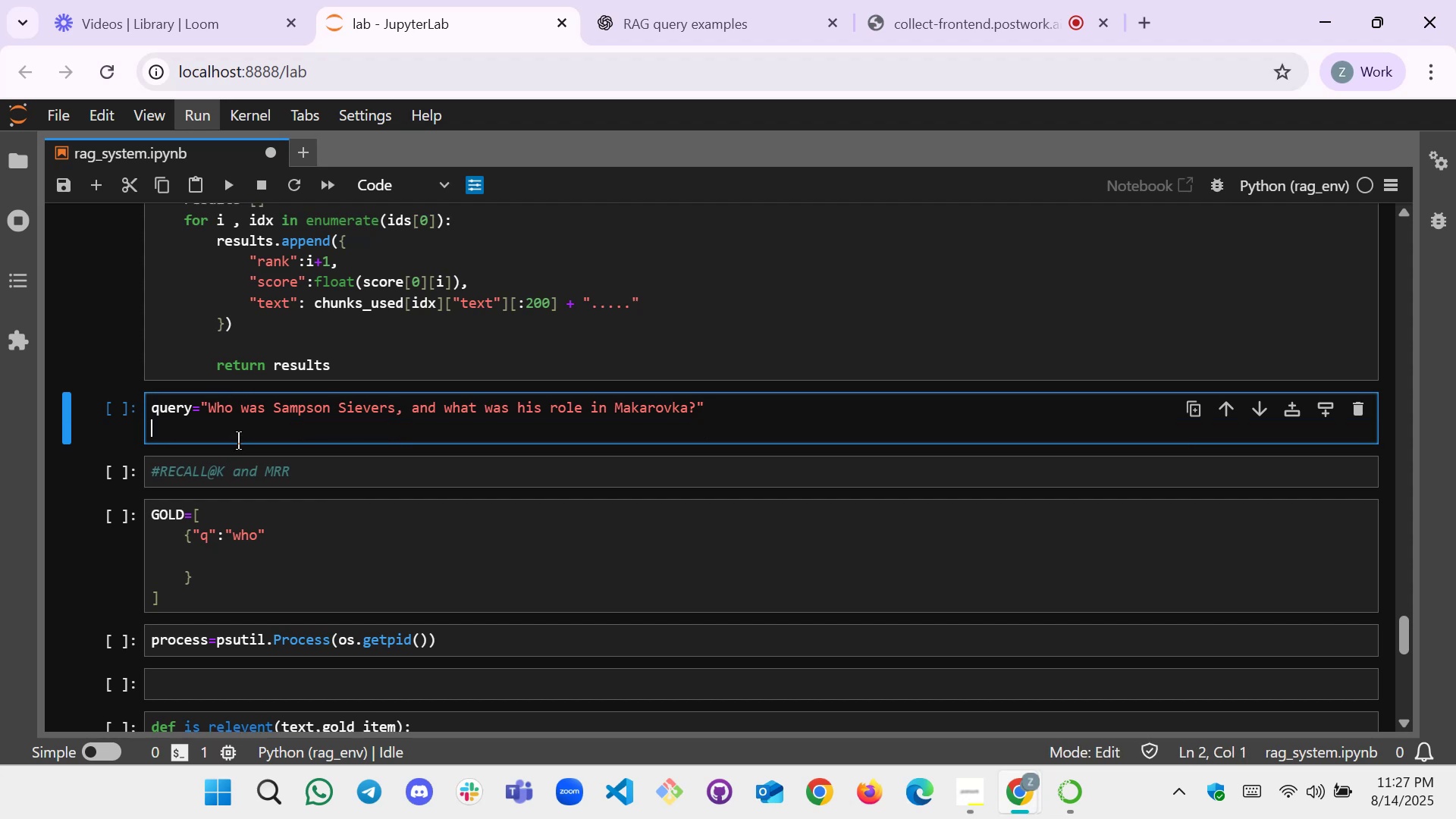 
type(for setup in inc)
key(Backspace)
type(diceslk)
key(Backspace)
key(Backspace)
type(.keys():)
 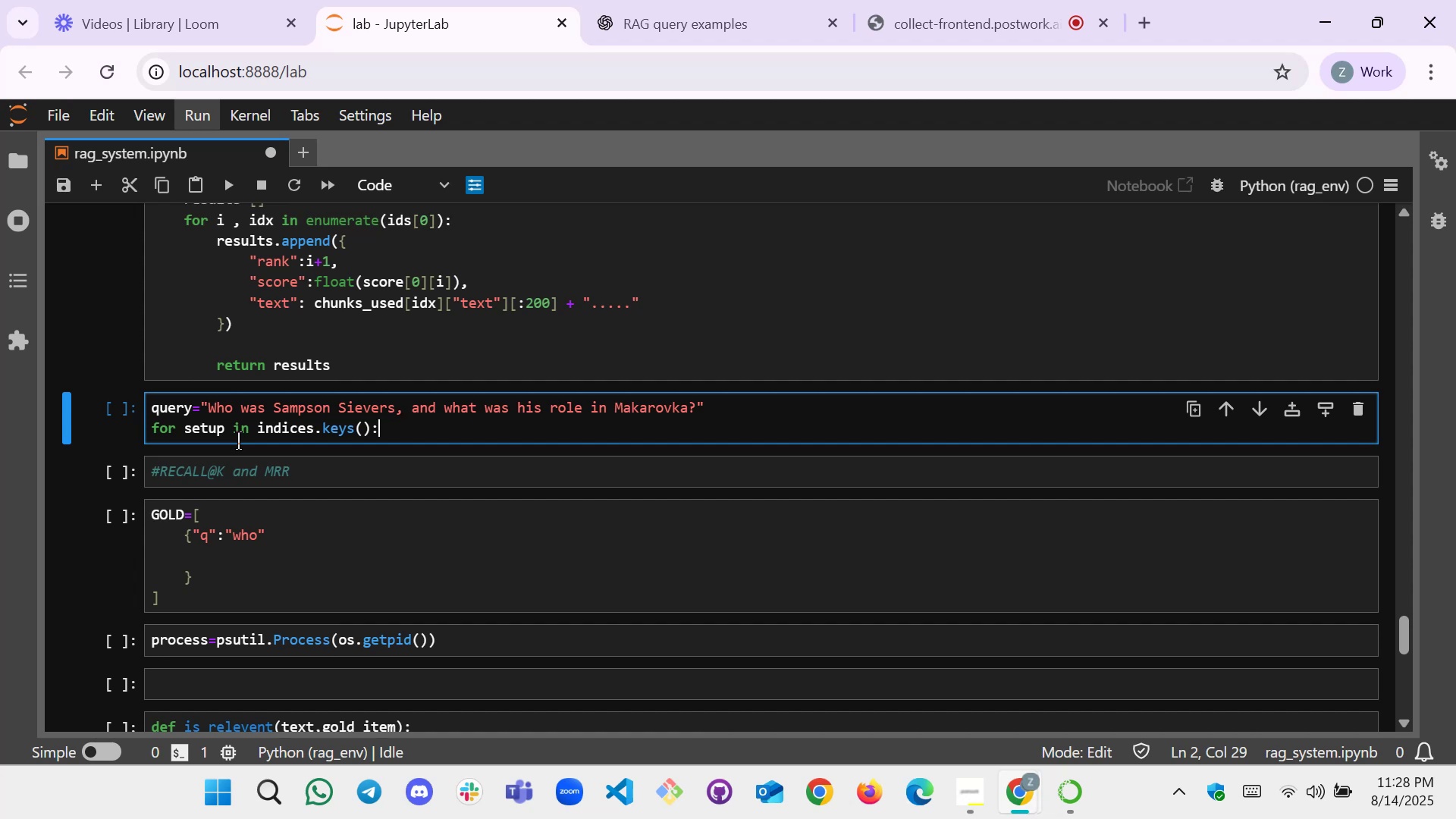 
key(Enter)
 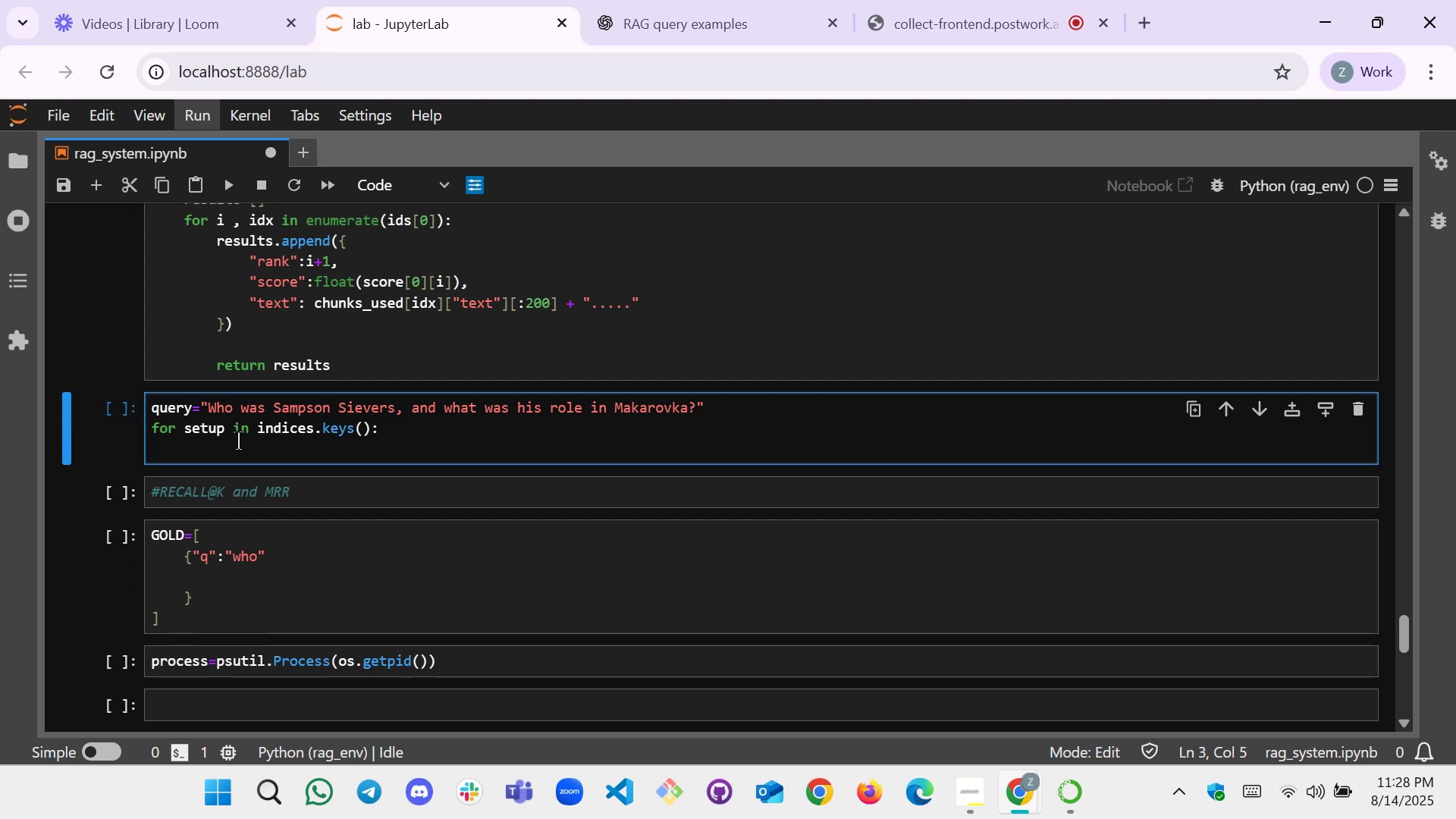 
type(print(f:)
key(Backspace)
type("")
 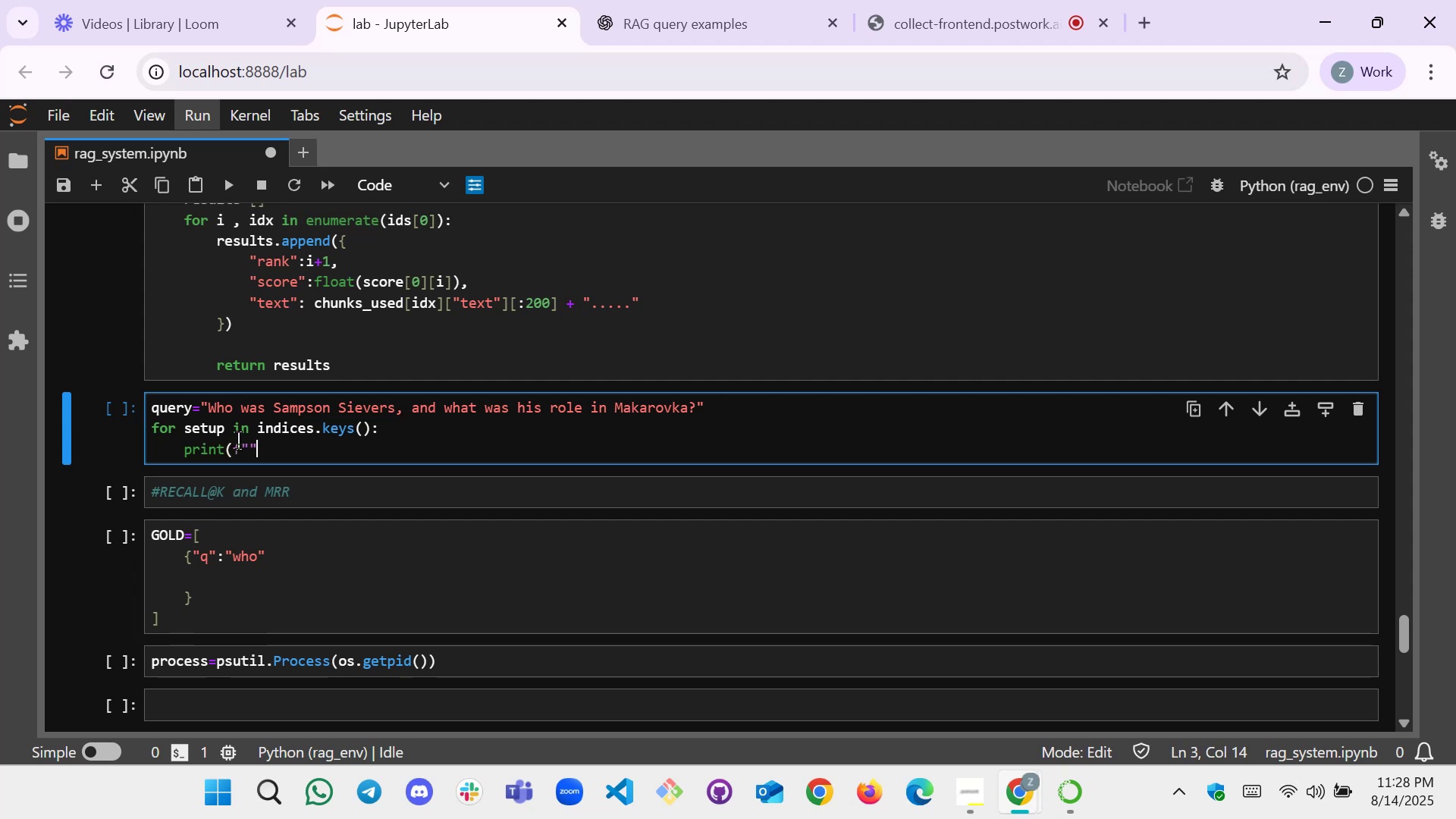 
key(ArrowLeft)
 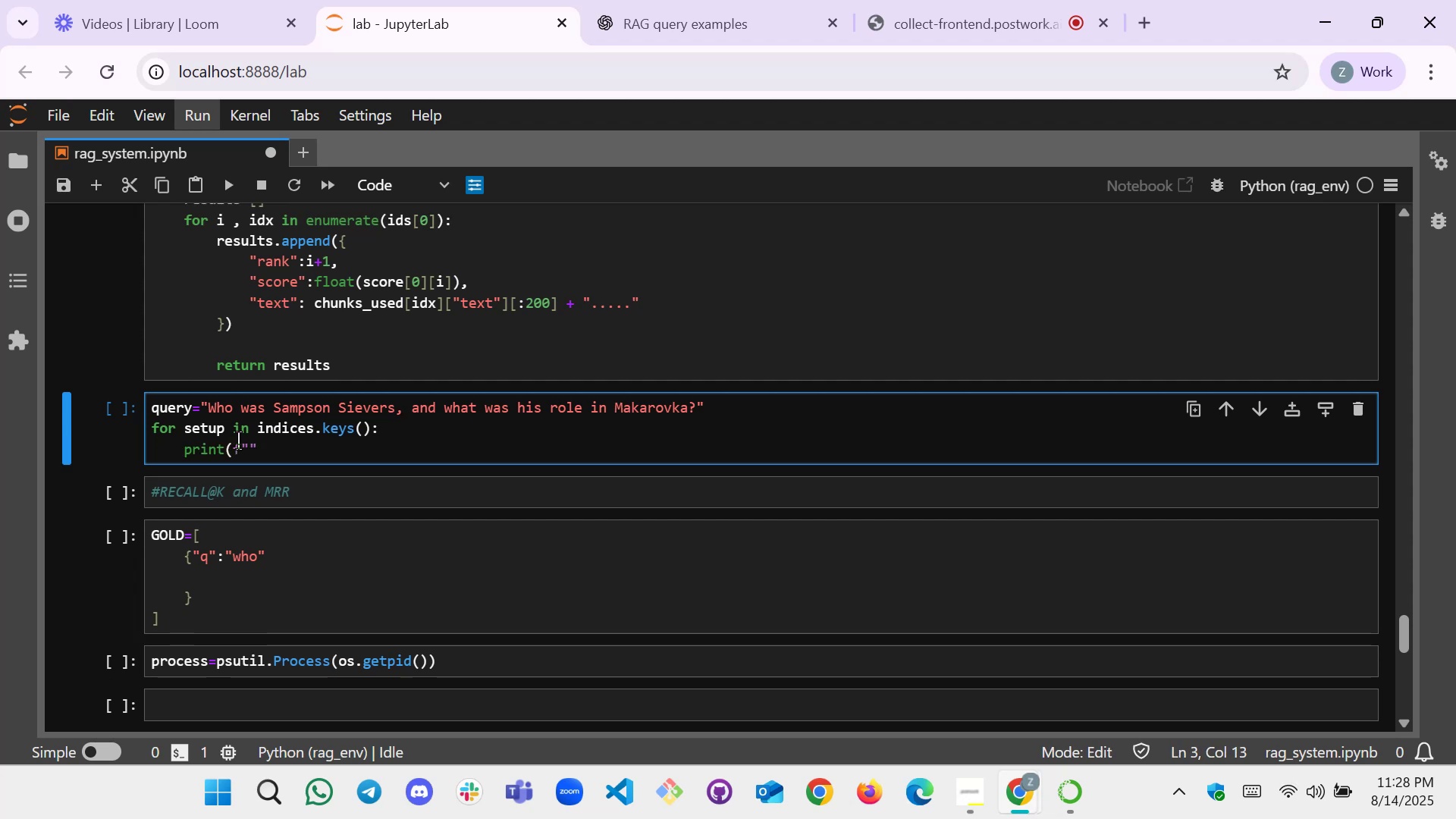 
key(Break)
 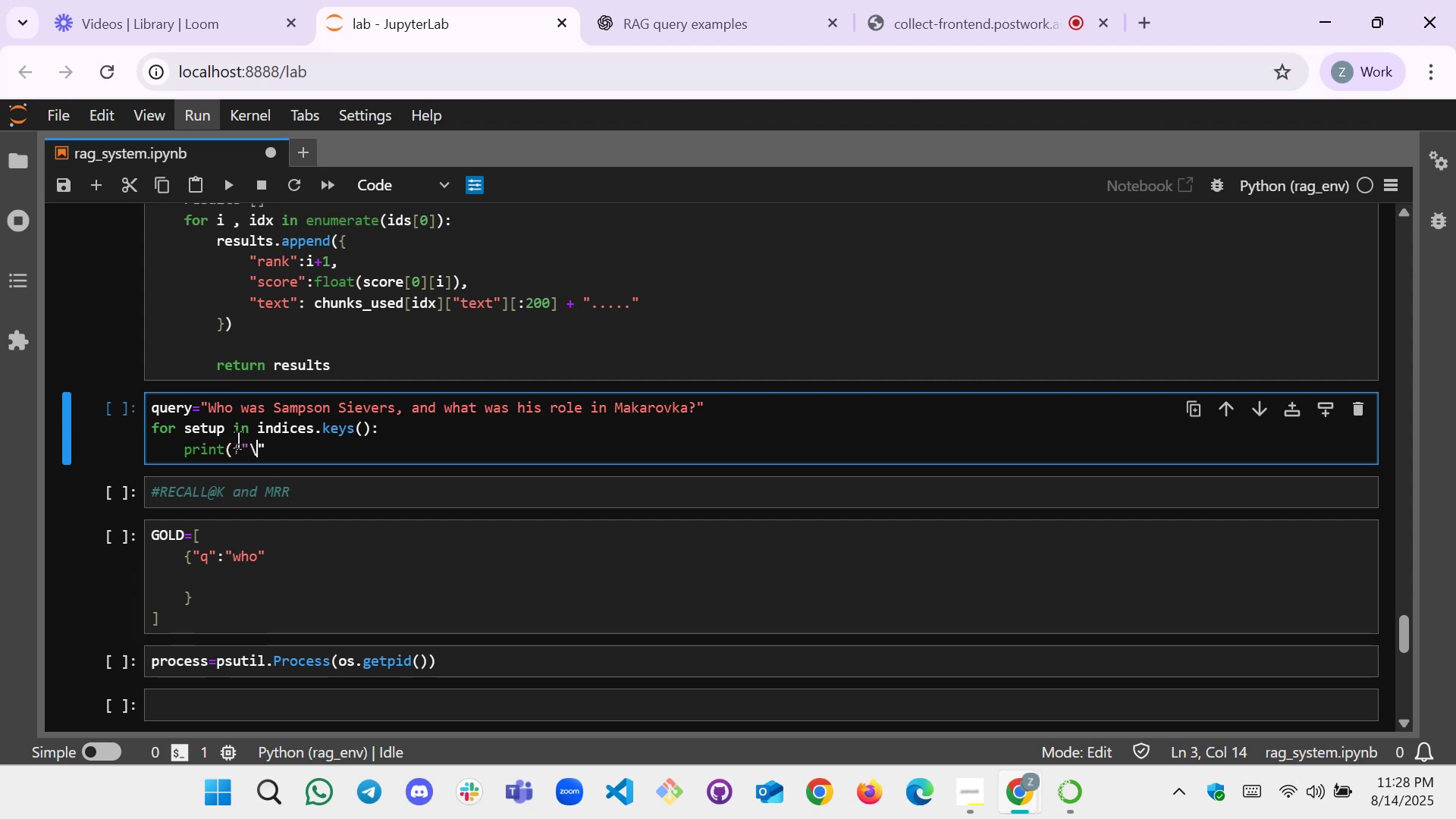 
key(N)
 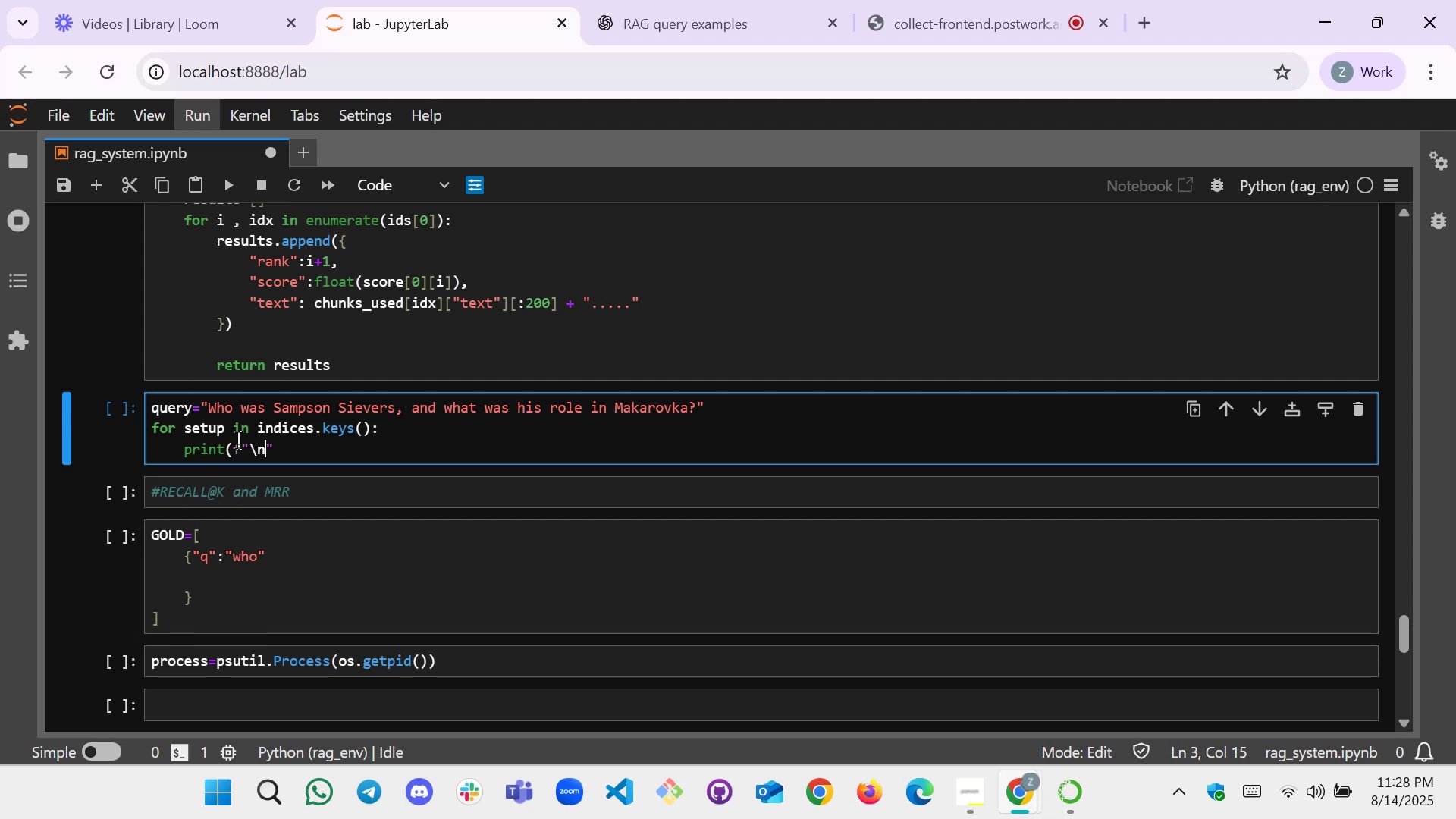 
key(Equal)
 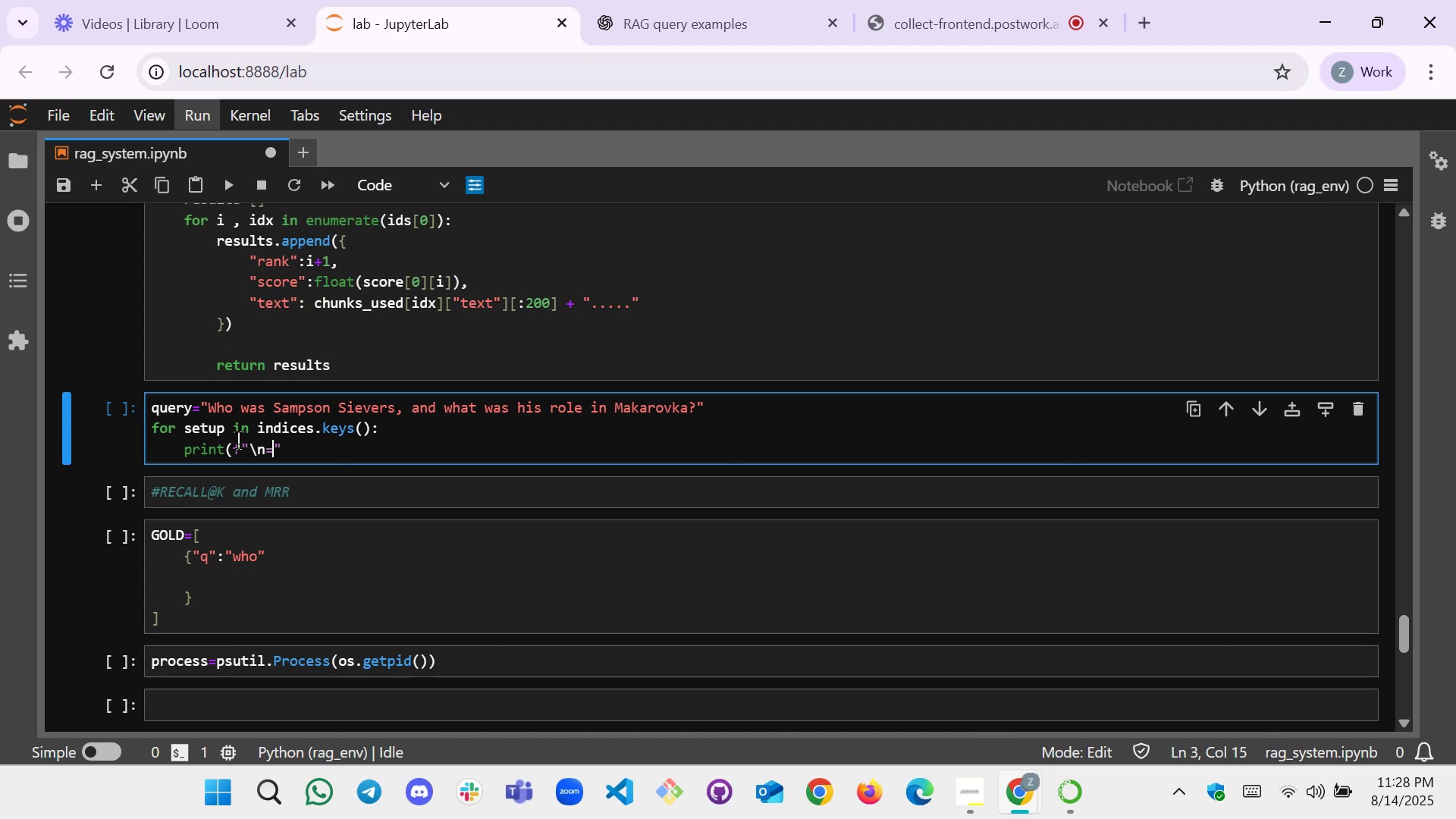 
key(Equal)
 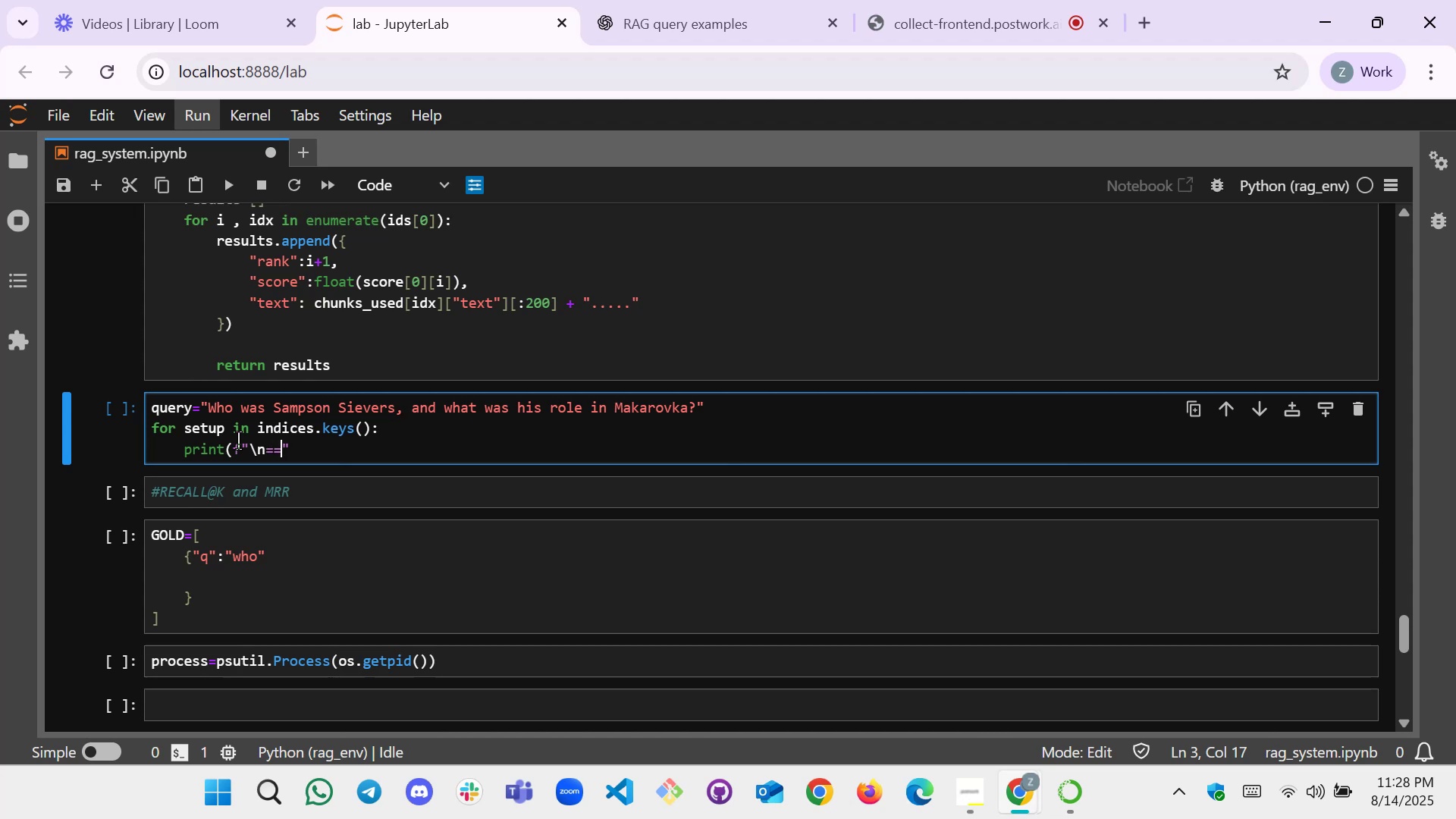 
key(Equal)
 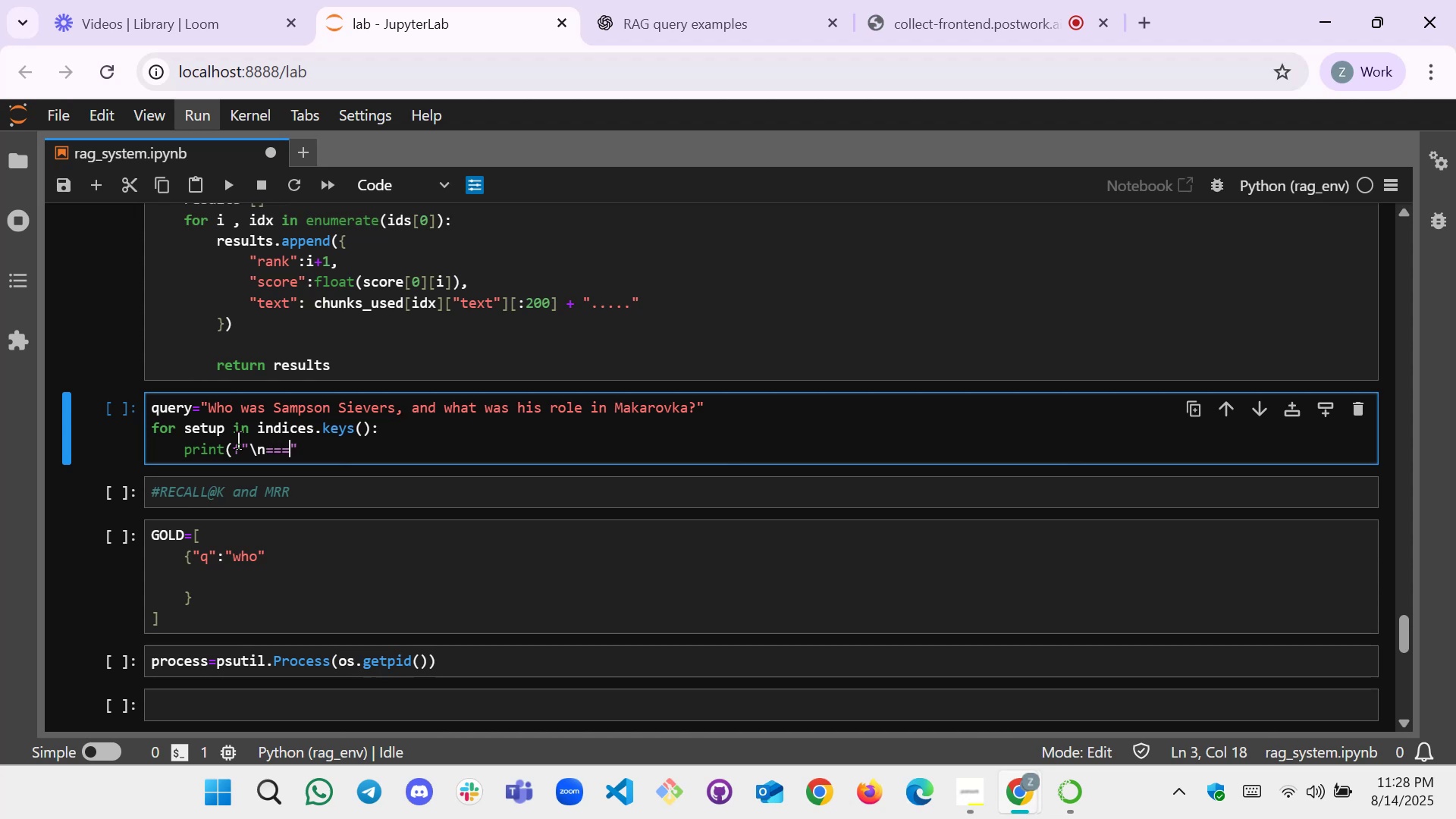 
key(Equal)
 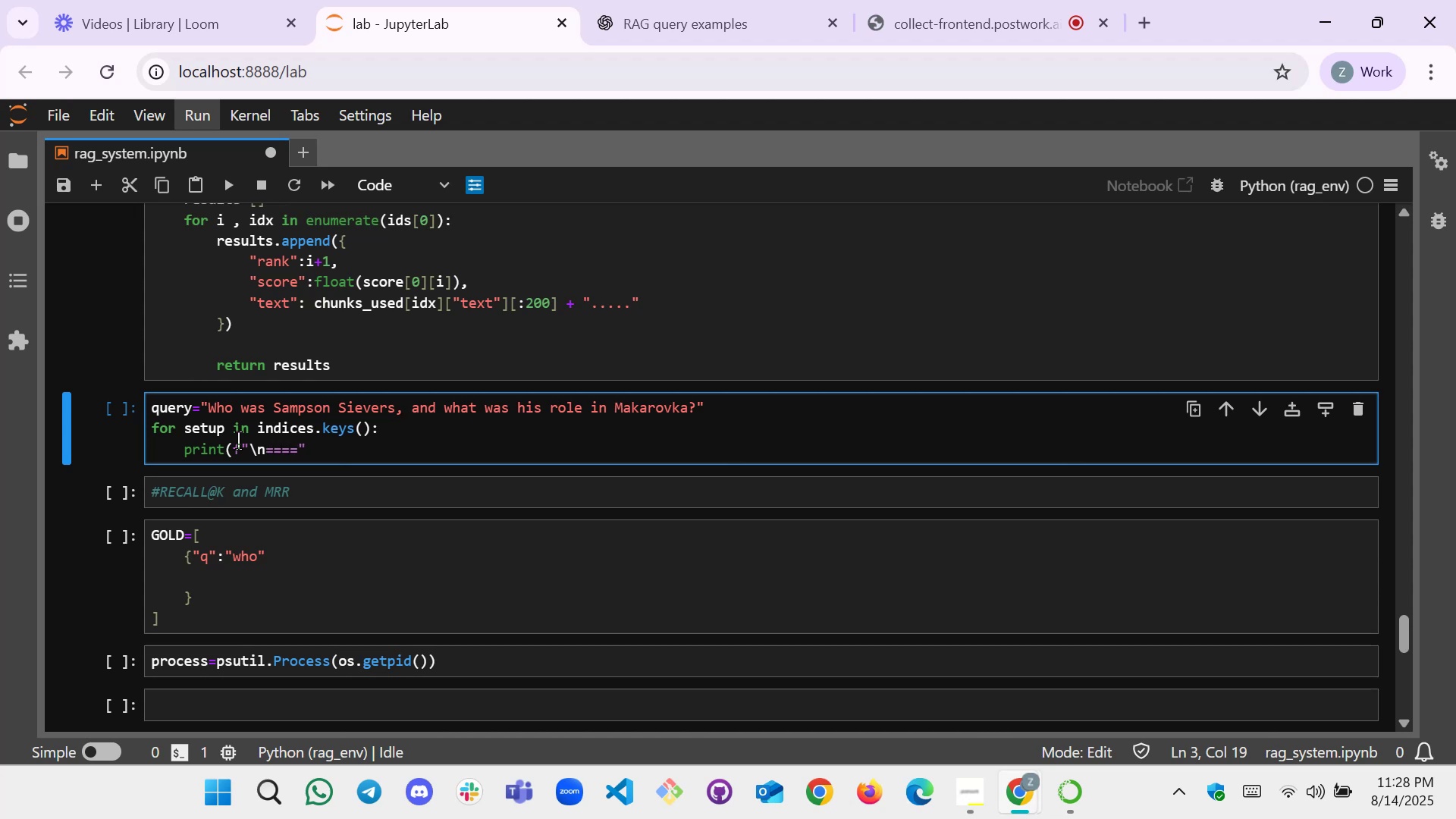 
key(BracketLeft)
 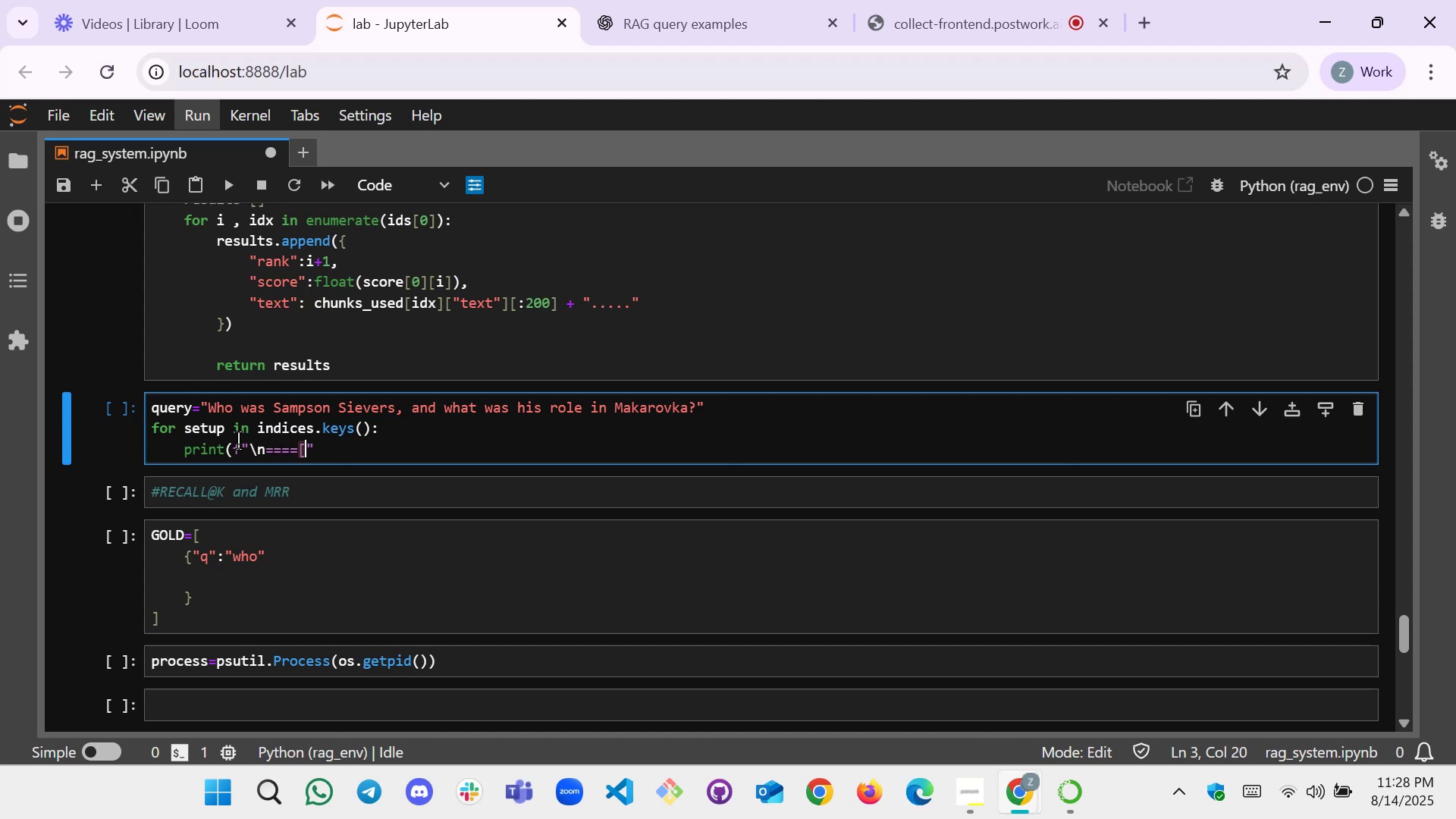 
key(BracketRight)
 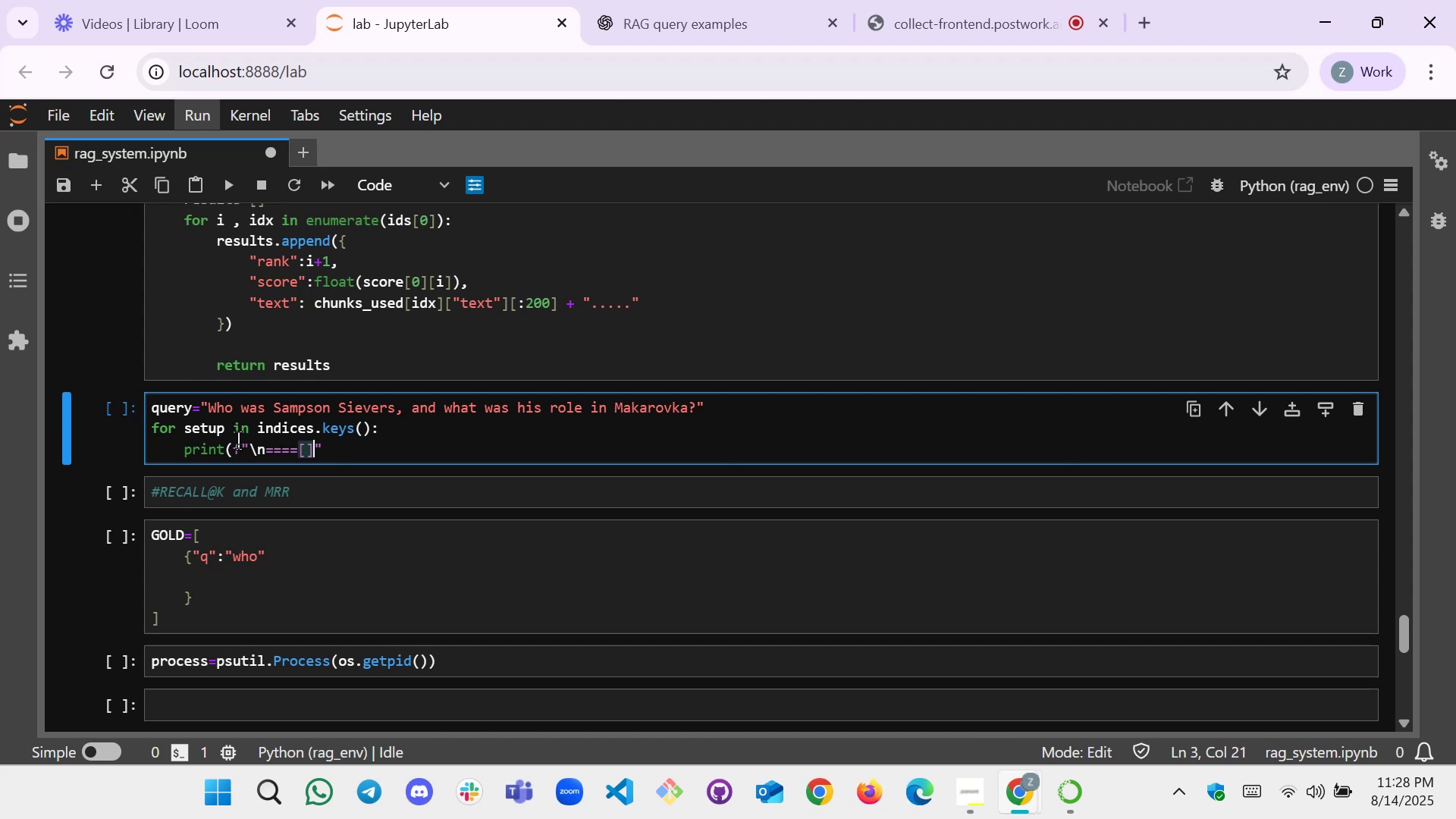 
key(Backspace)
 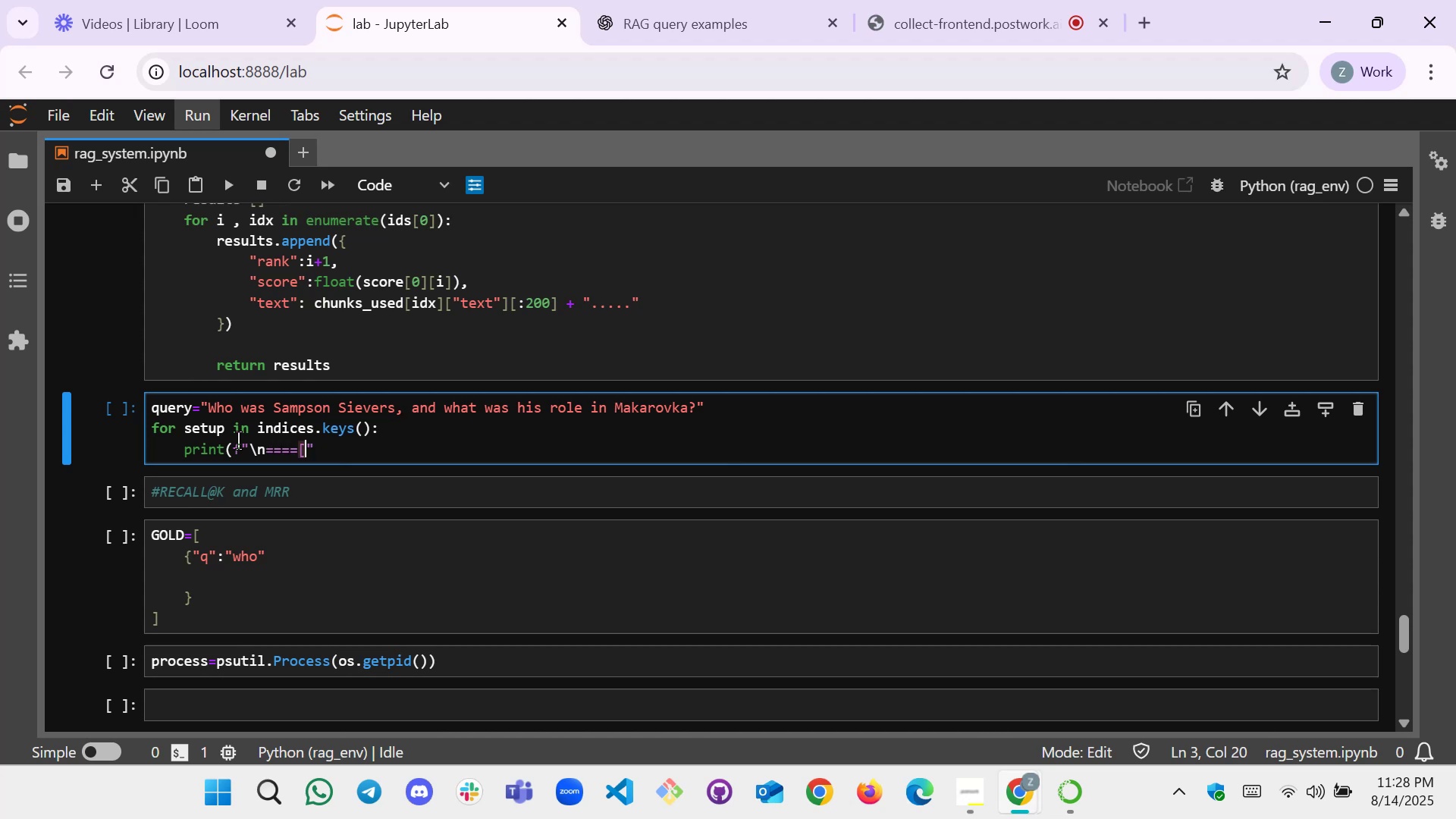 
key(Shift+BracketLeft)
 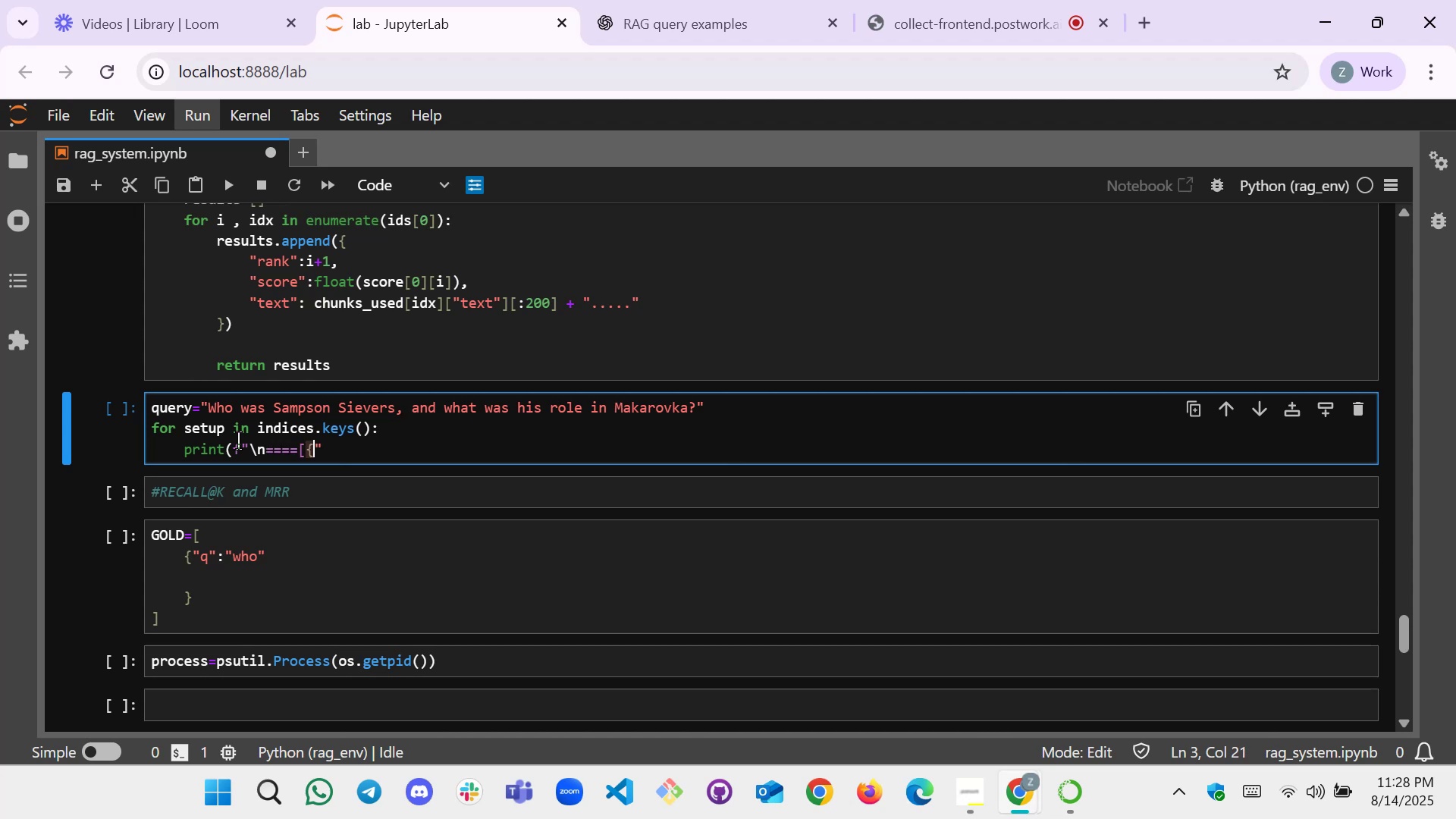 
key(Shift+BracketRight)
 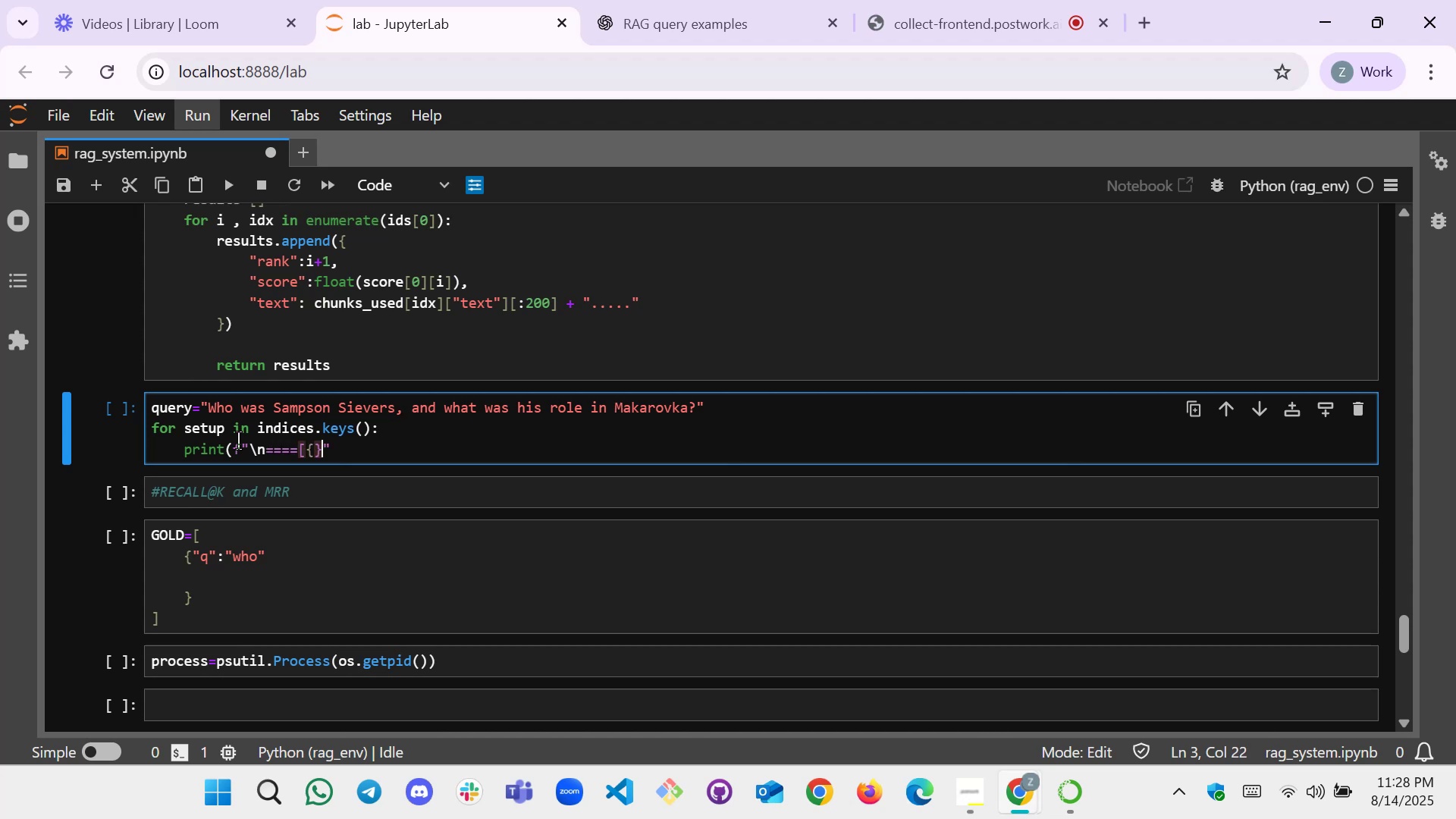 
key(Backspace)
 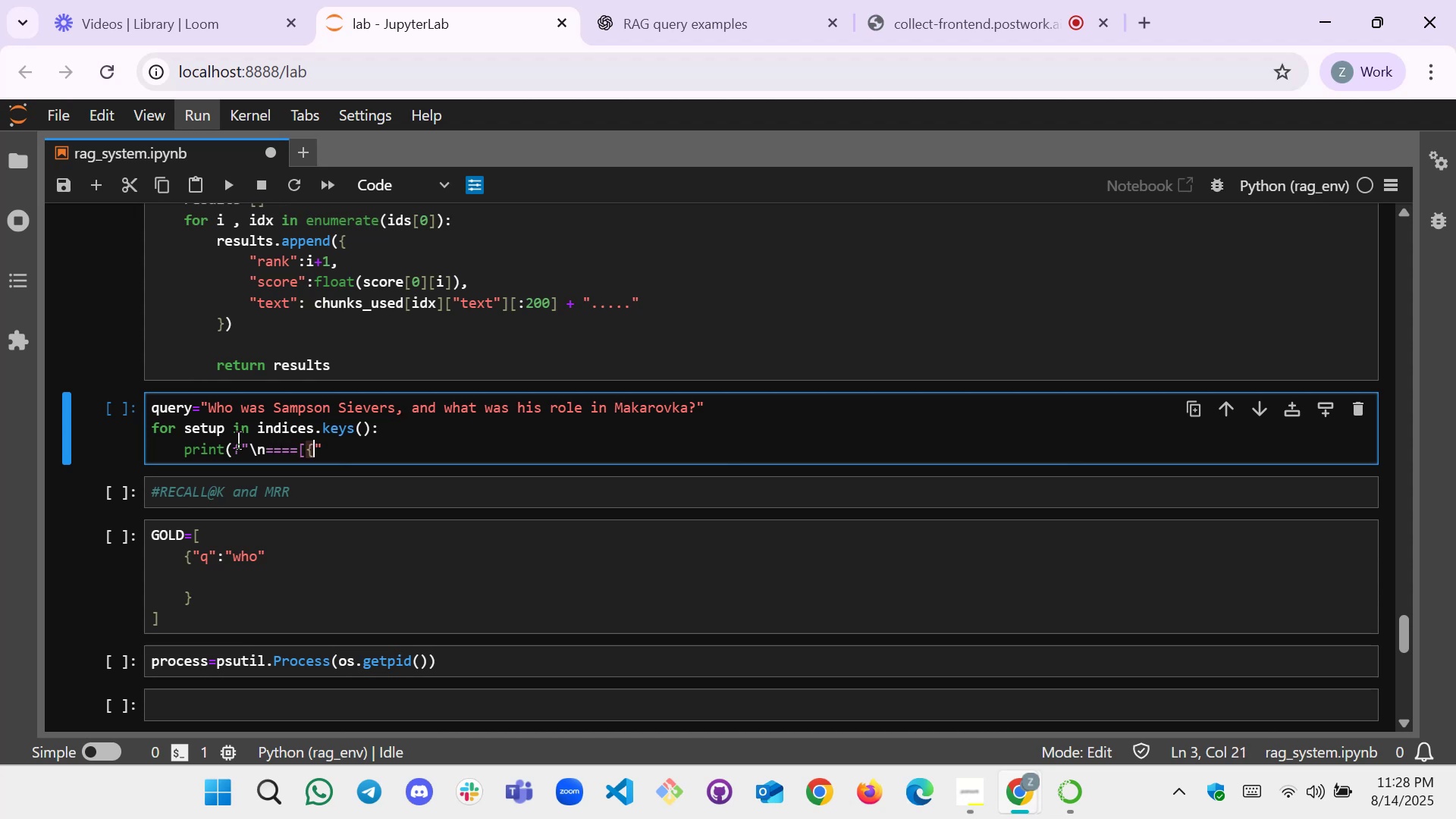 
key(Backspace)
 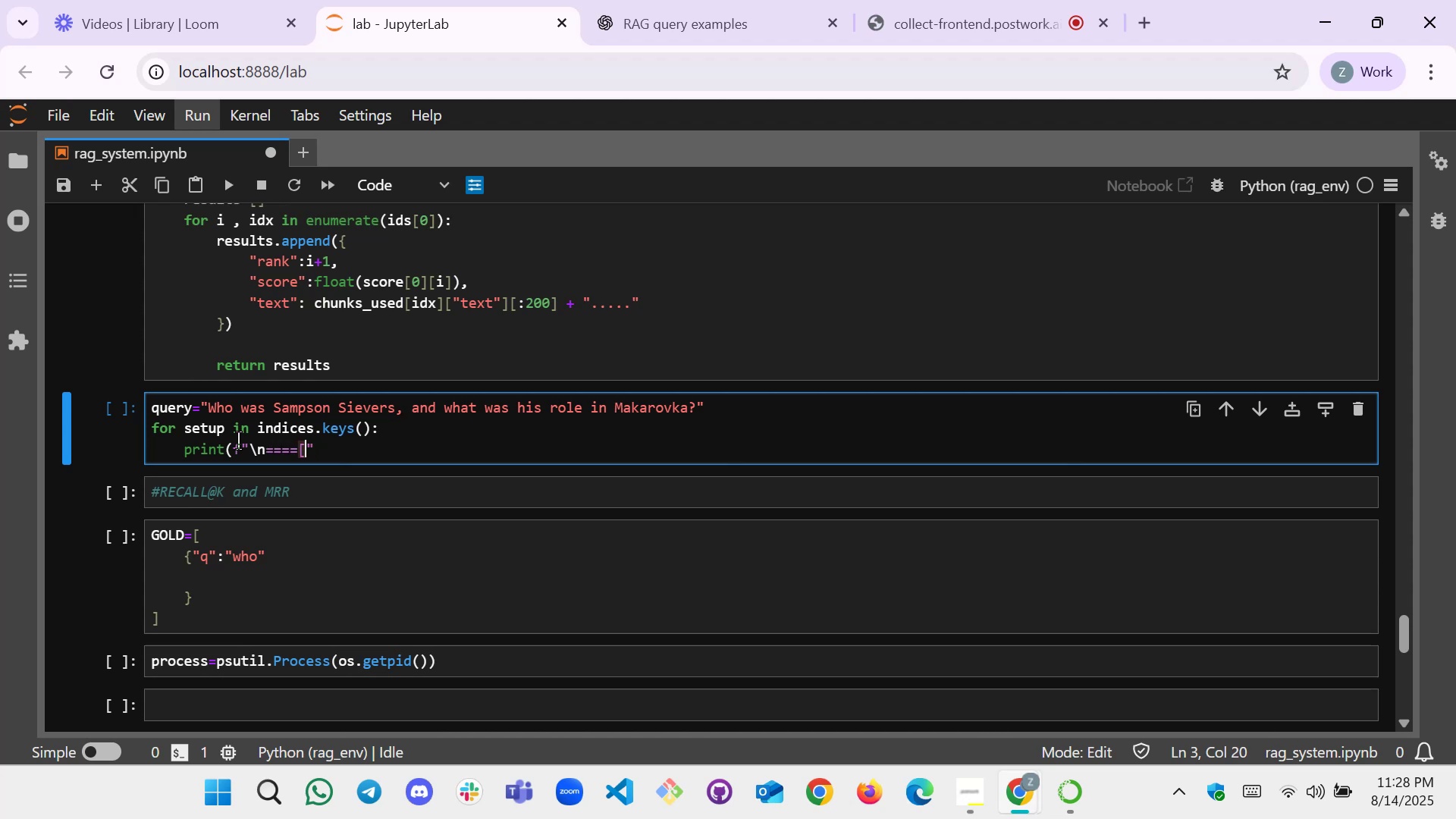 
key(Backspace)
 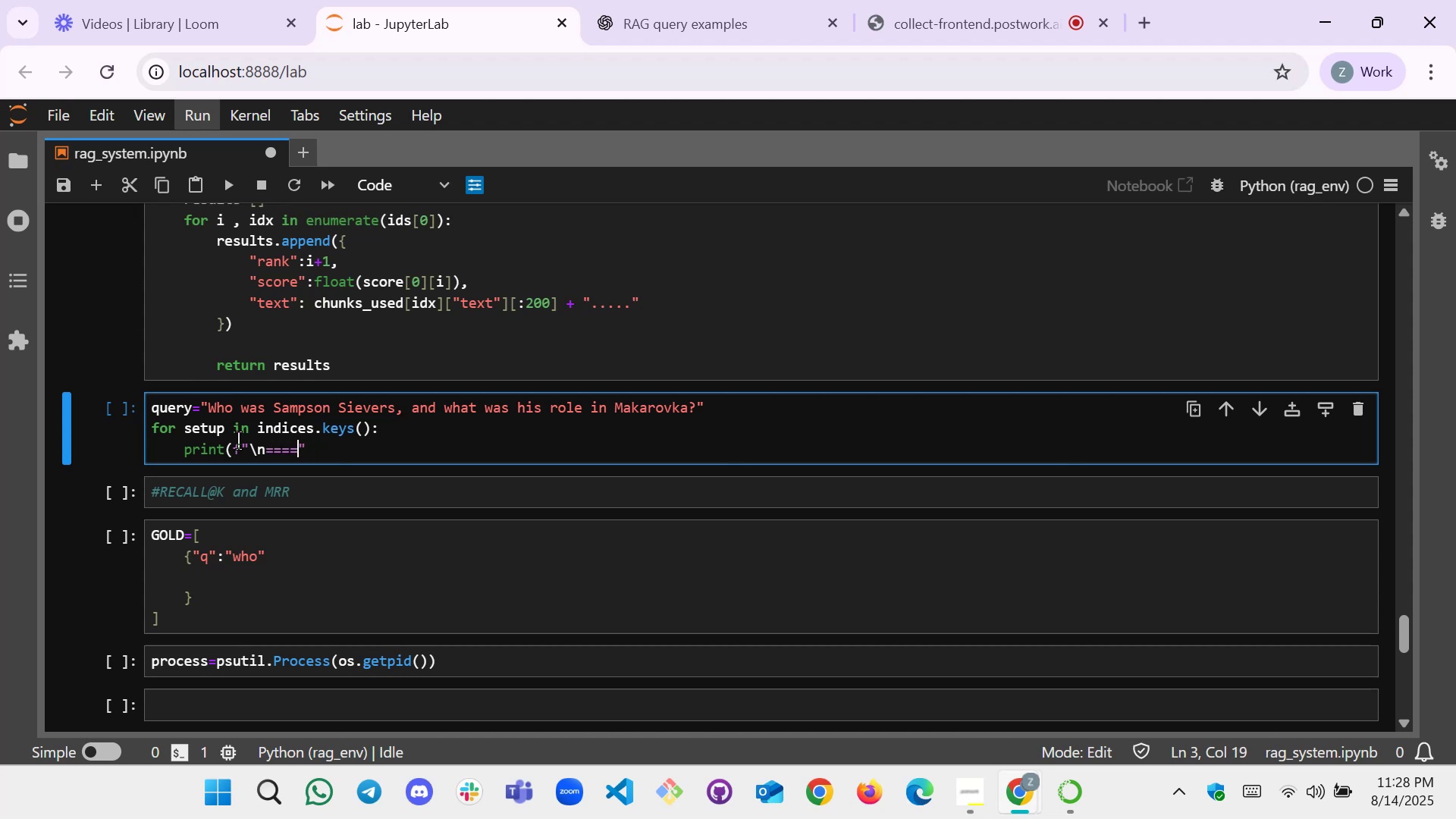 
key(Shift+BracketLeft)
 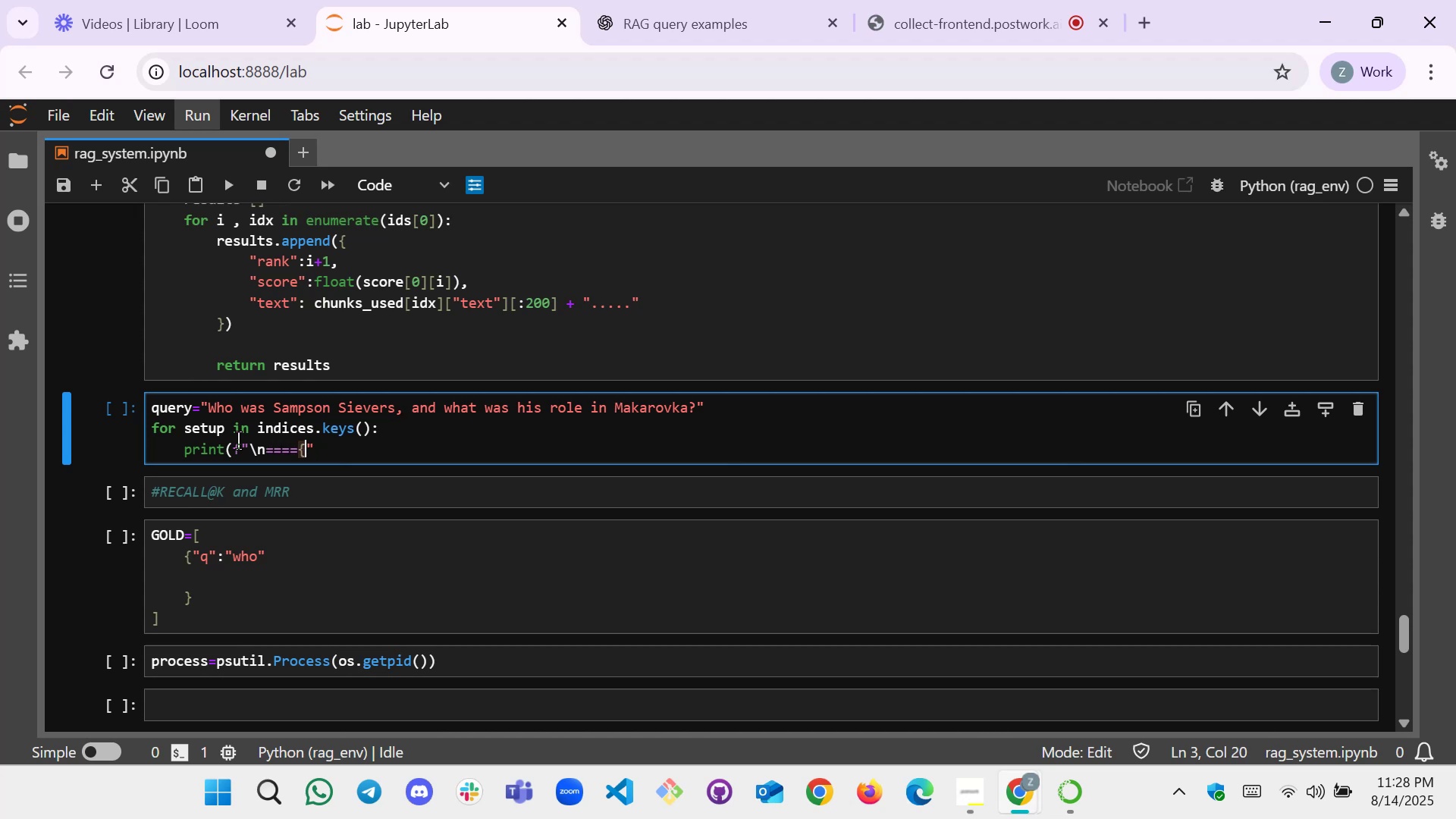 
key(Shift+BracketRight)
 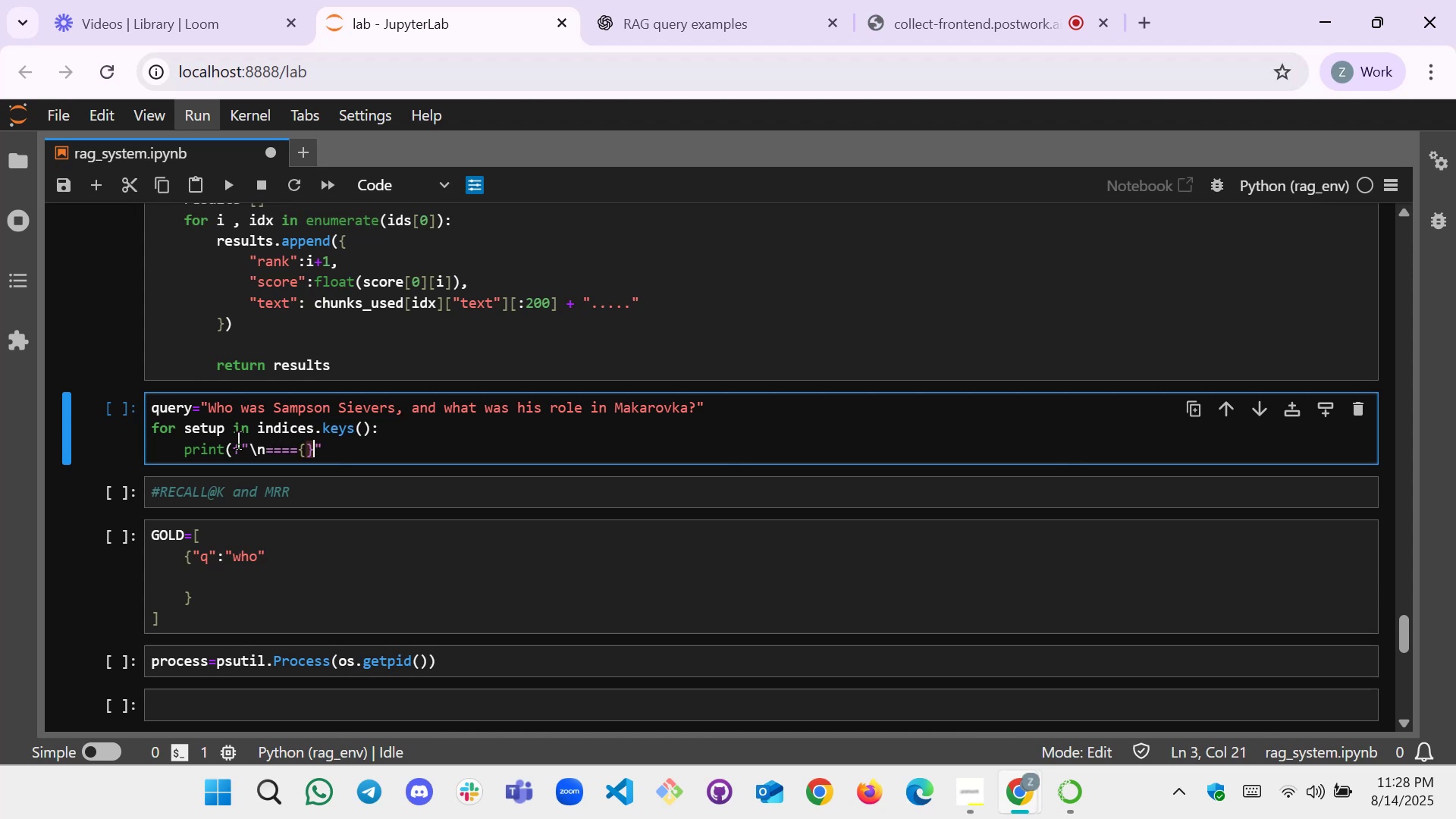 
key(ArrowLeft)
 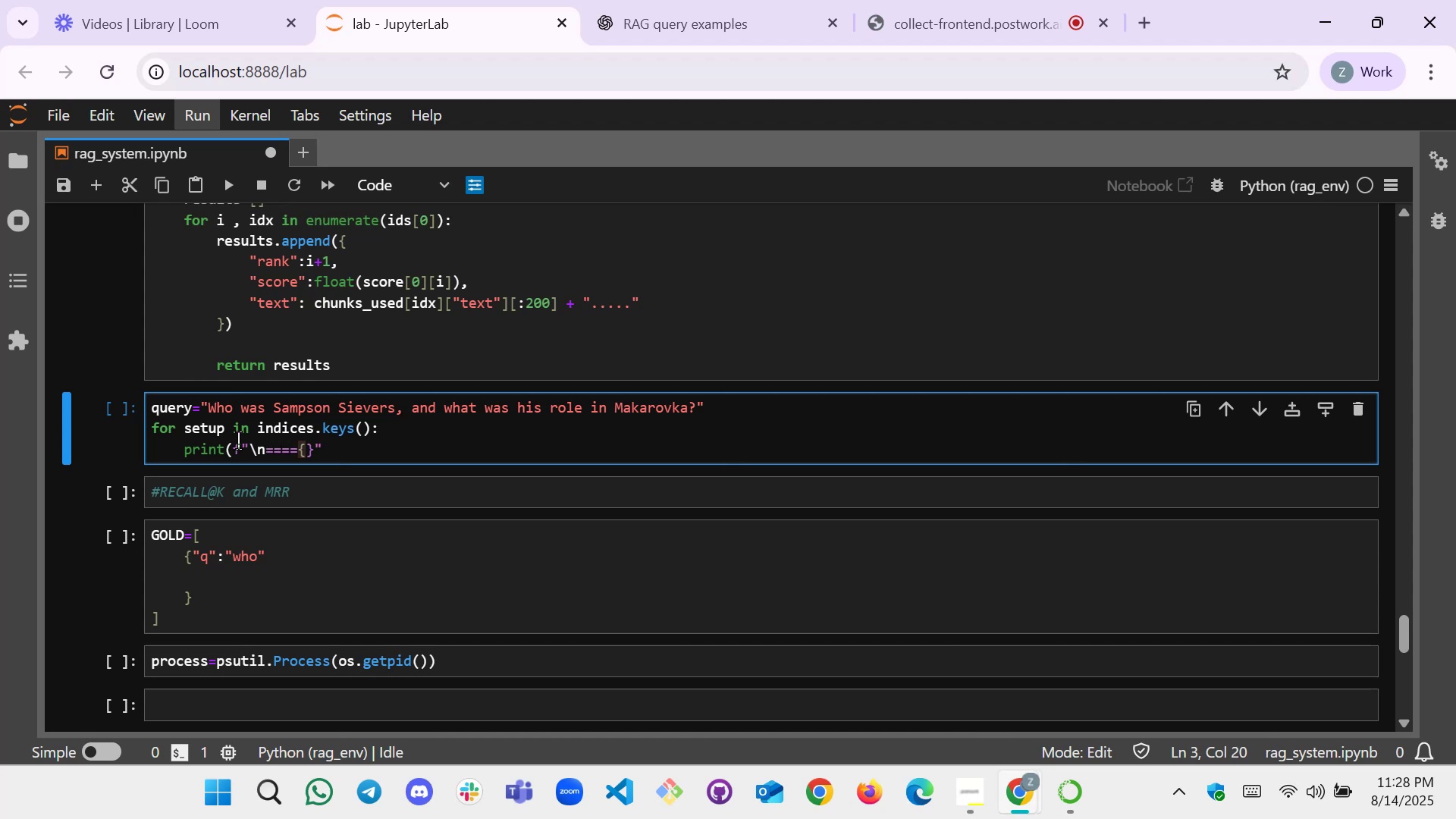 
type(k)
key(Backspace)
type(setup.upper())
 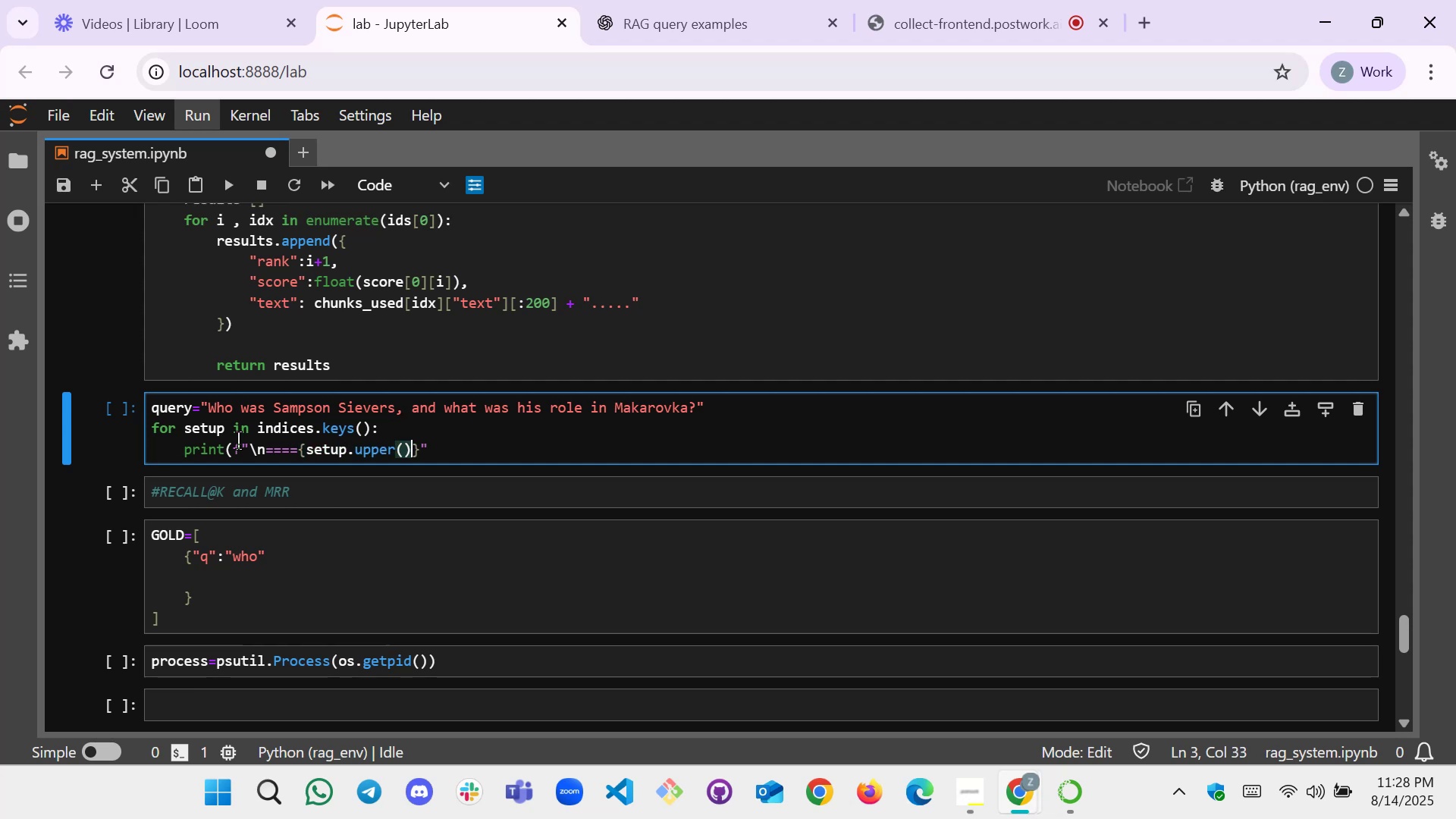 
key(ArrowRight)
 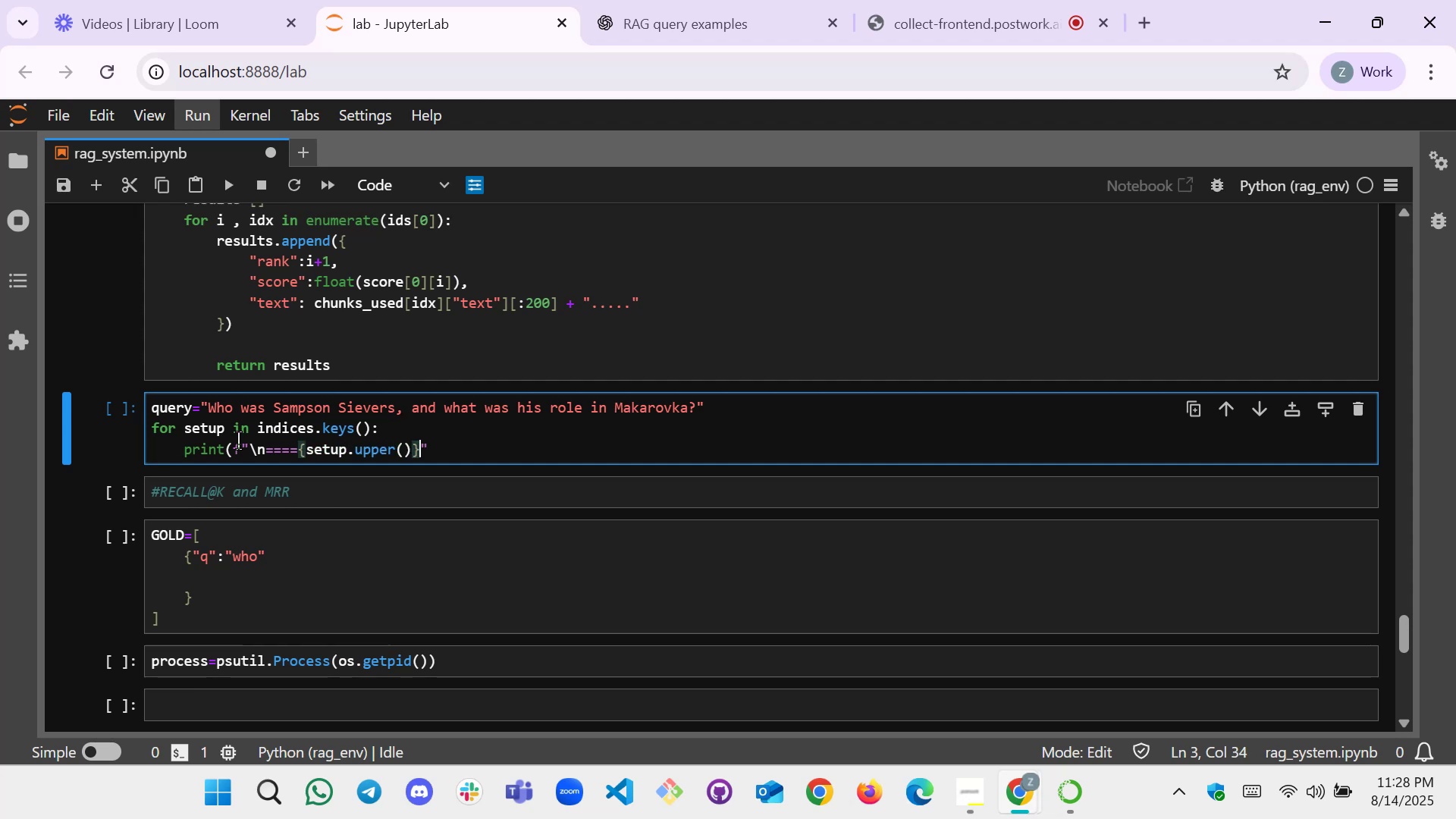 
key(Equal)
 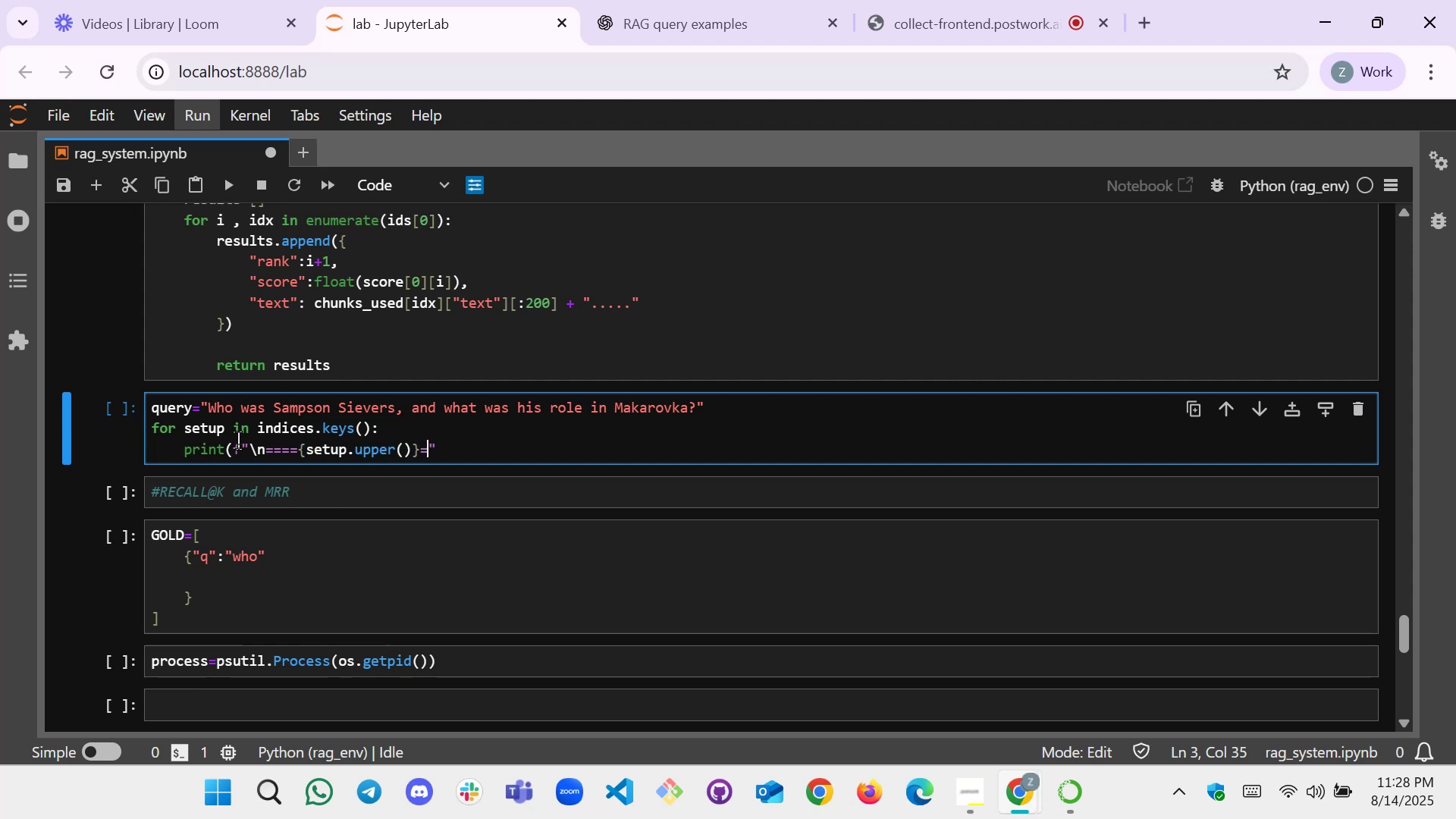 
key(Equal)
 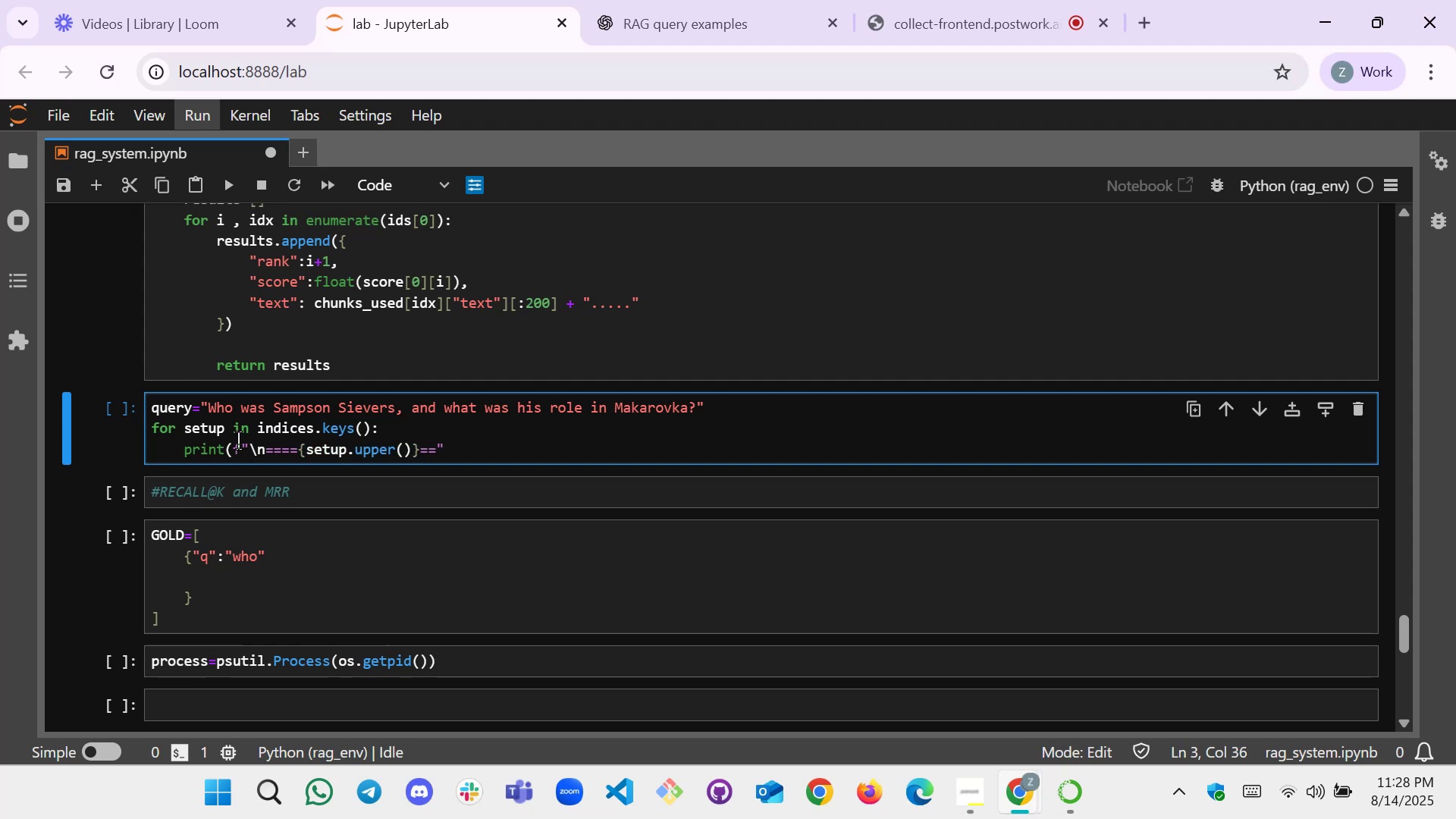 
key(Equal)
 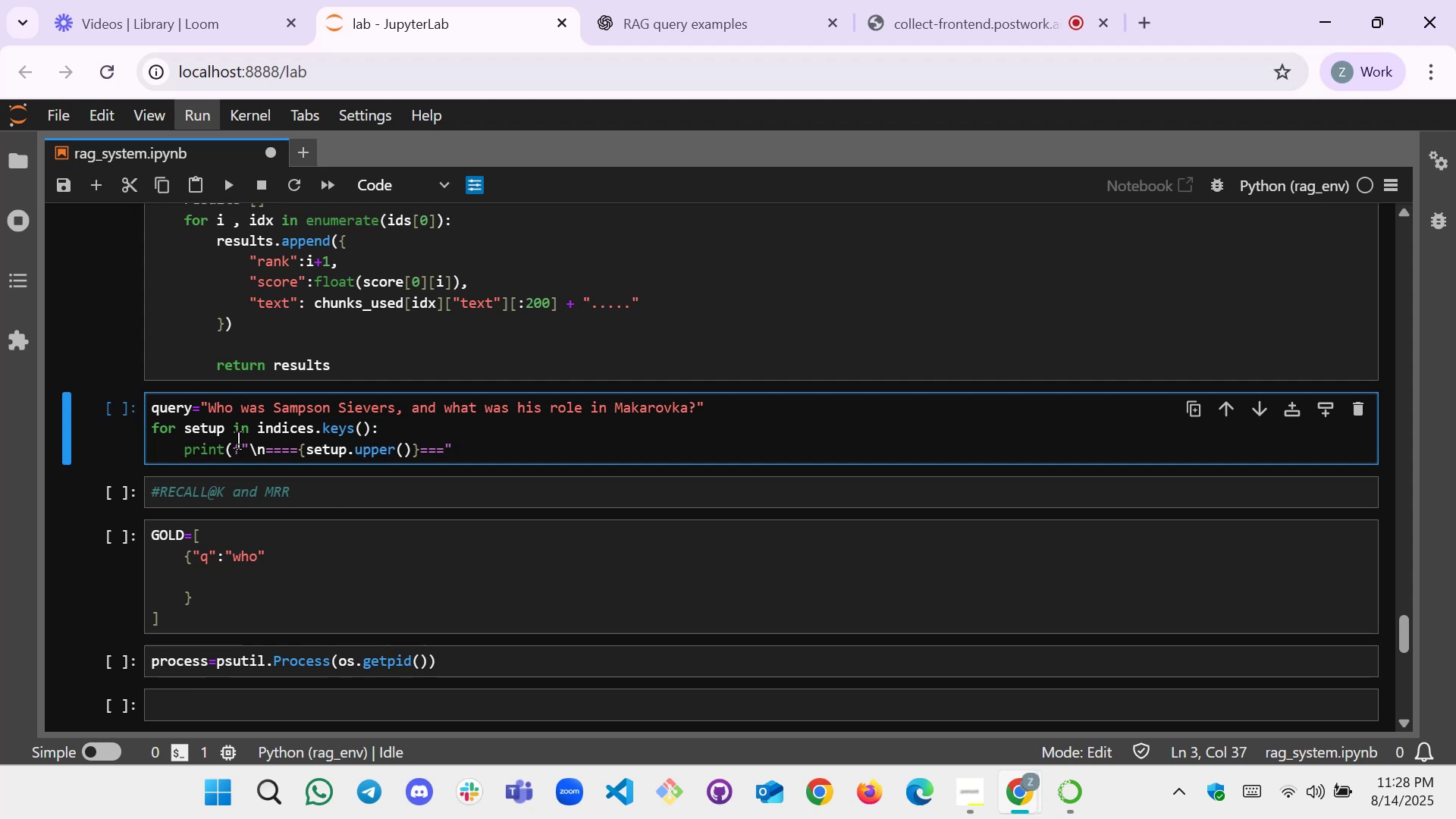 
key(PageDown)
 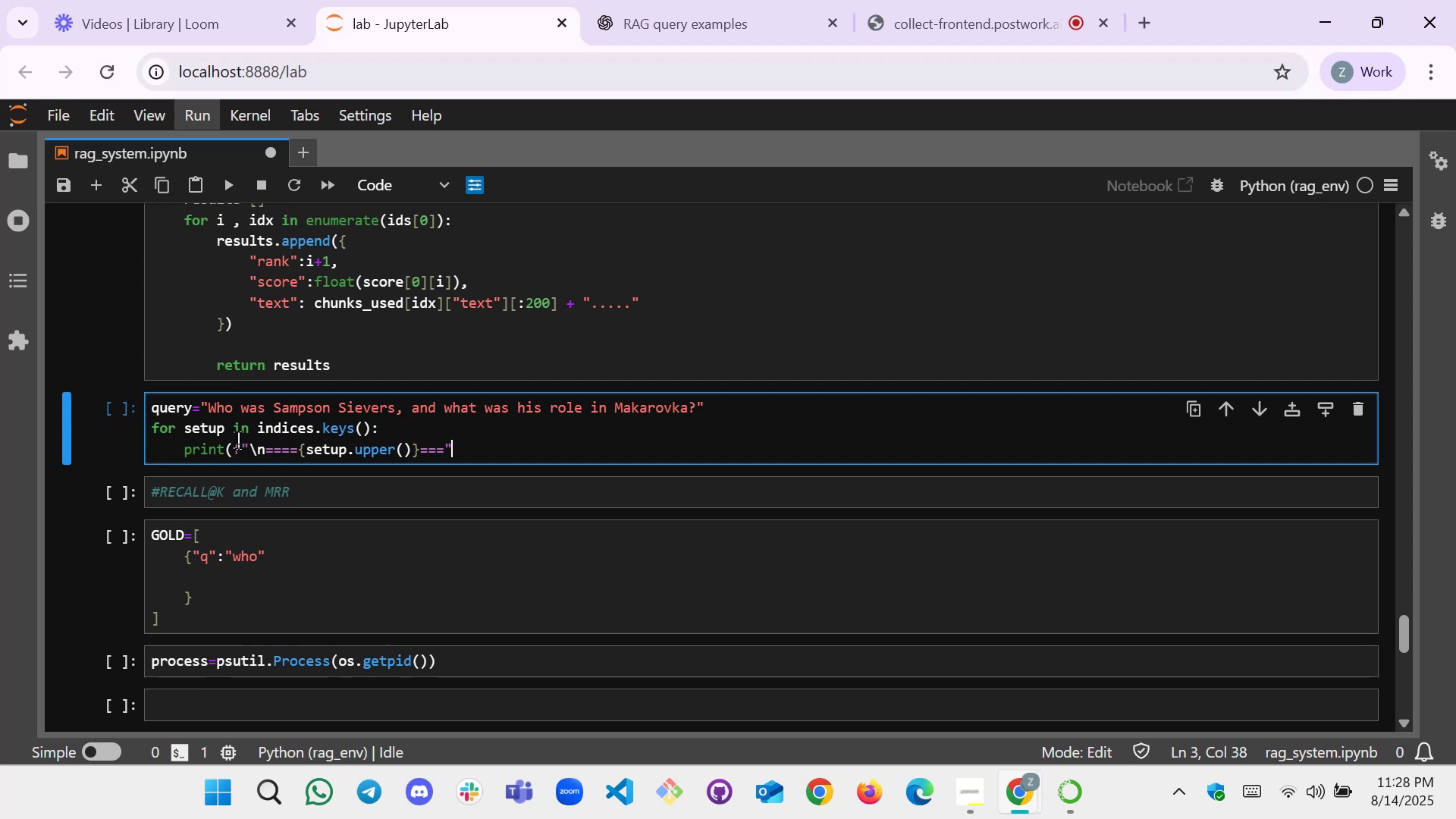 
key(Shift+0)
 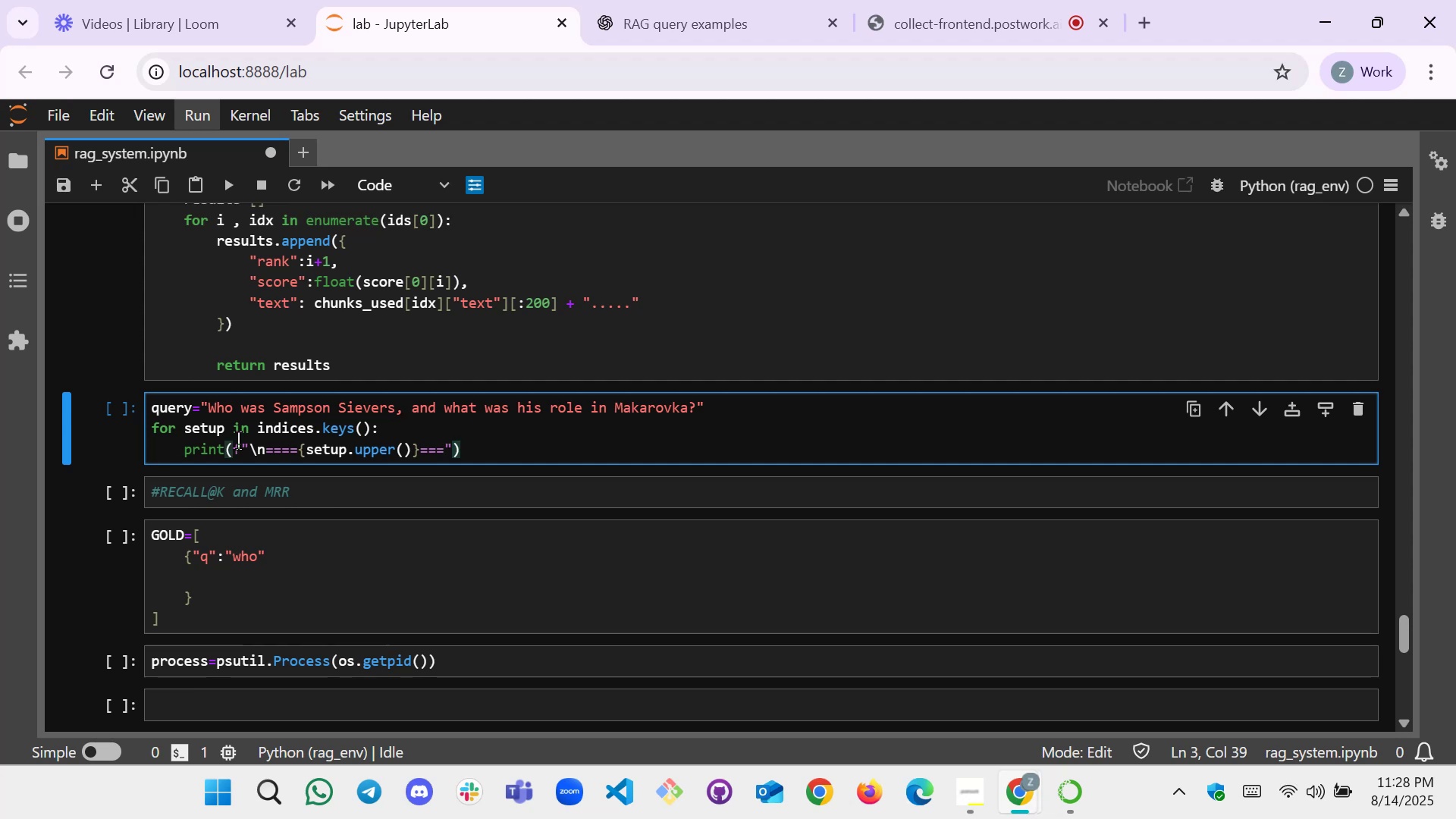 
key(Enter)
 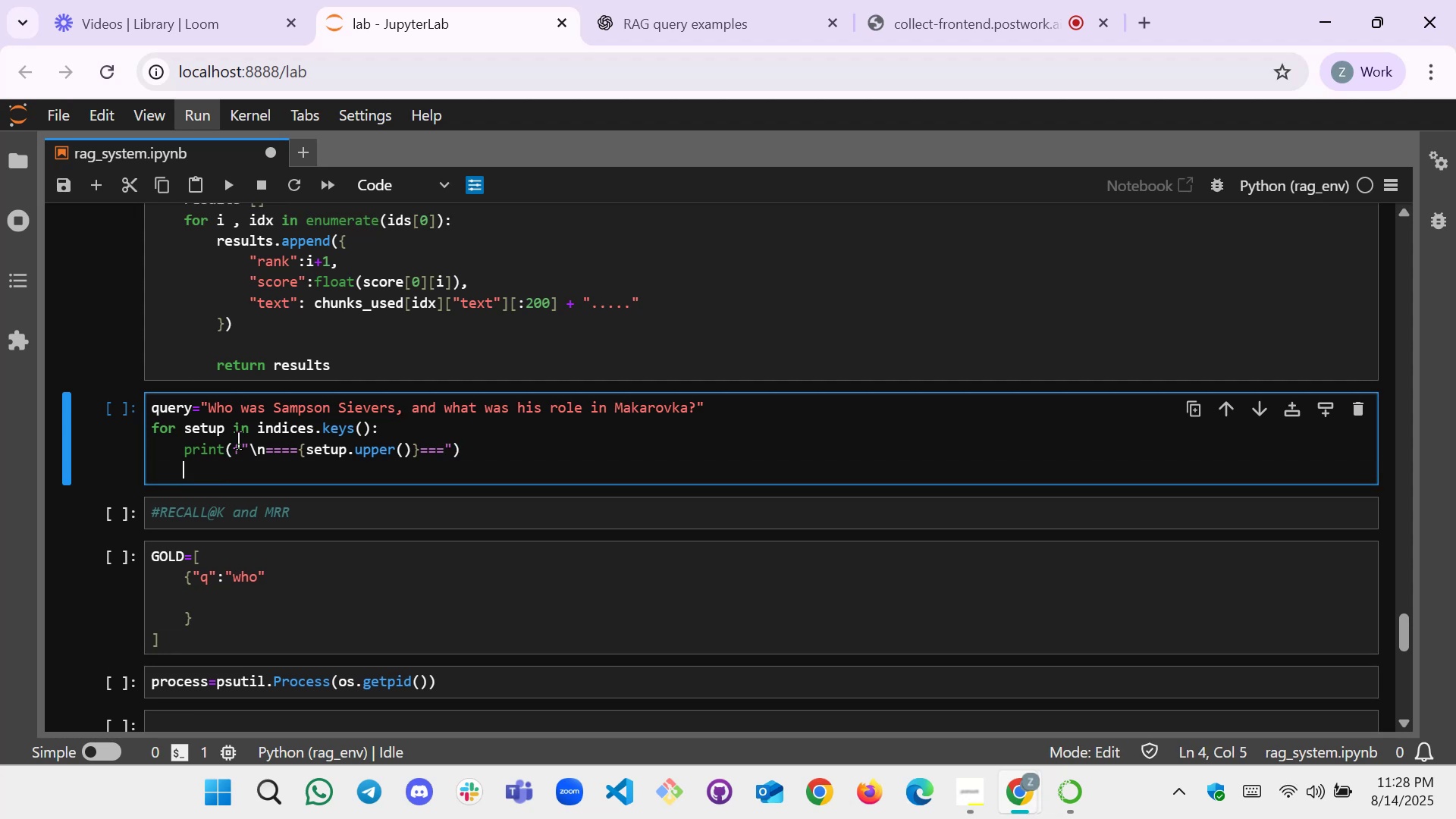 
type(for r in search_with())
 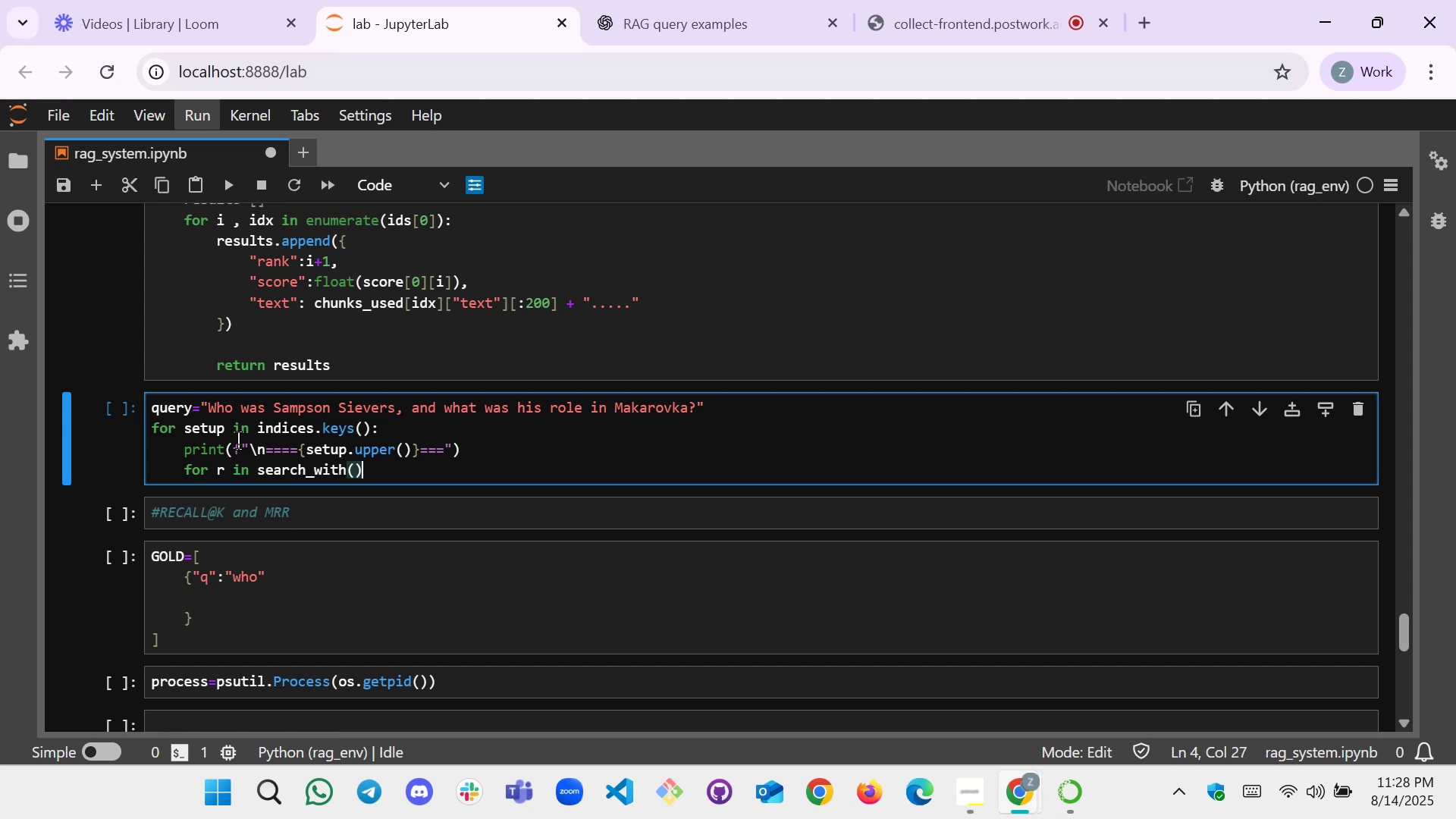 
key(ArrowLeft)
 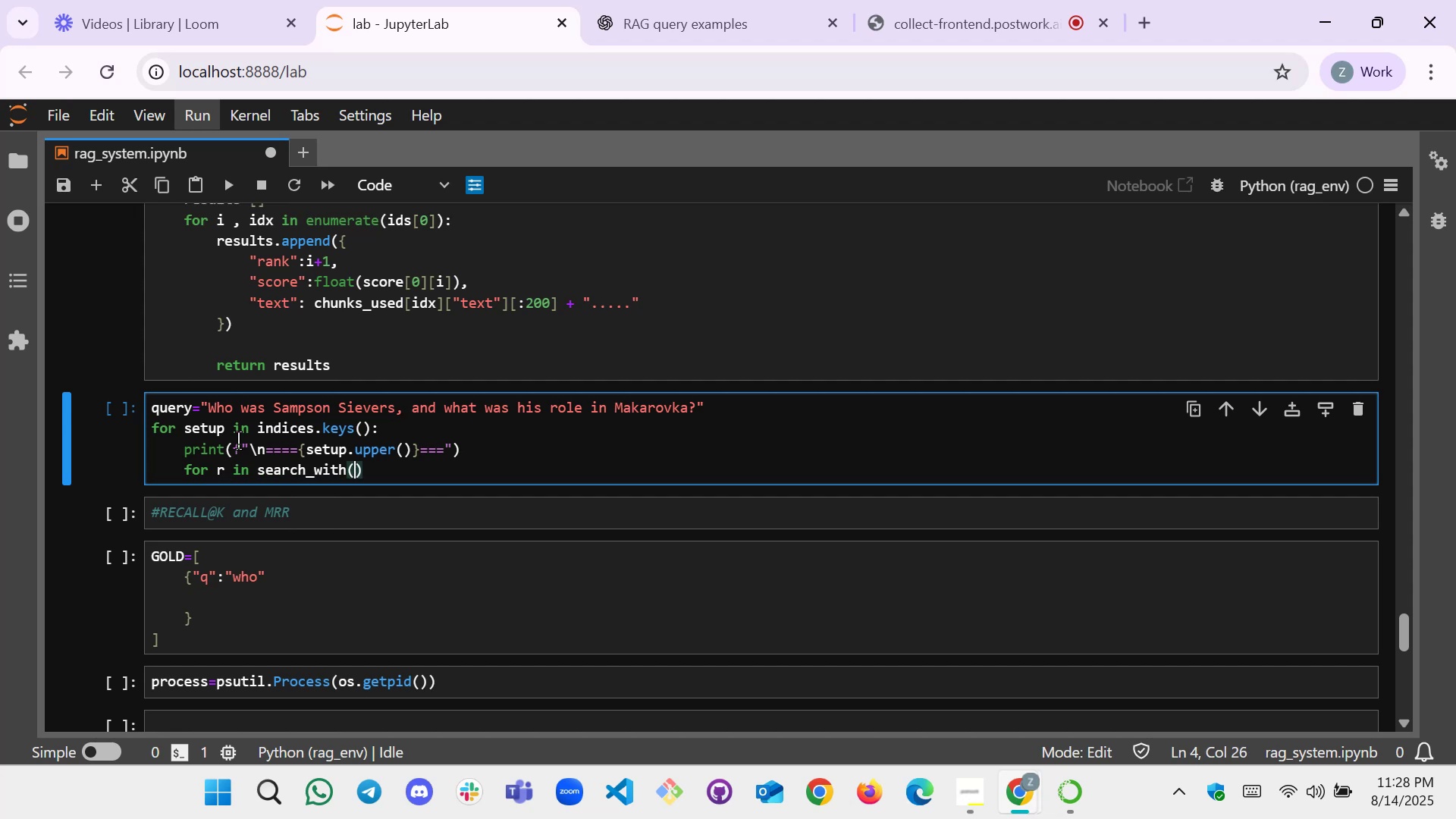 
type(set7)
key(Backspace)
type(up,query,k3)
 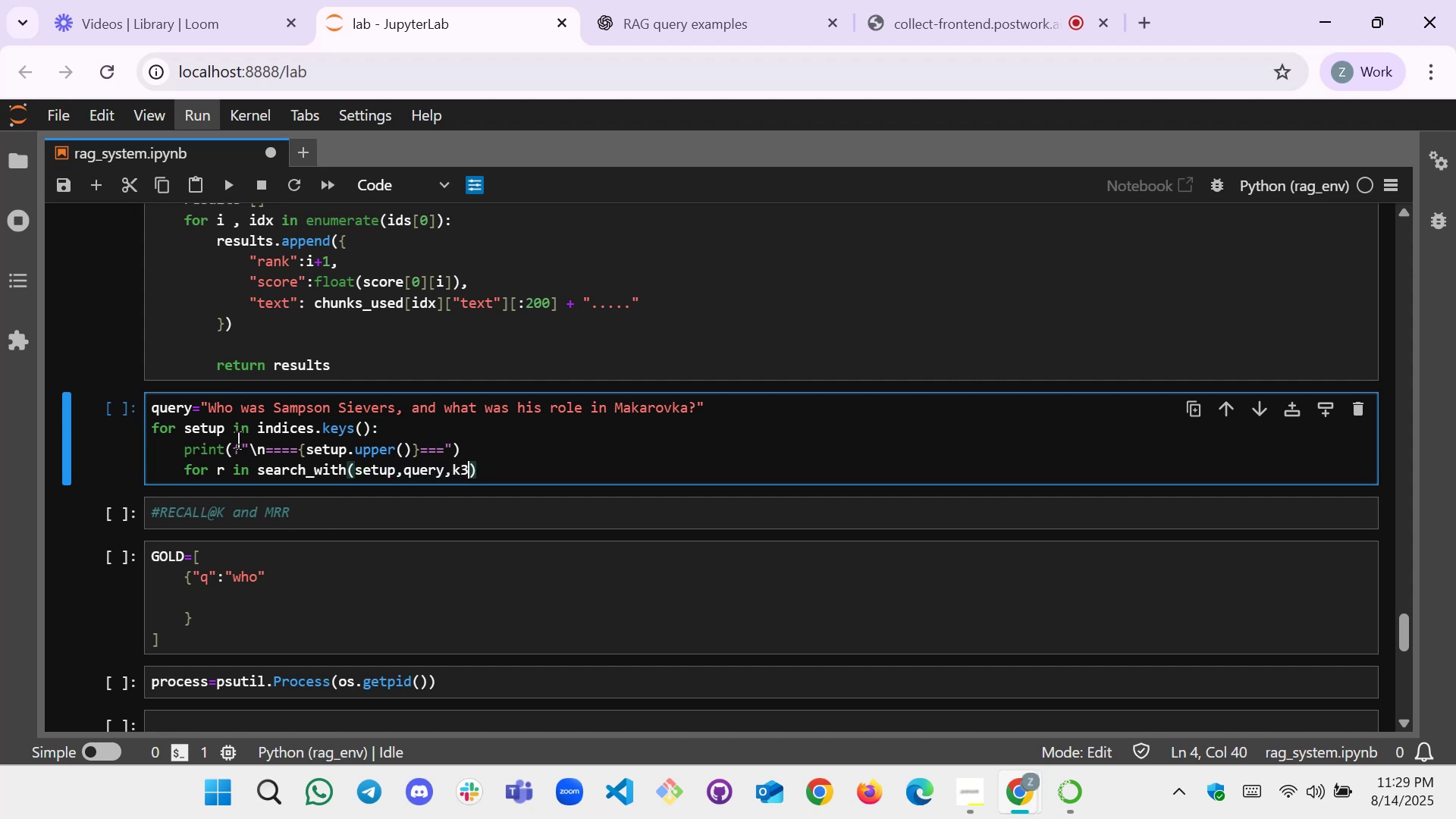 
key(End)
 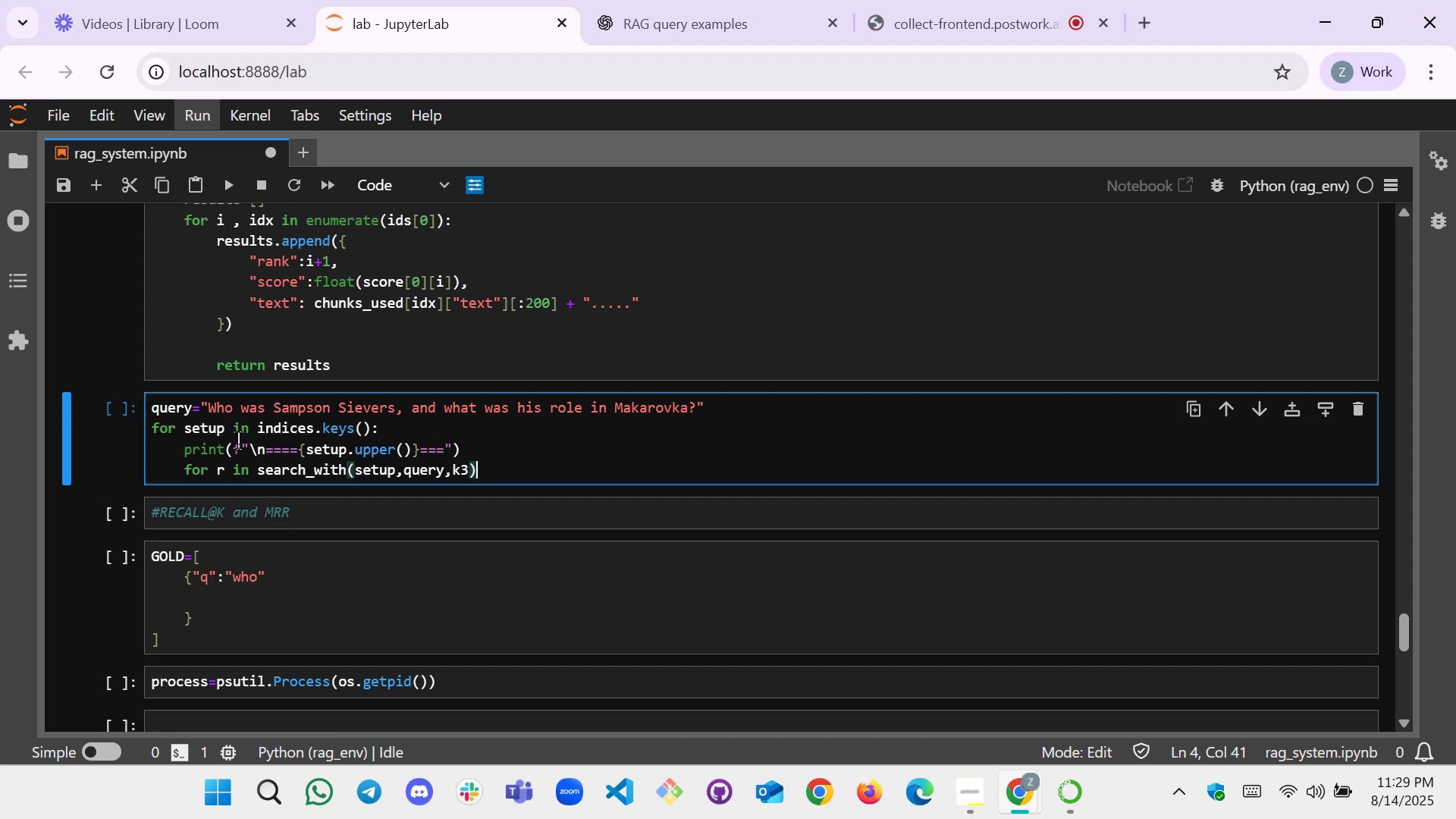 
key(Shift+Semicolon)
 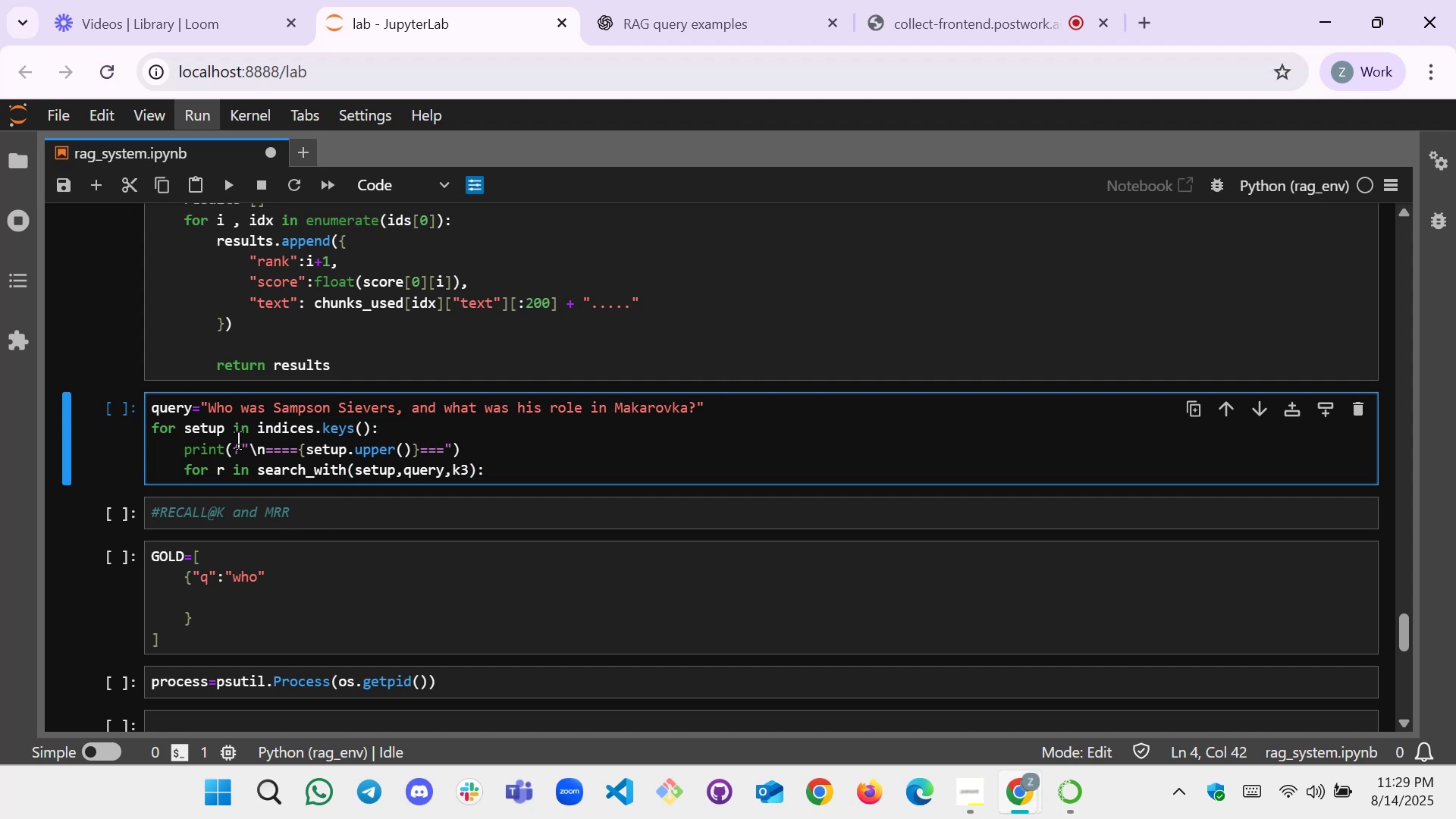 
key(Enter)
 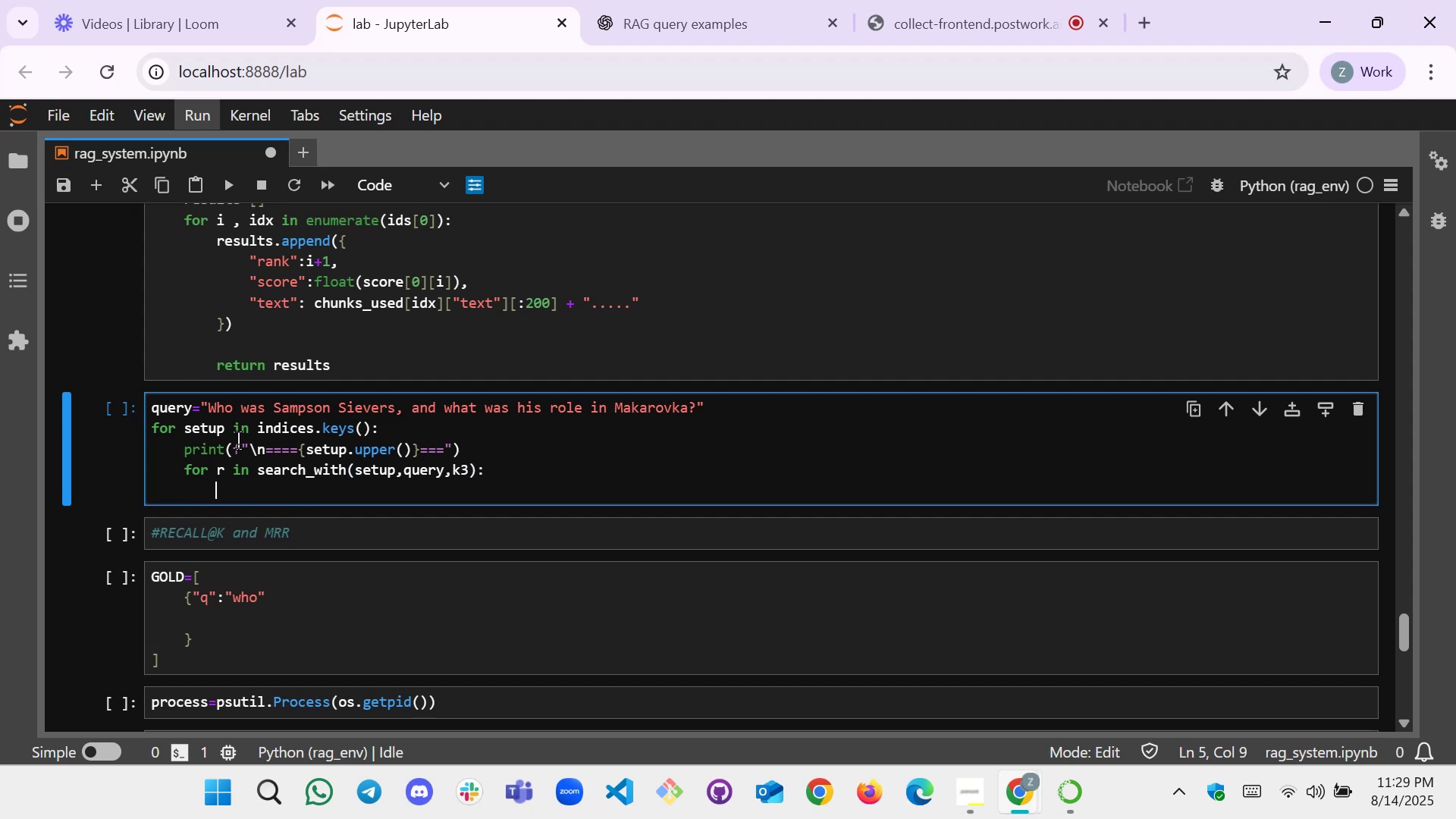 
type(pirnt)
key(Backspace)
key(Backspace)
key(Backspace)
key(Backspace)
type(rint())
 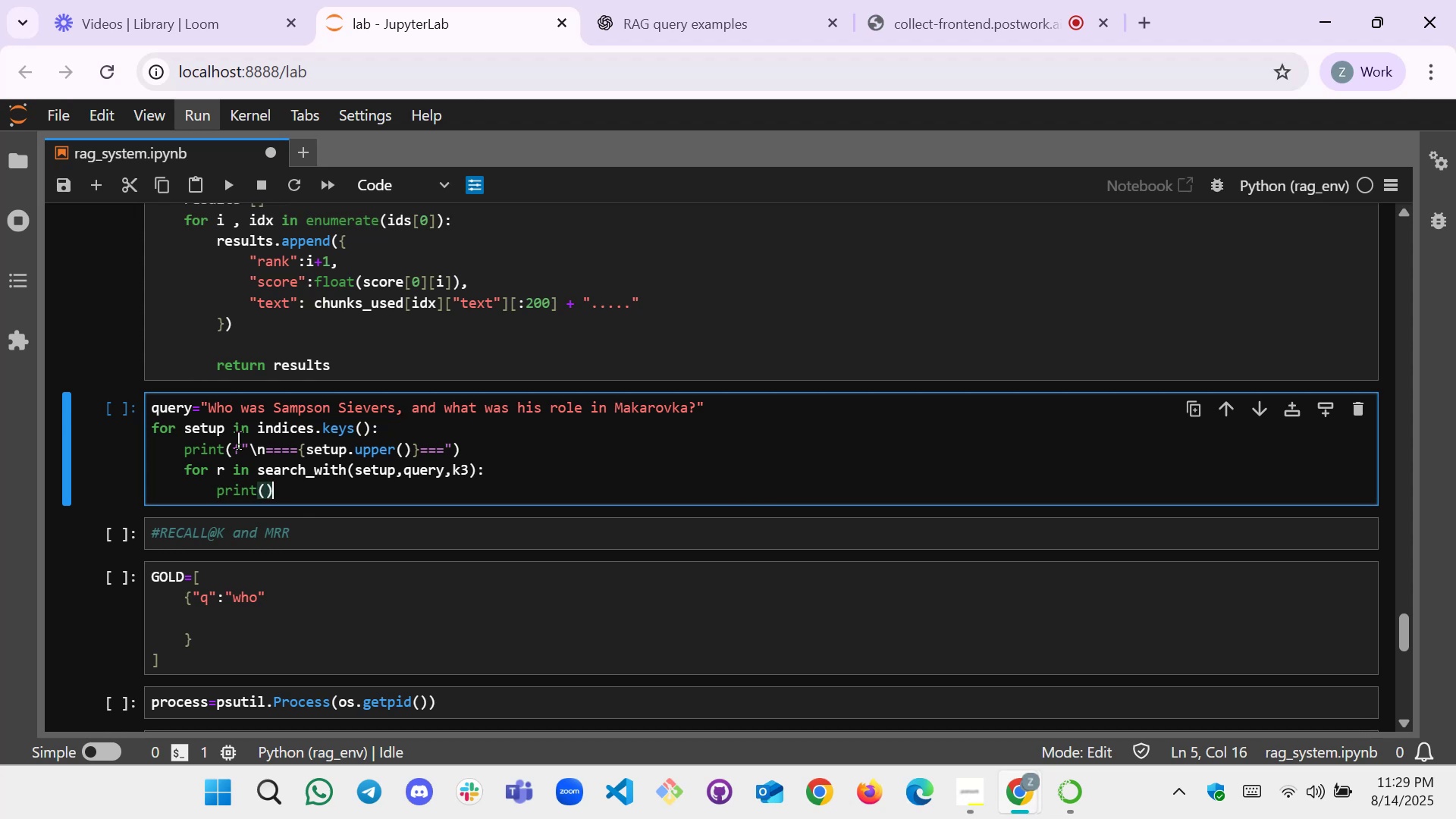 
key(ArrowLeft)
 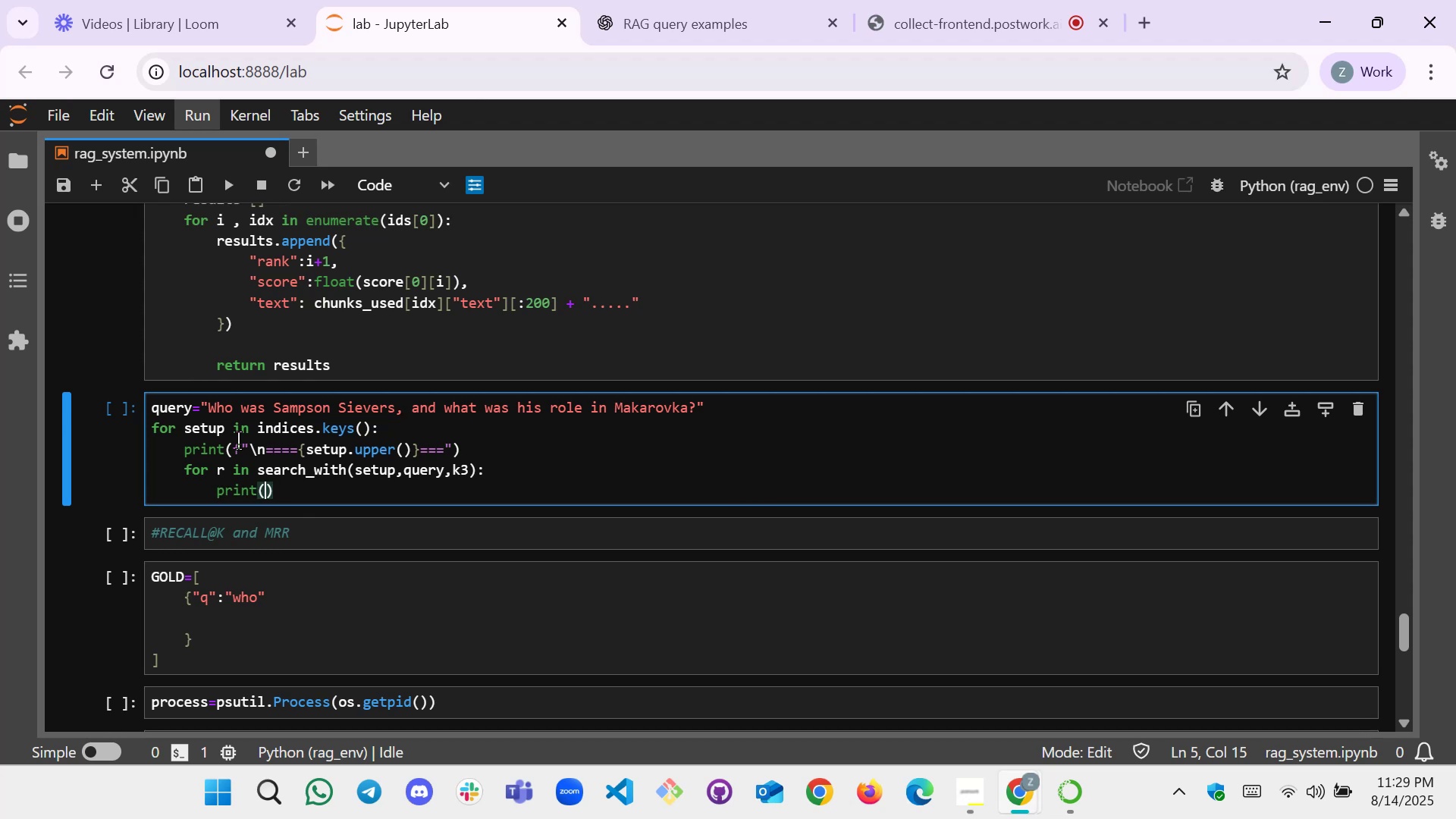 
key(R)
 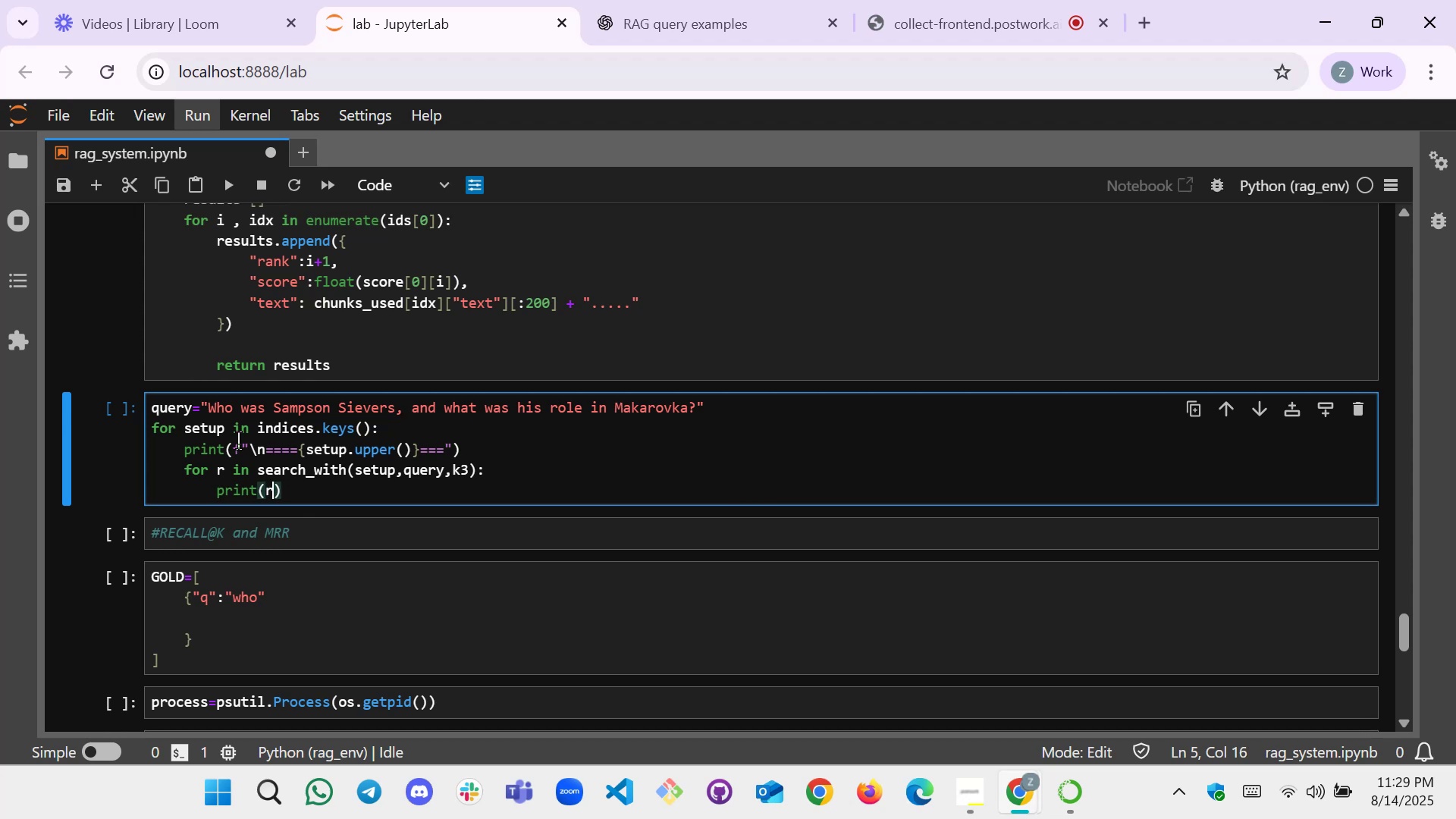 
scroll: coordinate [252, 420], scroll_direction: up, amount: 24.0
 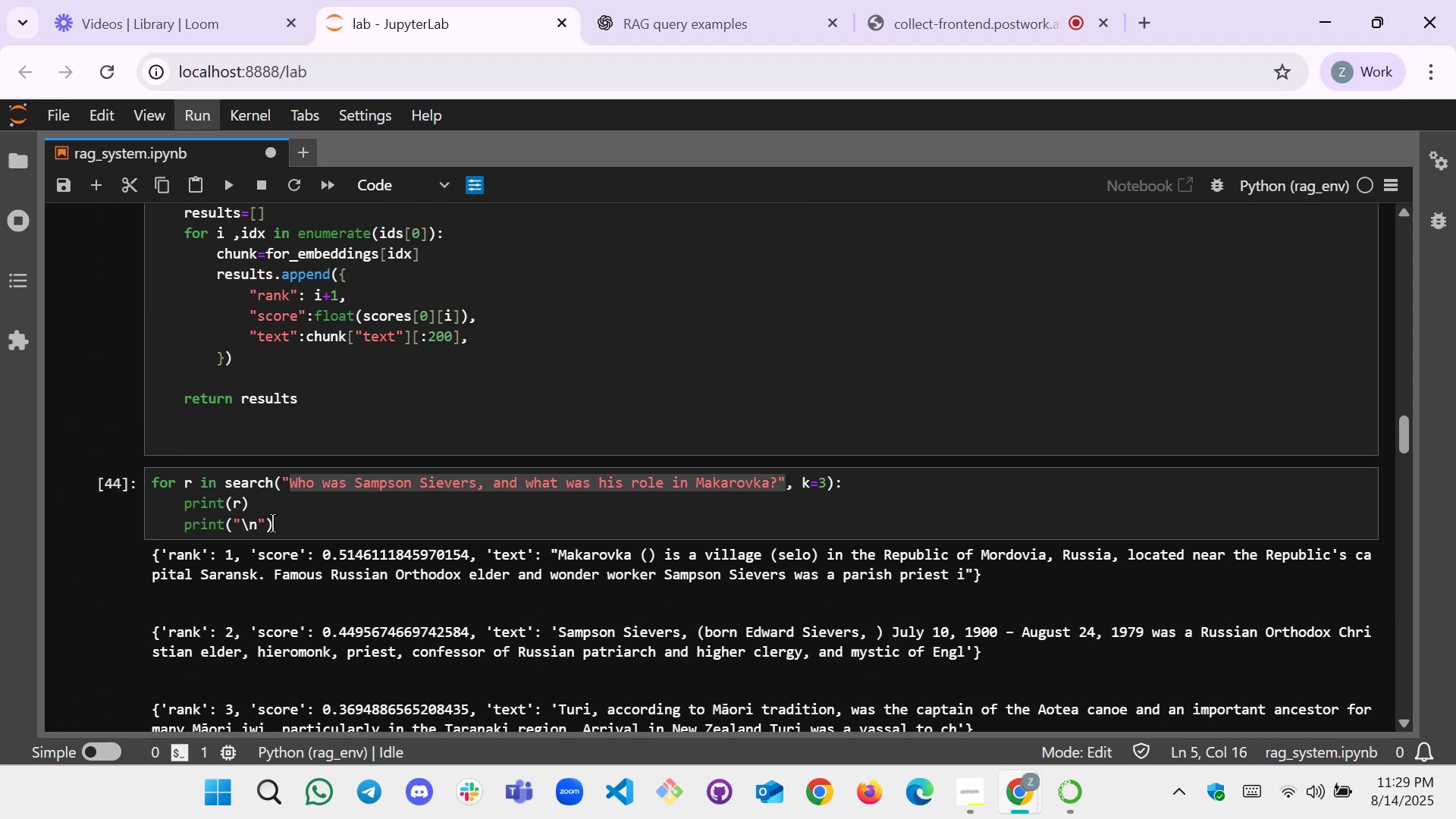 
left_click_drag(start_coordinate=[278, 526], to_coordinate=[185, 510])
 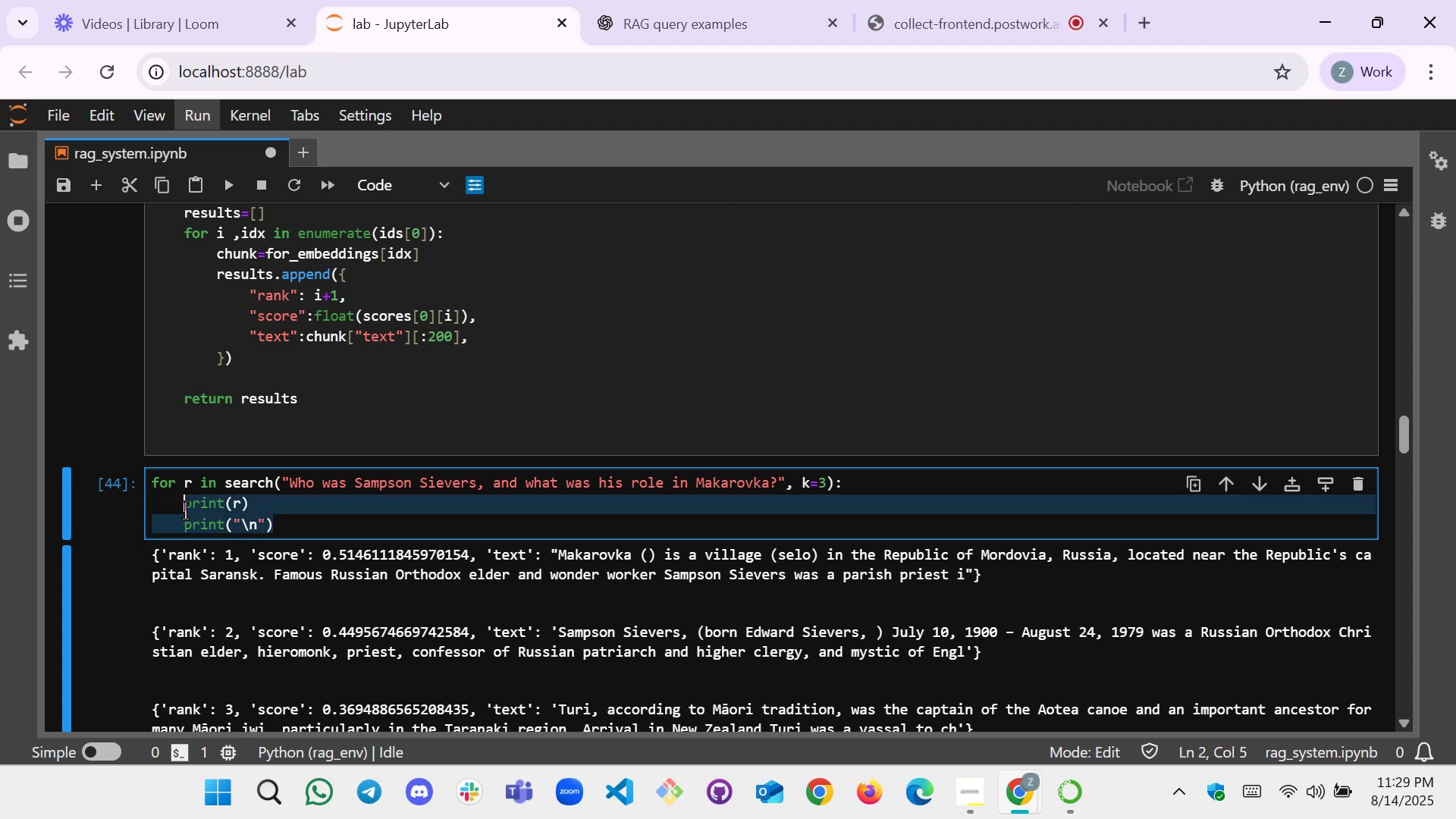 
key(Control+C)
 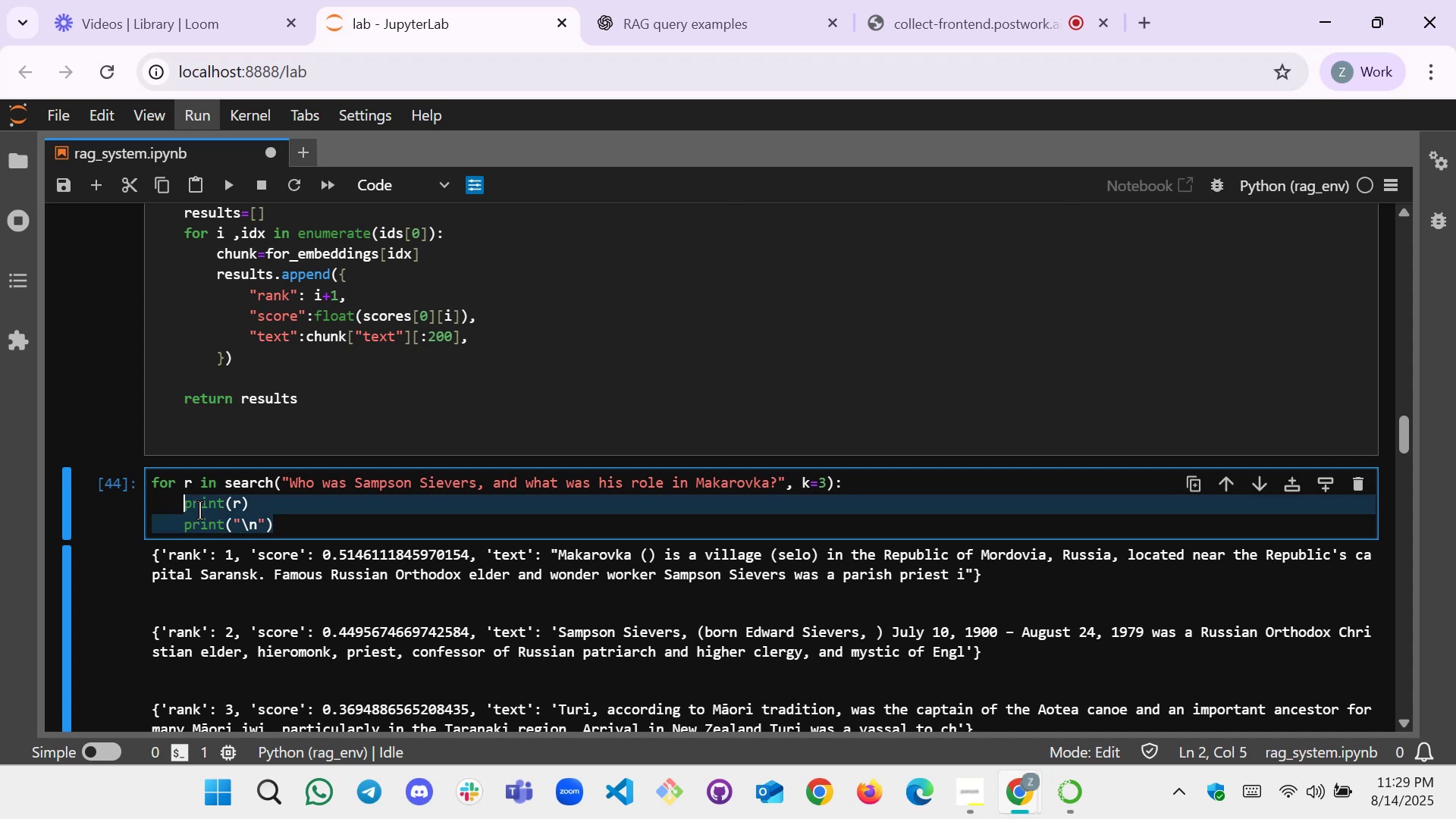 
scroll: coordinate [325, 543], scroll_direction: down, amount: 24.0
 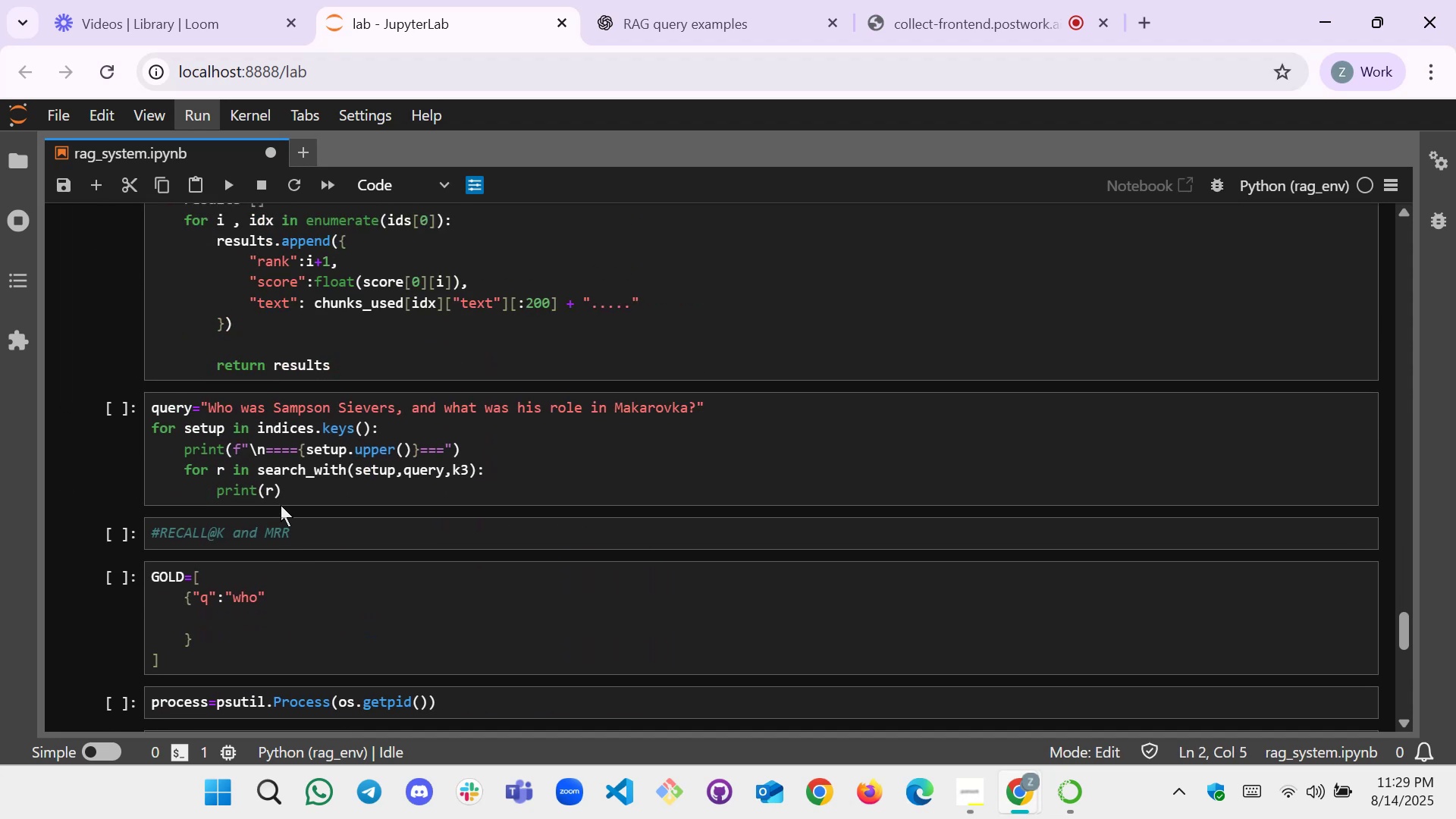 
left_click_drag(start_coordinate=[291, 499], to_coordinate=[217, 500])
 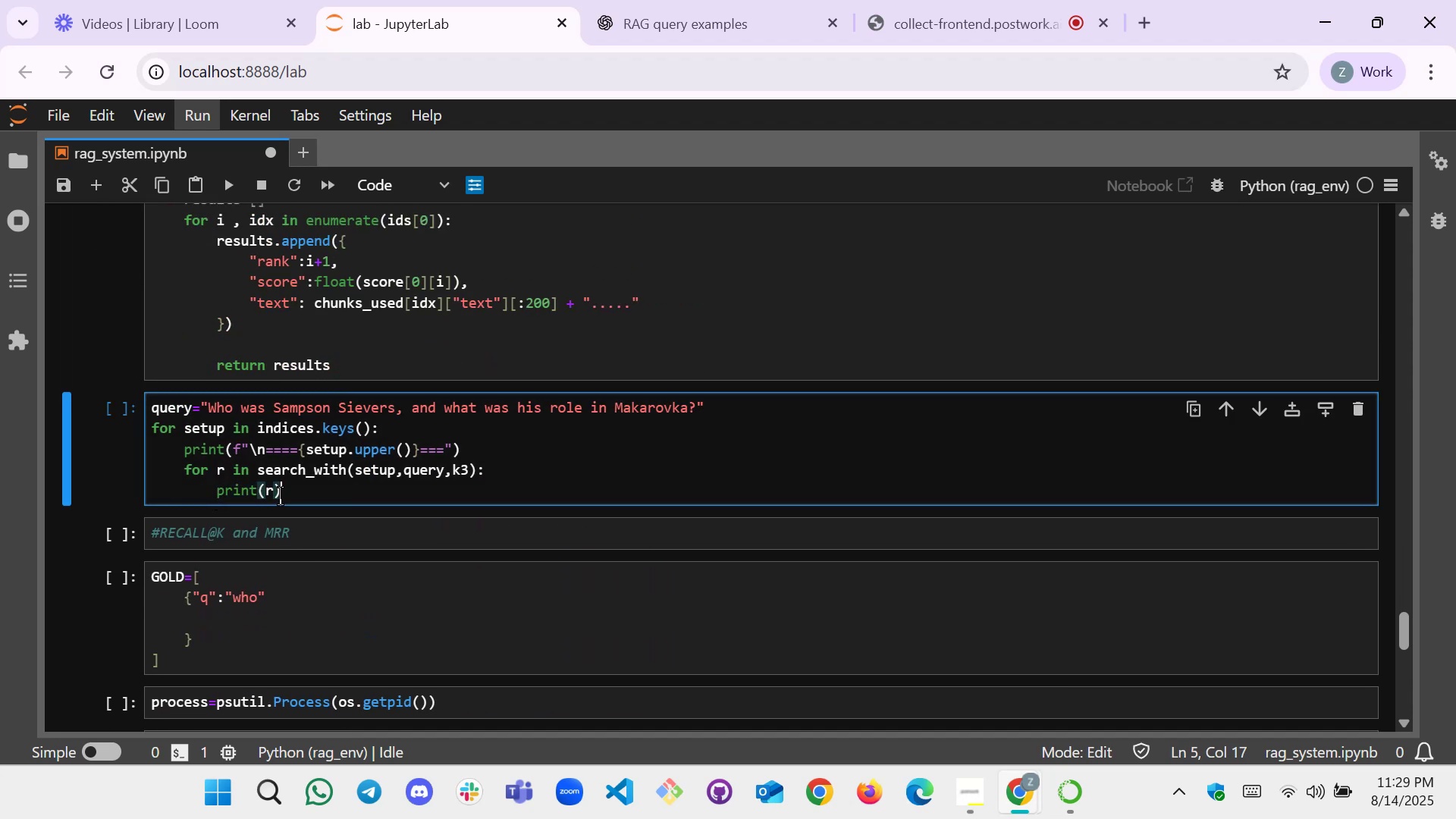 
left_click_drag(start_coordinate=[287, 496], to_coordinate=[220, 491])
 